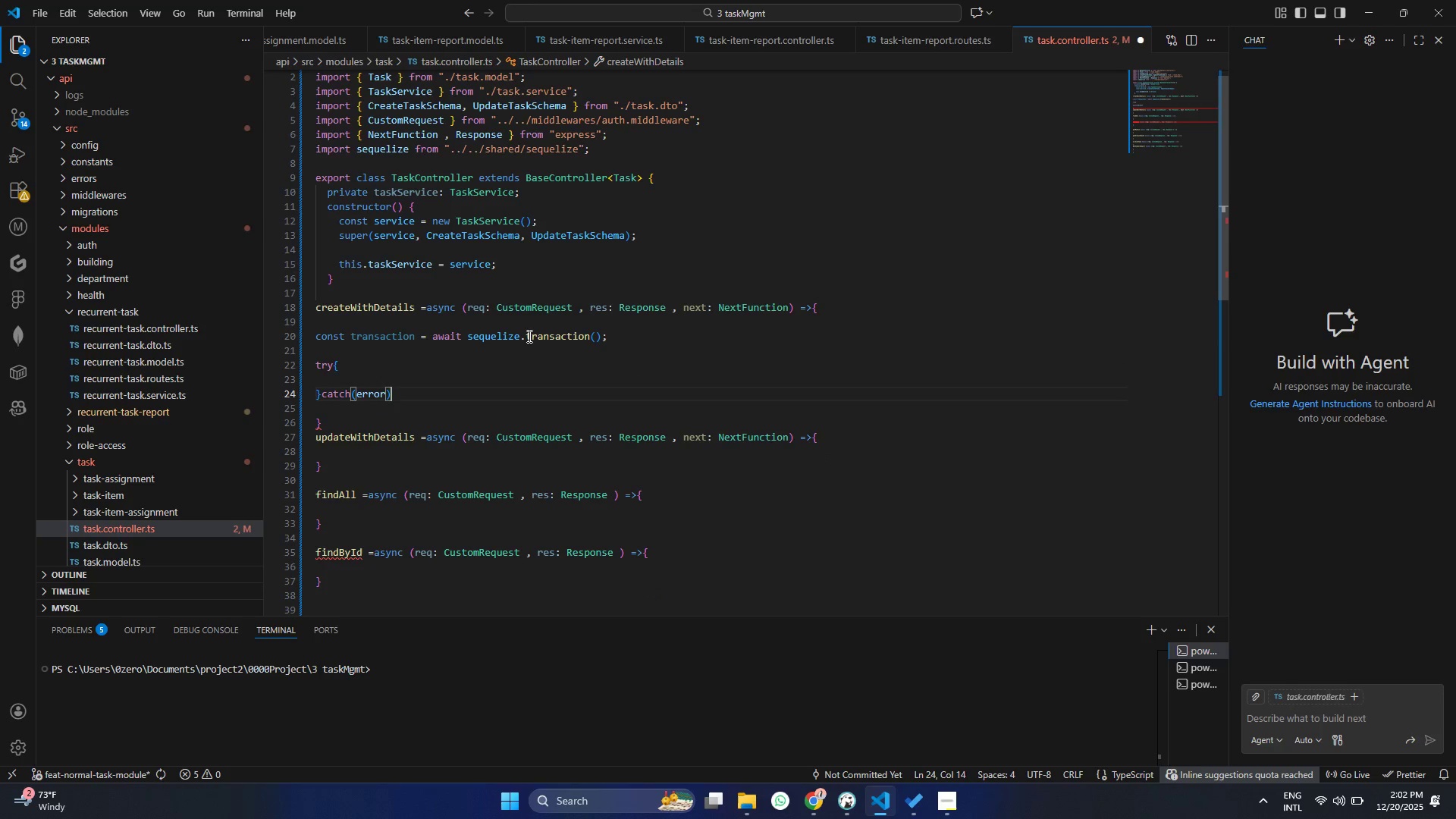 
key(Shift+BracketLeft)
 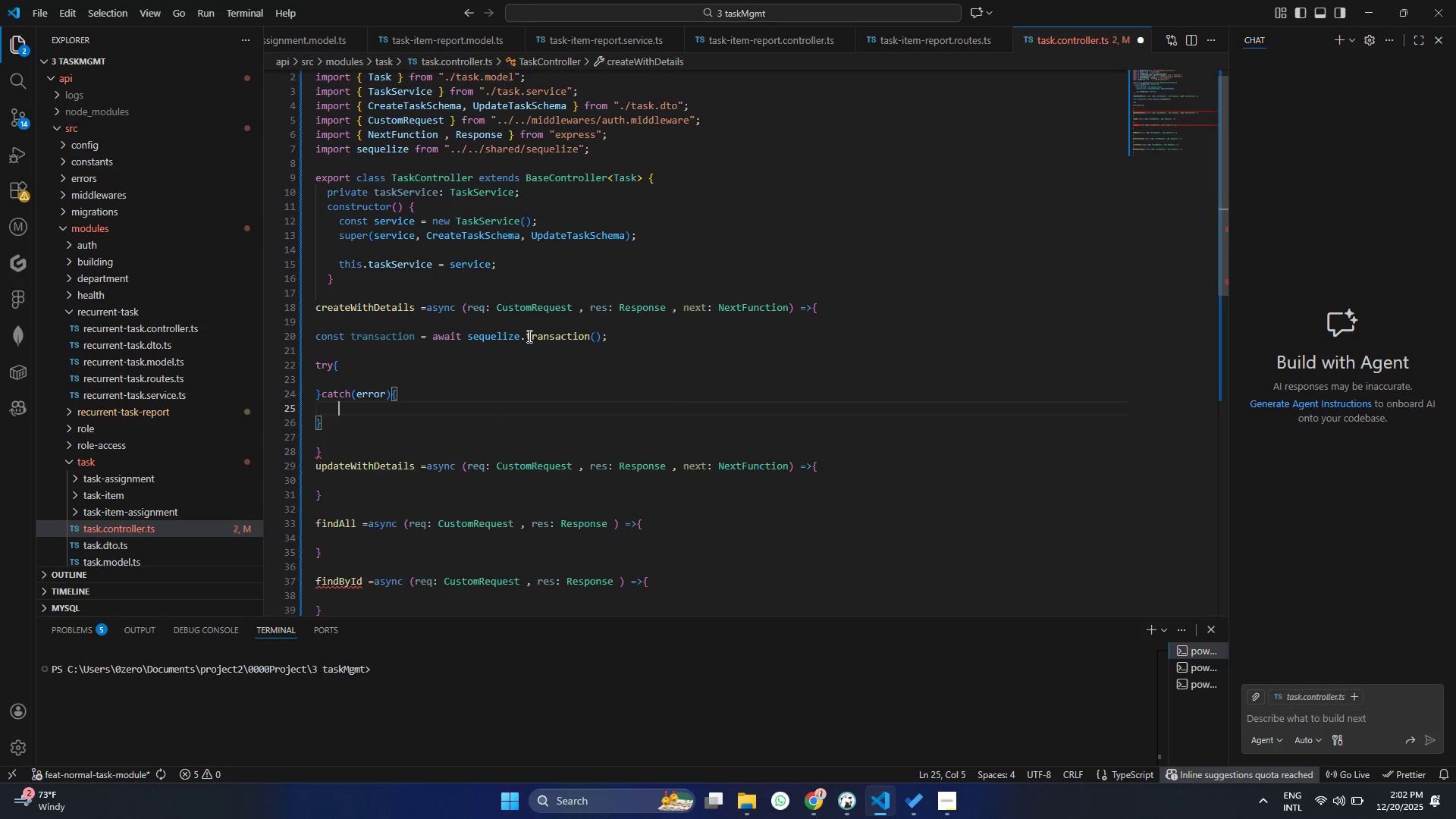 
key(Enter)
 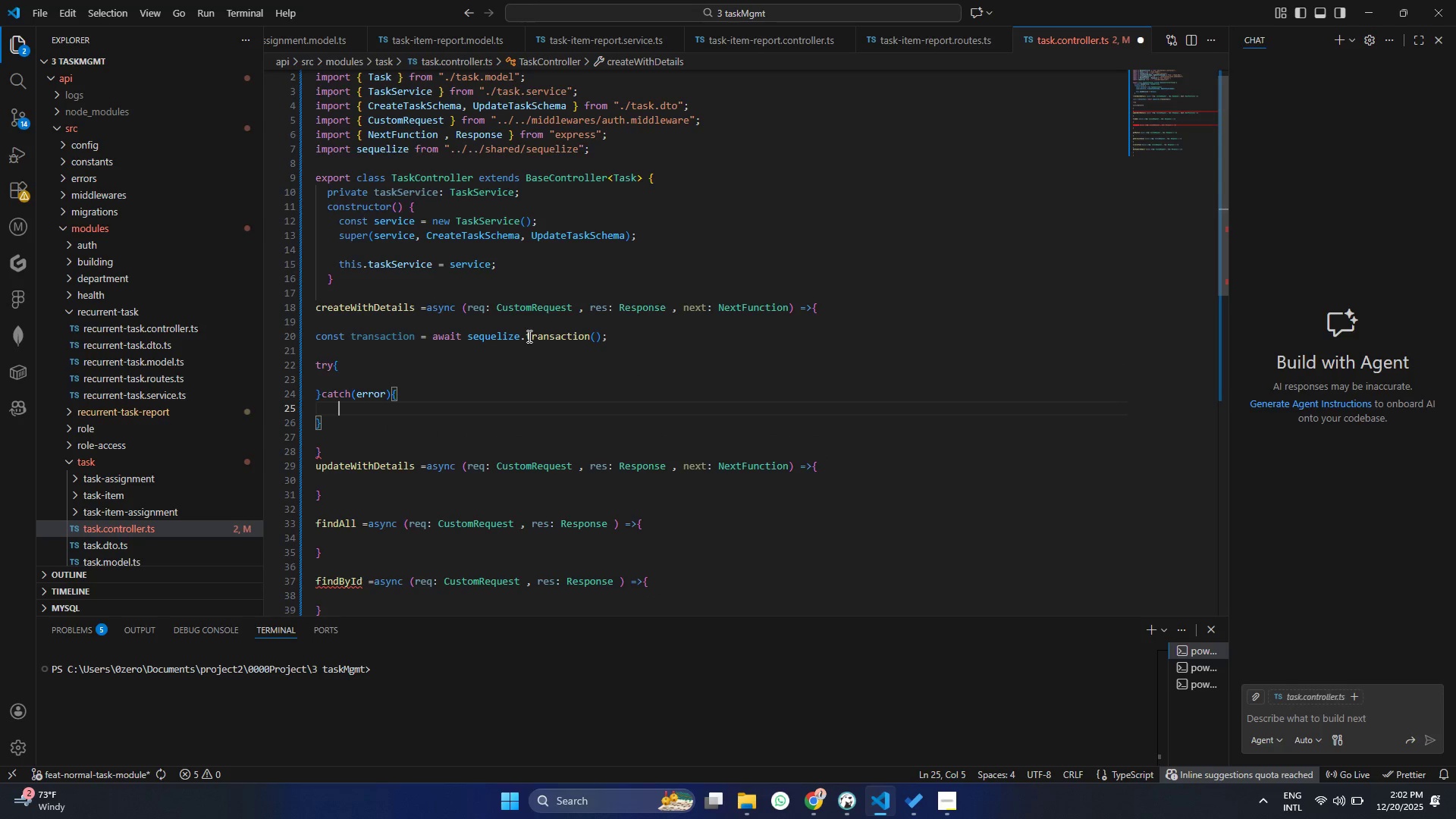 
key(Control+A)
 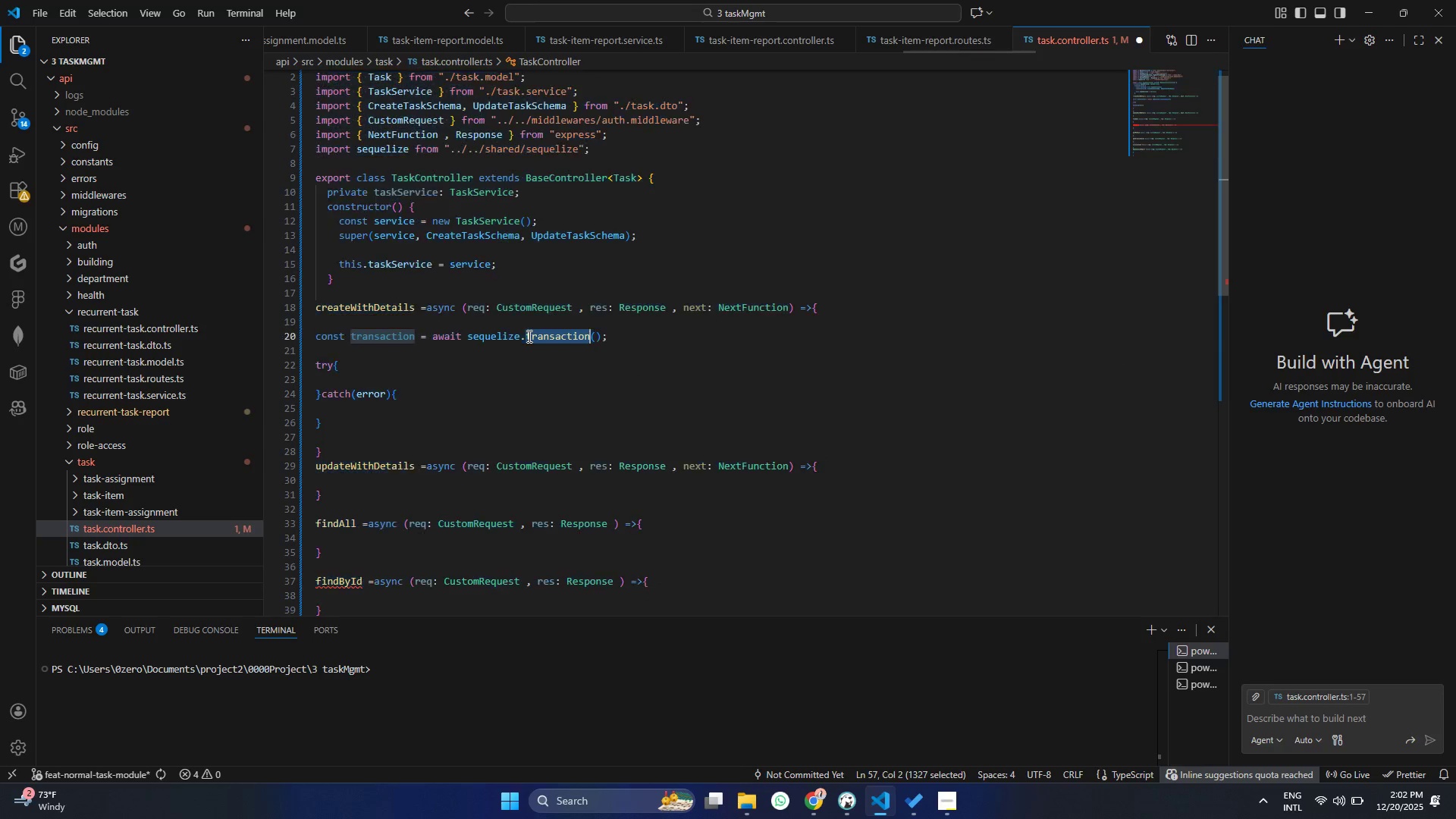 
double_click([528, 336])
 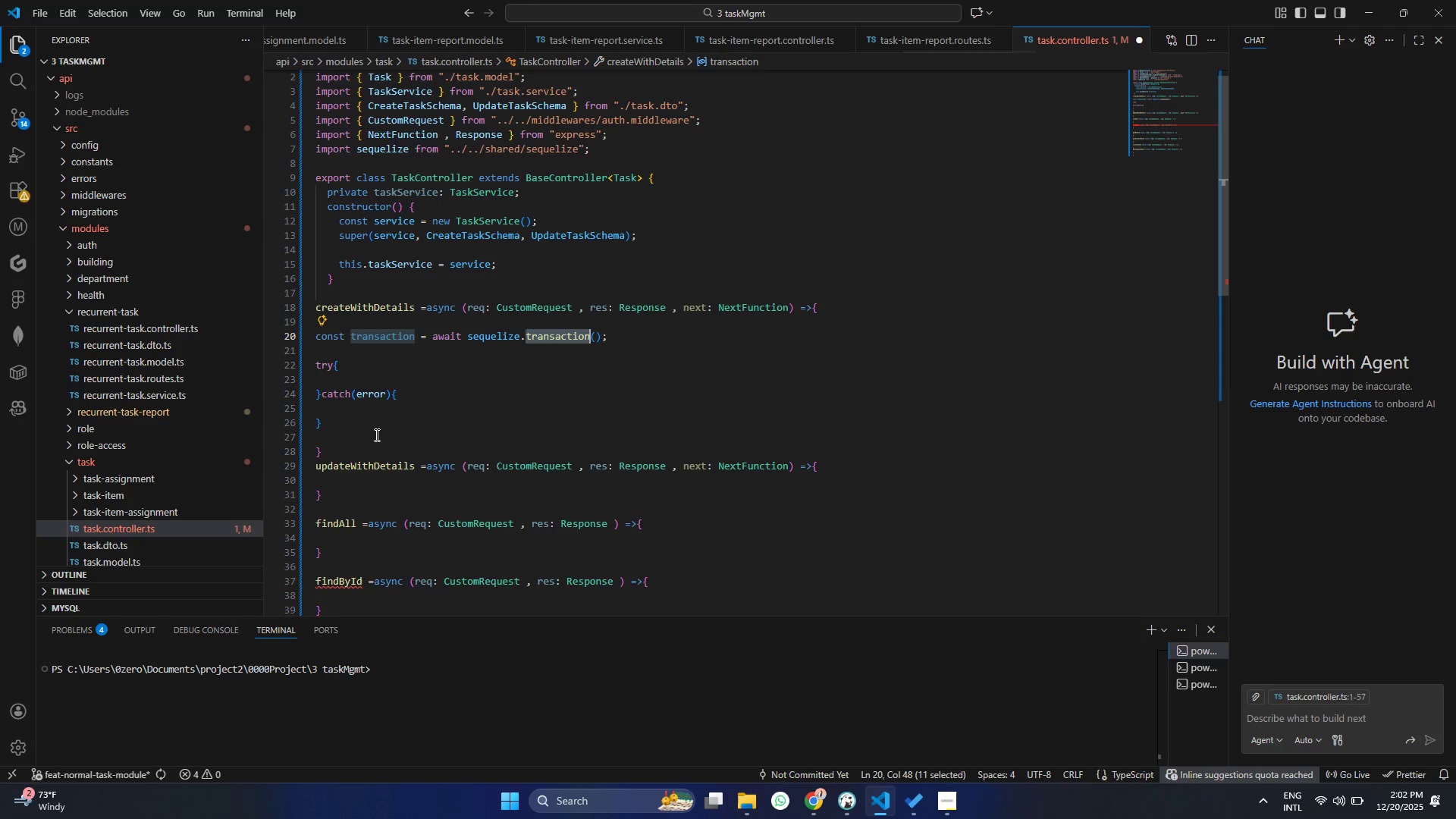 
left_click([528, 336])
 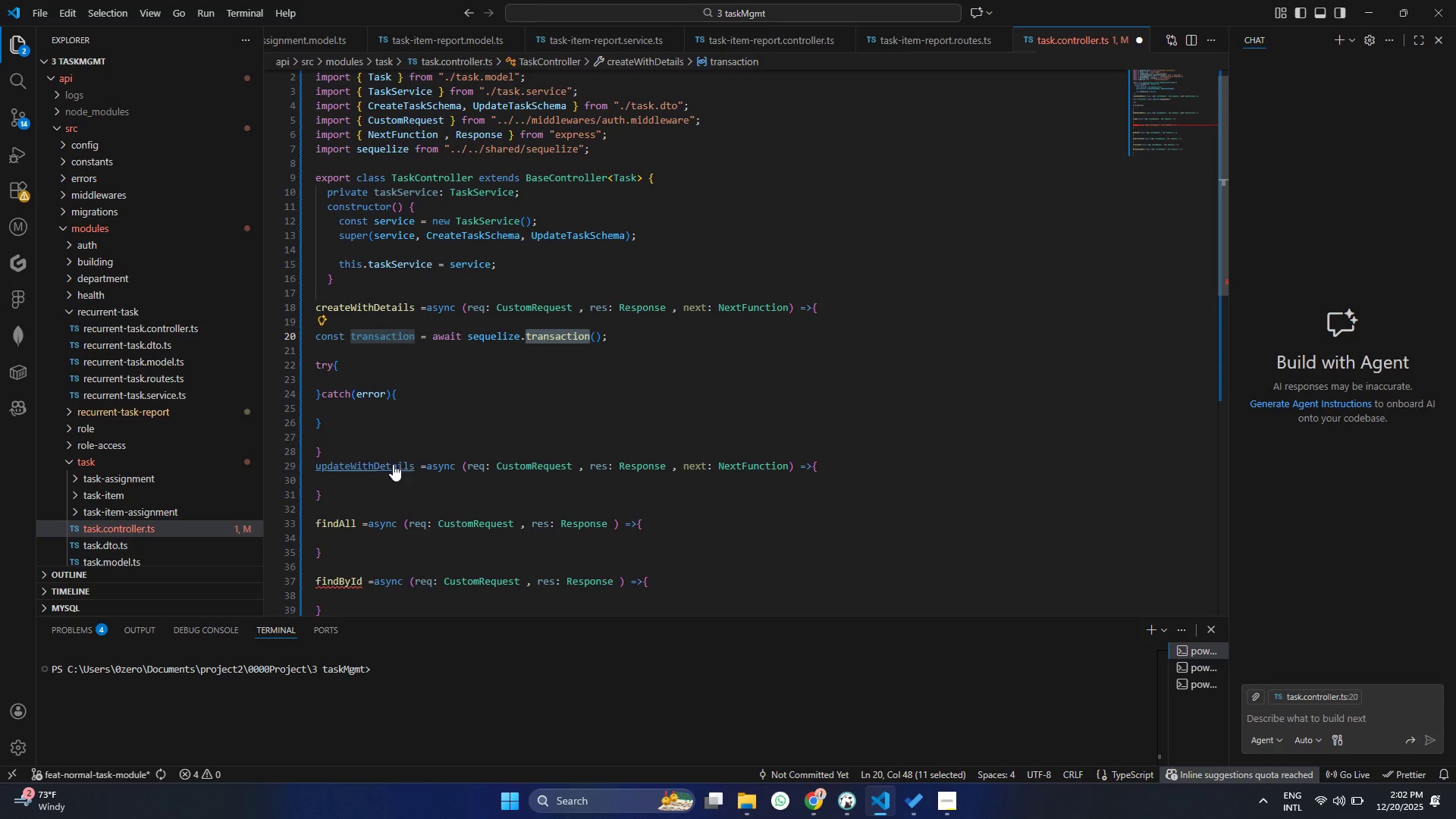 
key(Control+S)
 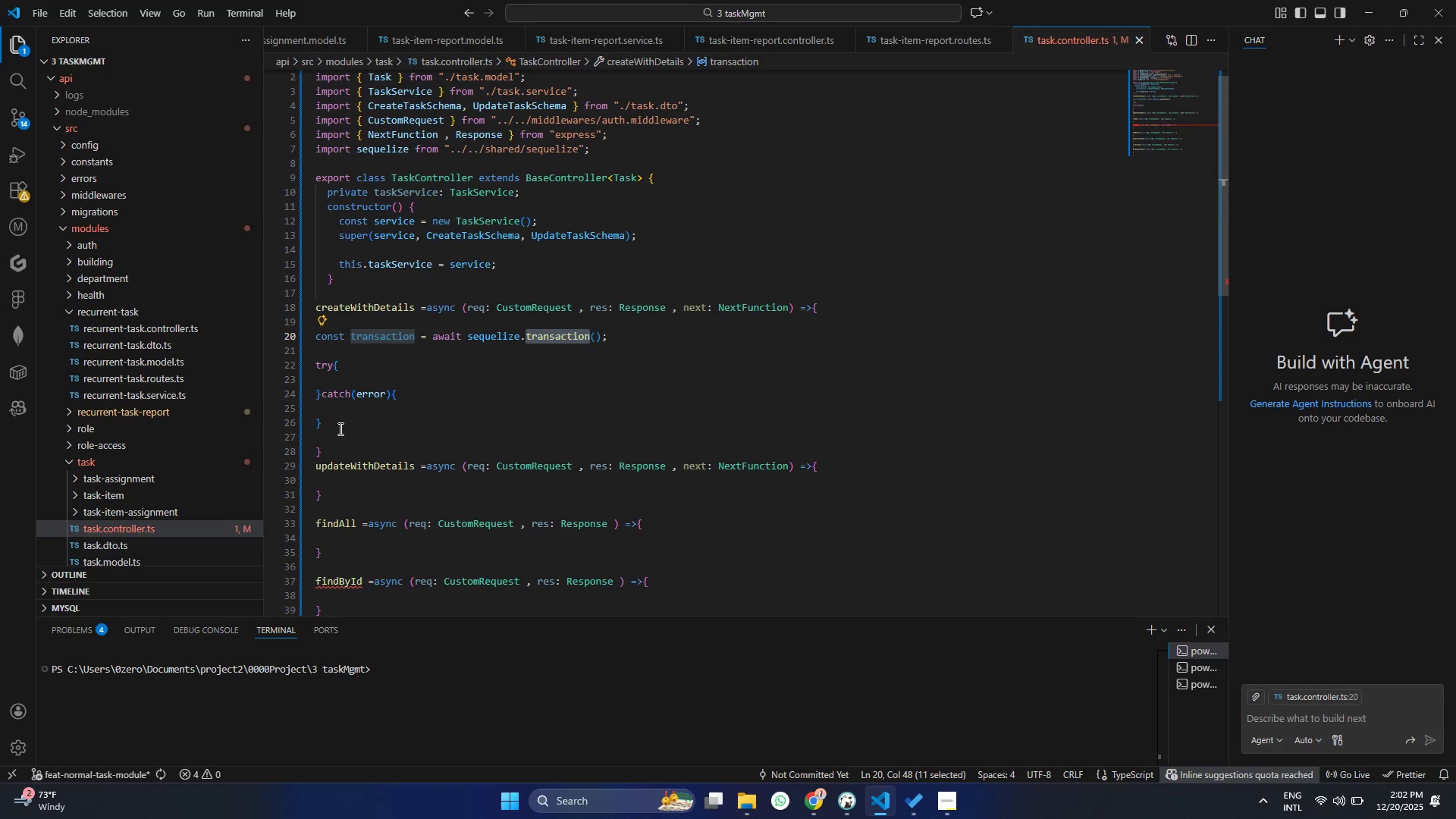 
left_click_drag(start_coordinate=[339, 428], to_coordinate=[303, 352])
 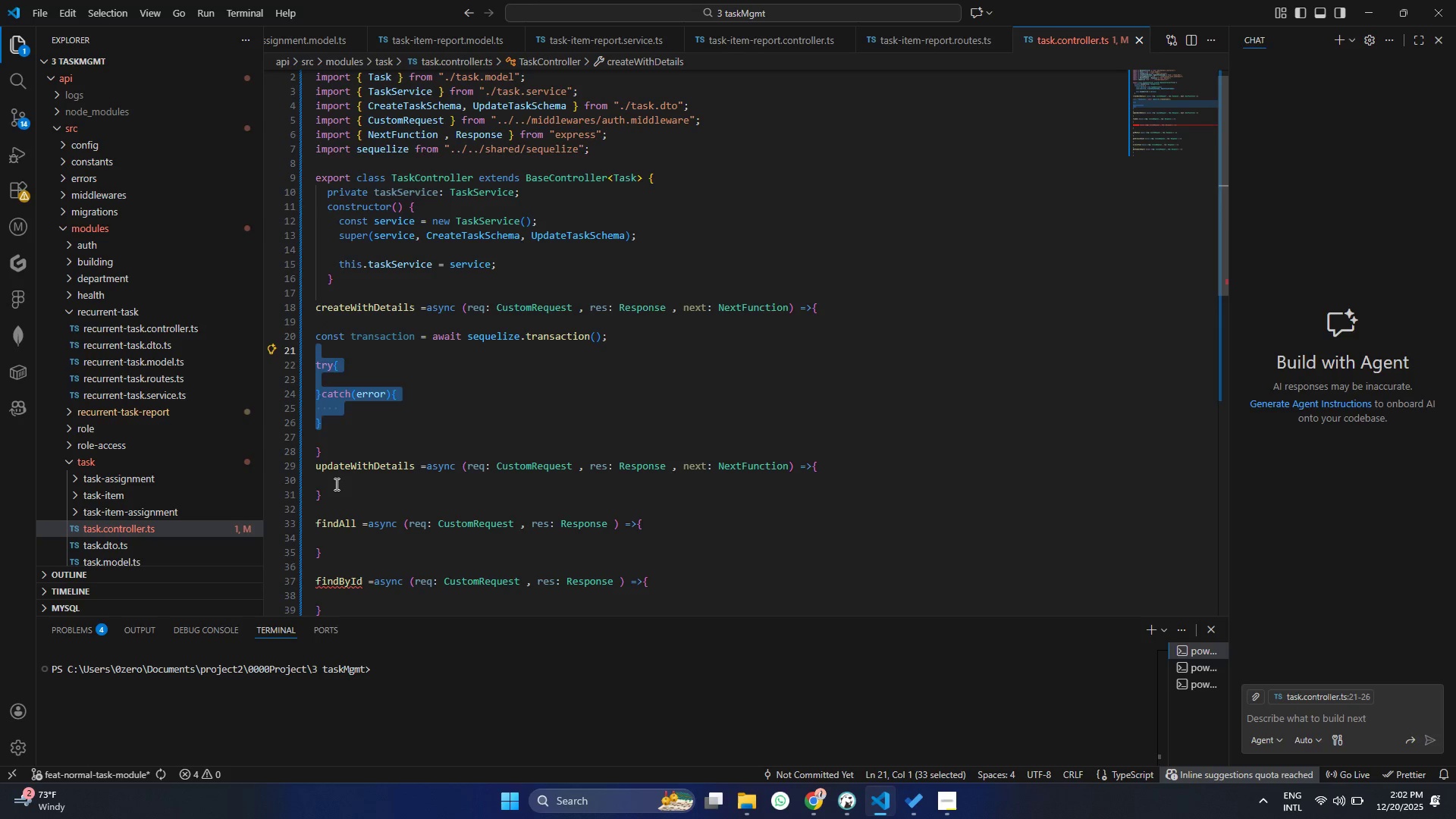 
key(Control+ControlLeft)
 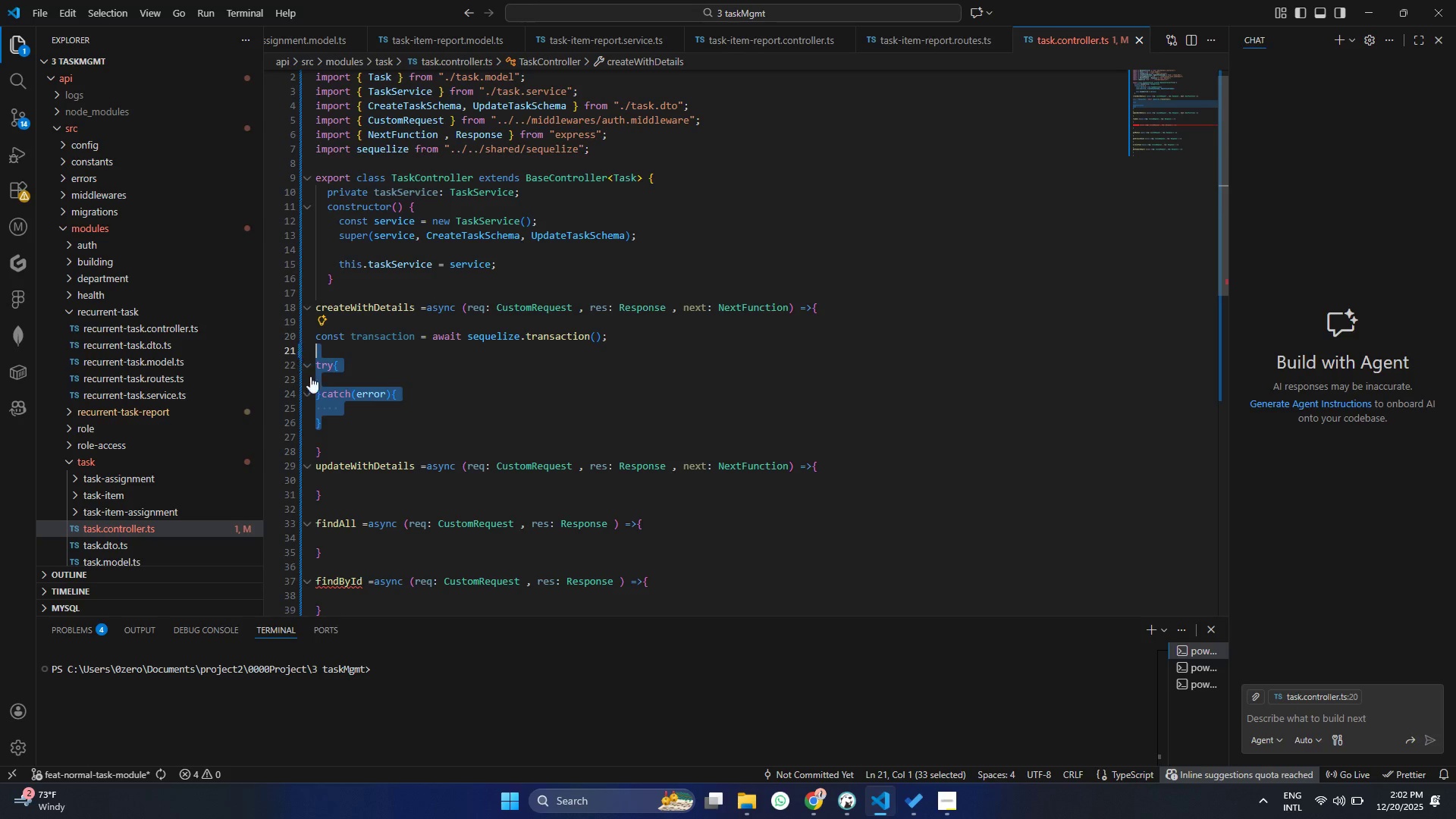 
key(Control+C)
 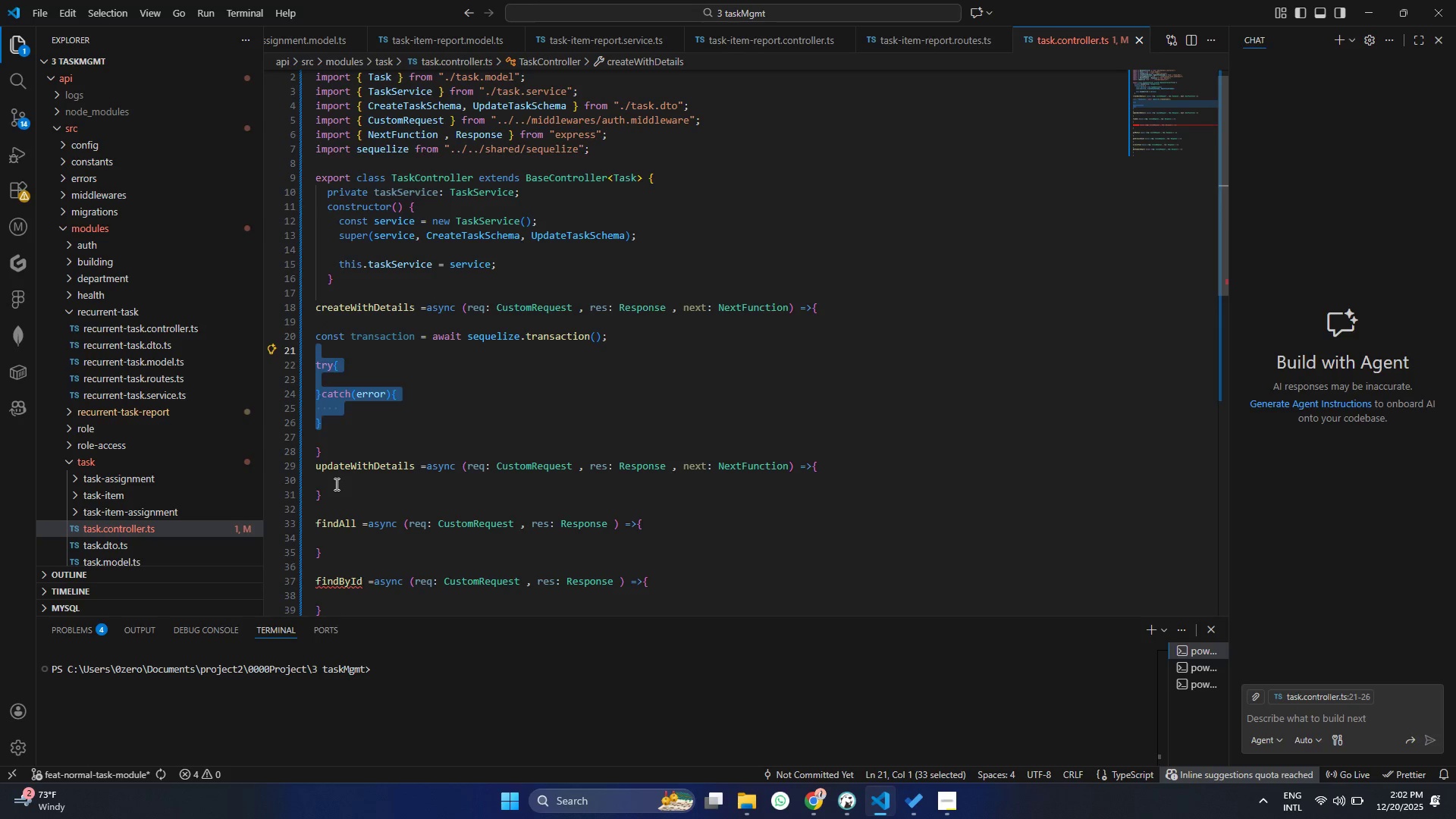 
key(Control+ControlLeft)
 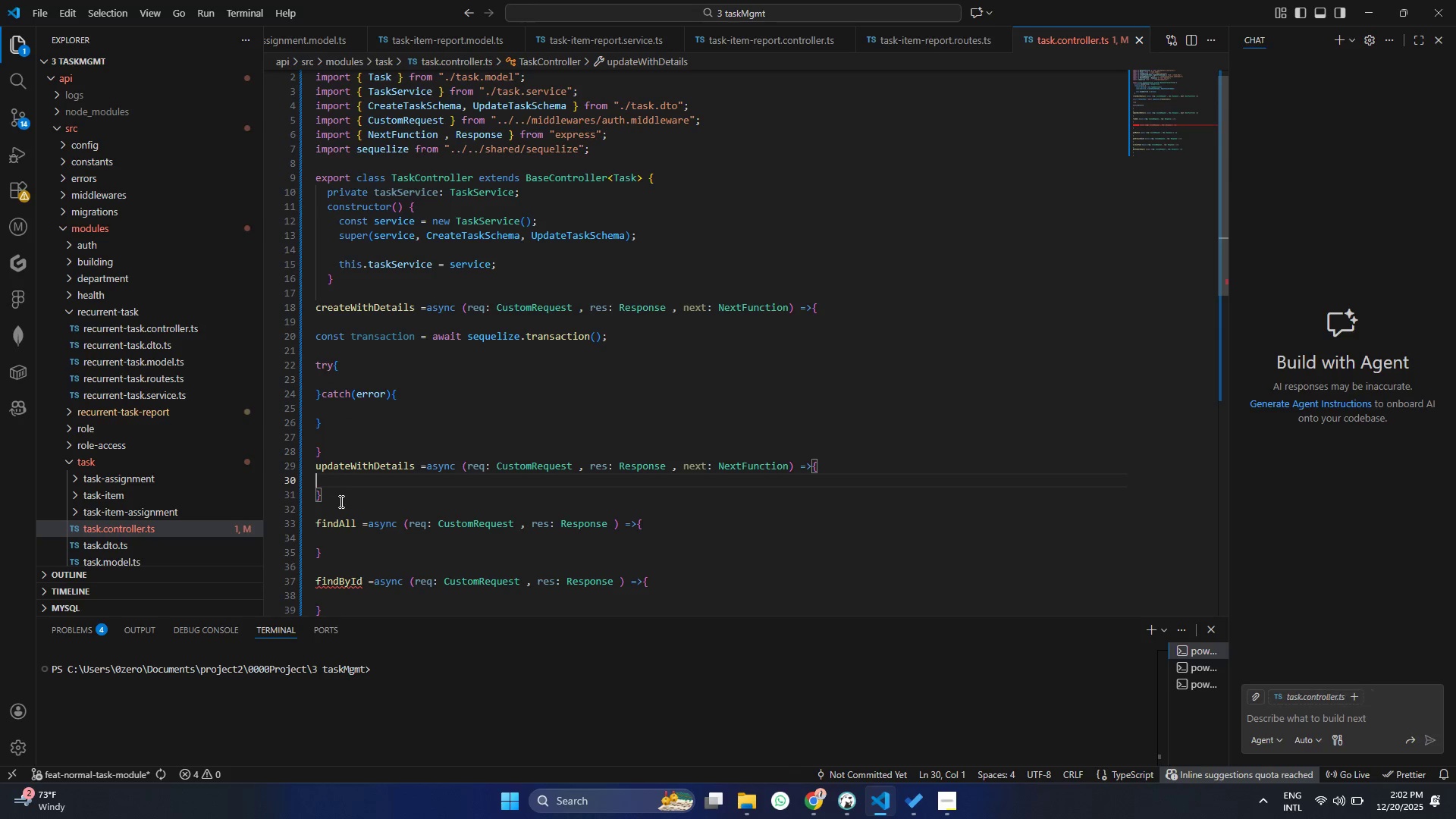 
key(Control+V)
 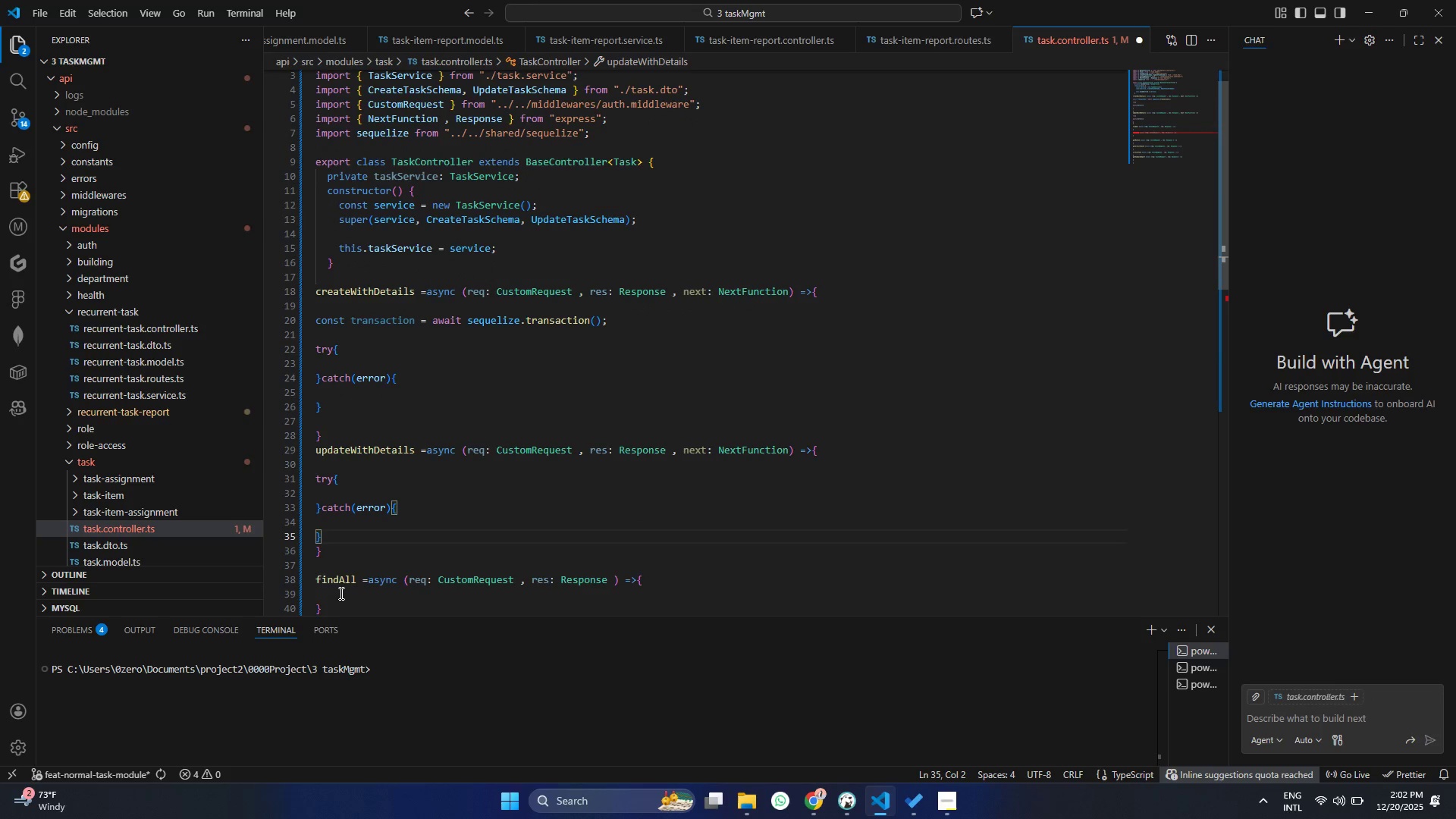 
left_click([340, 599])
 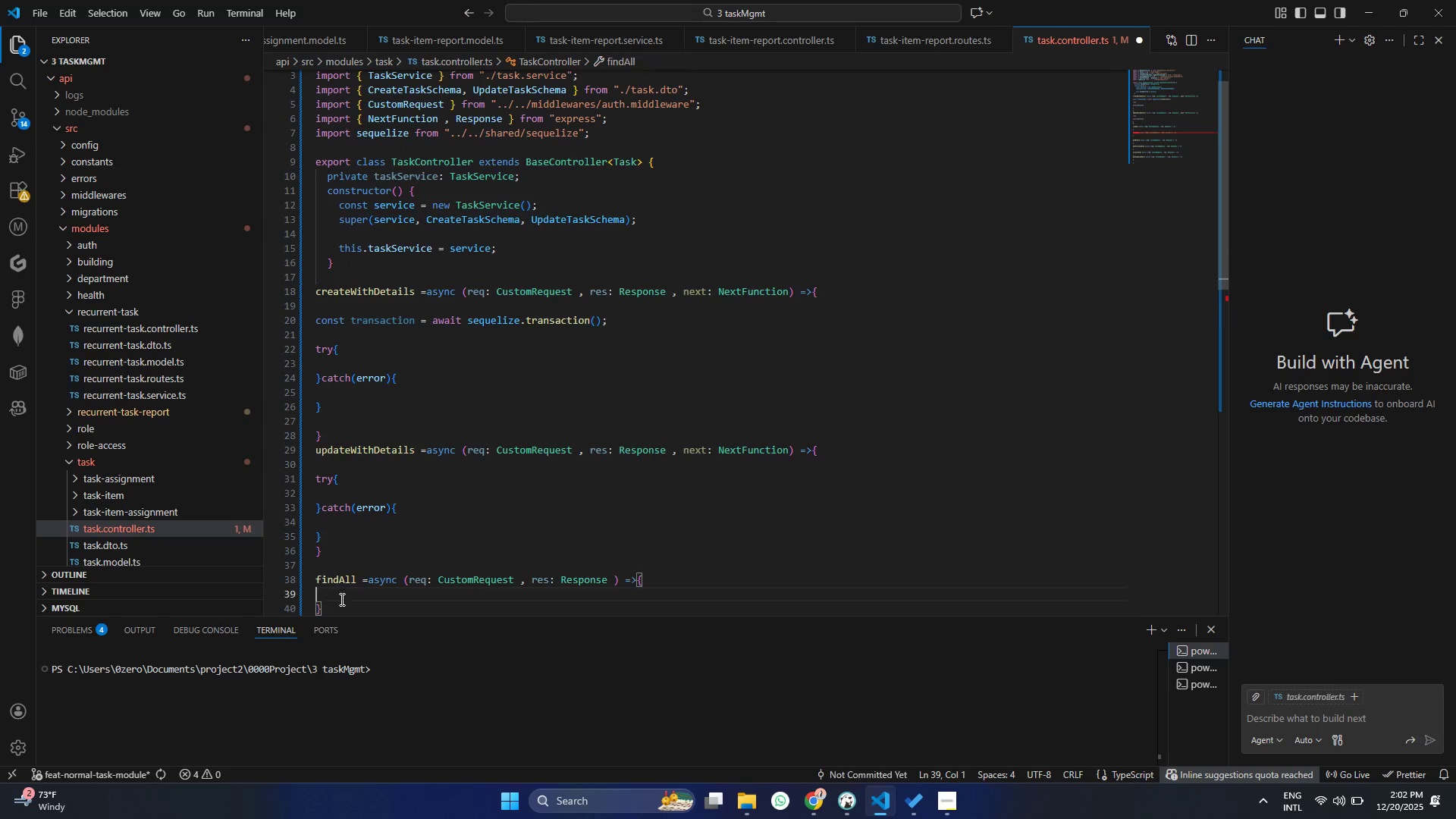 
key(Control+ControlLeft)
 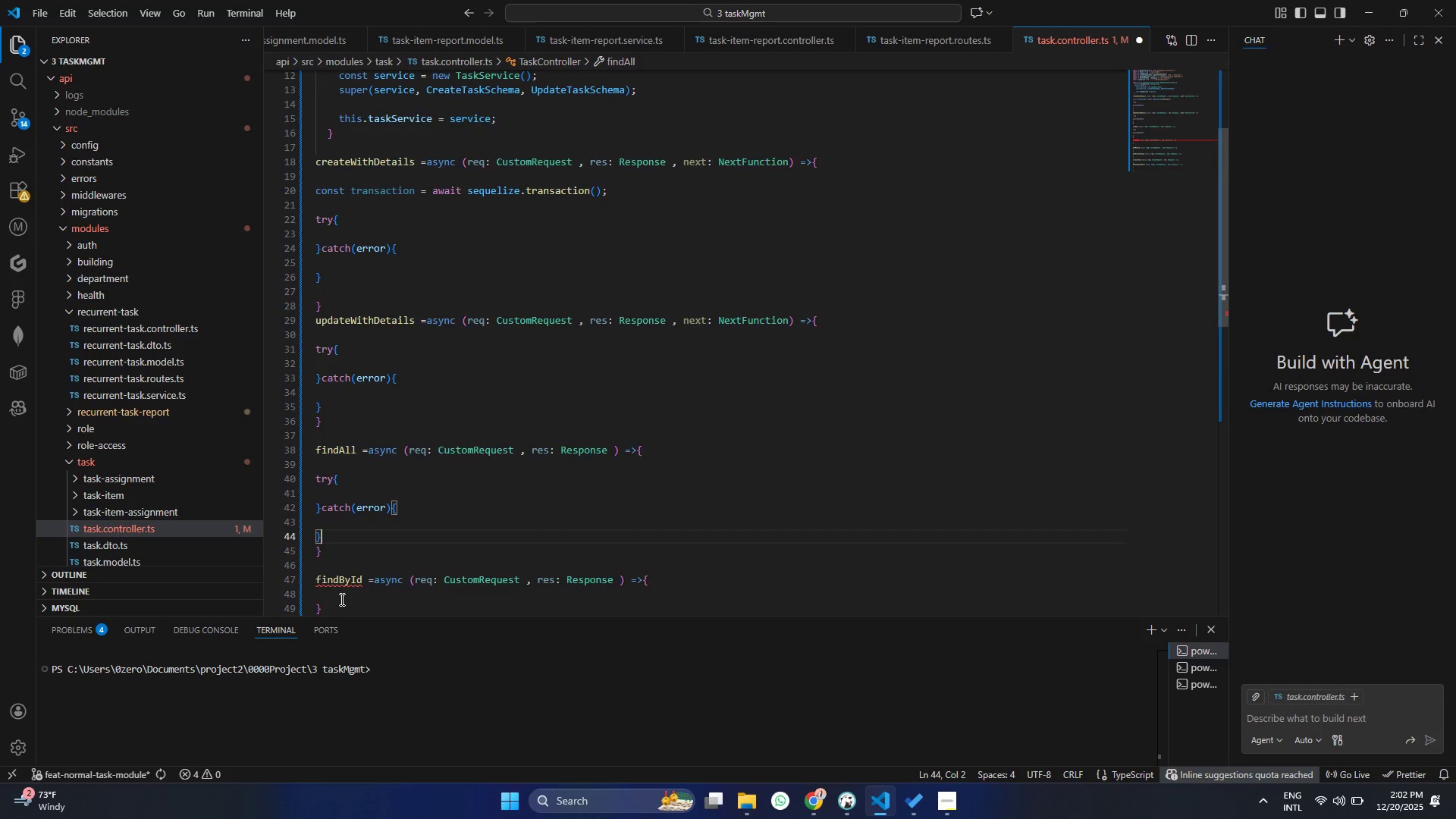 
key(Control+V)
 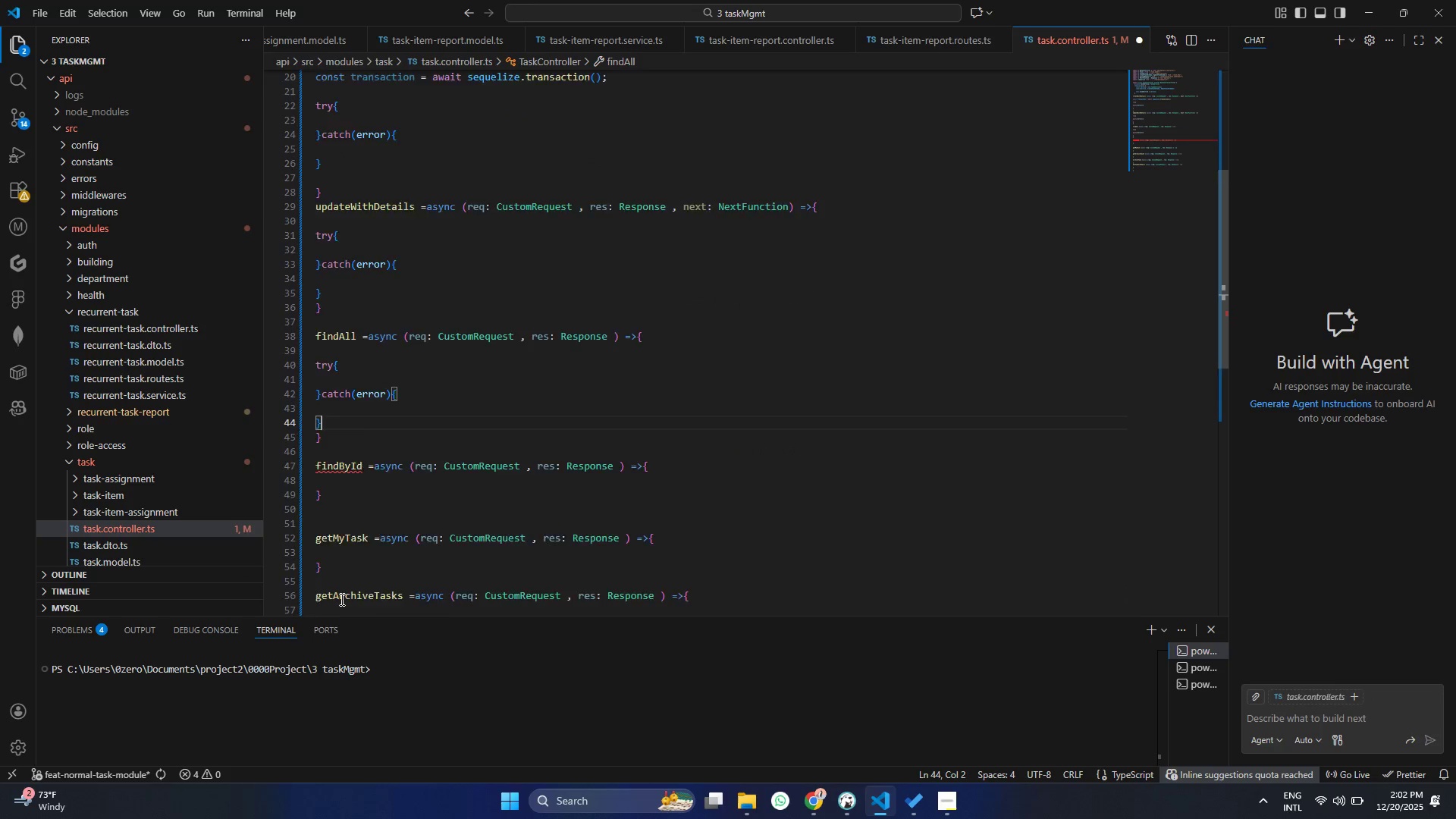 
scroll: coordinate [340, 599], scroll_direction: down, amount: 4.0
 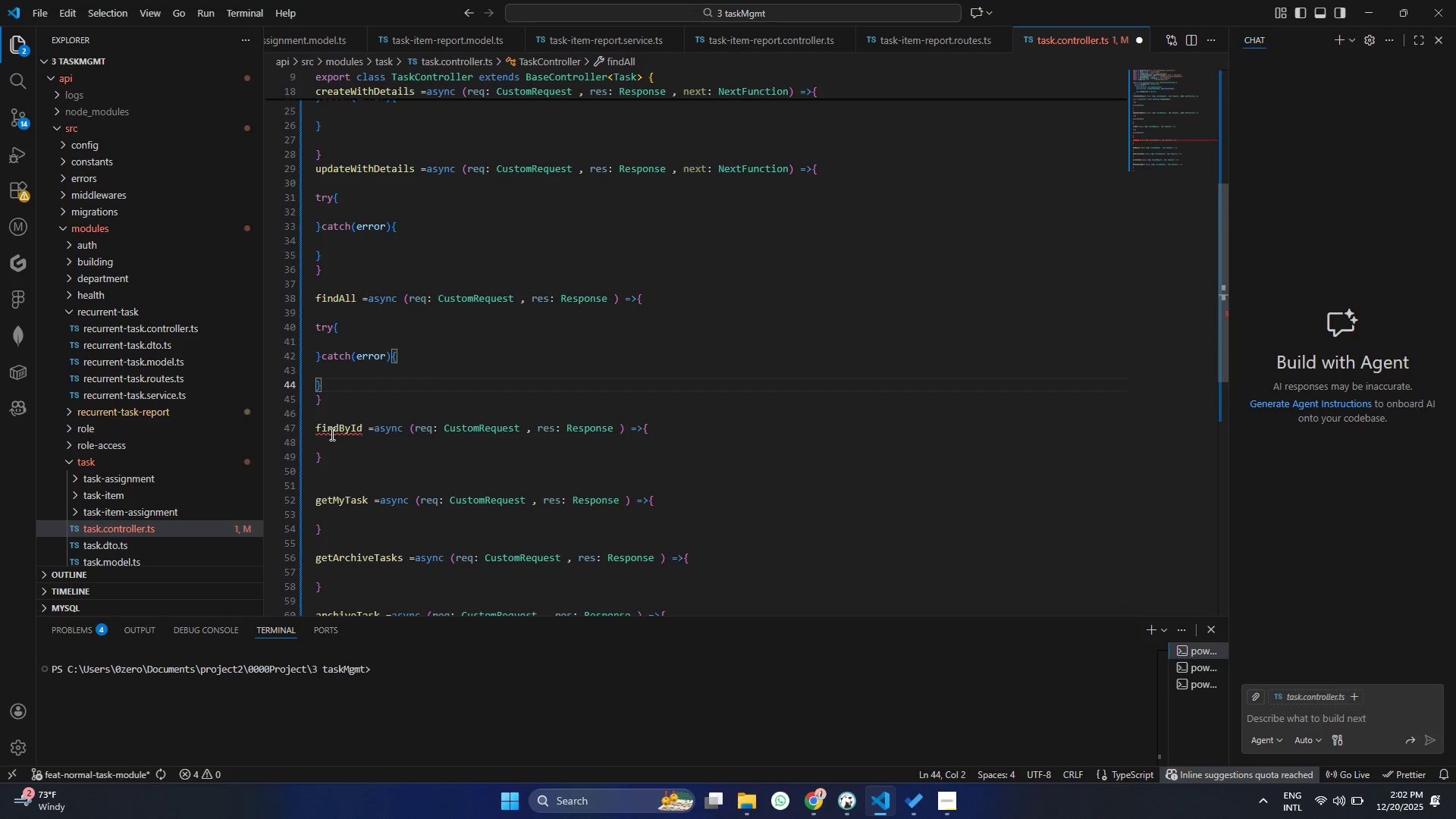 
left_click([331, 434])
 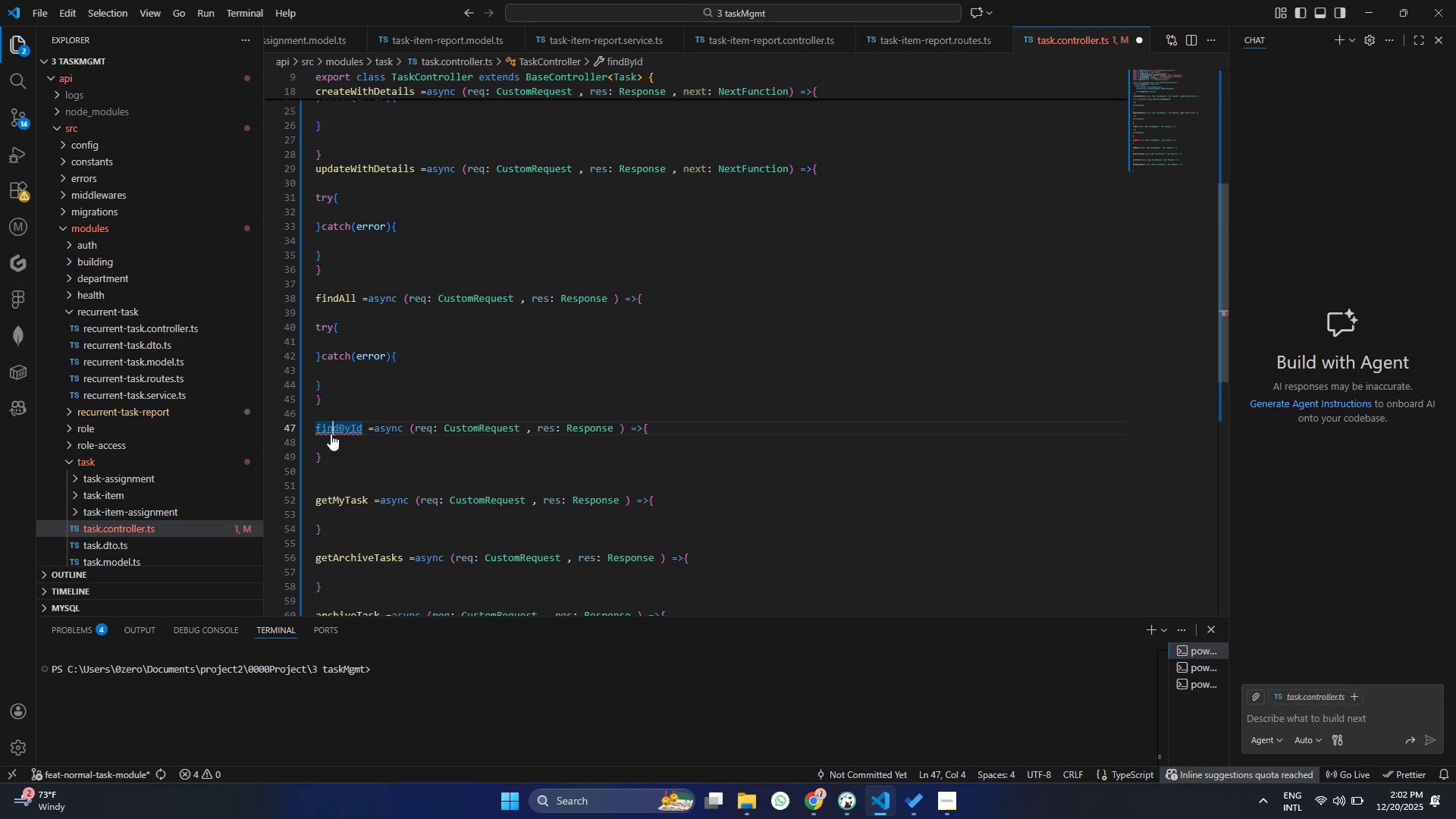 
hold_key(key=ControlLeft, duration=0.36)
 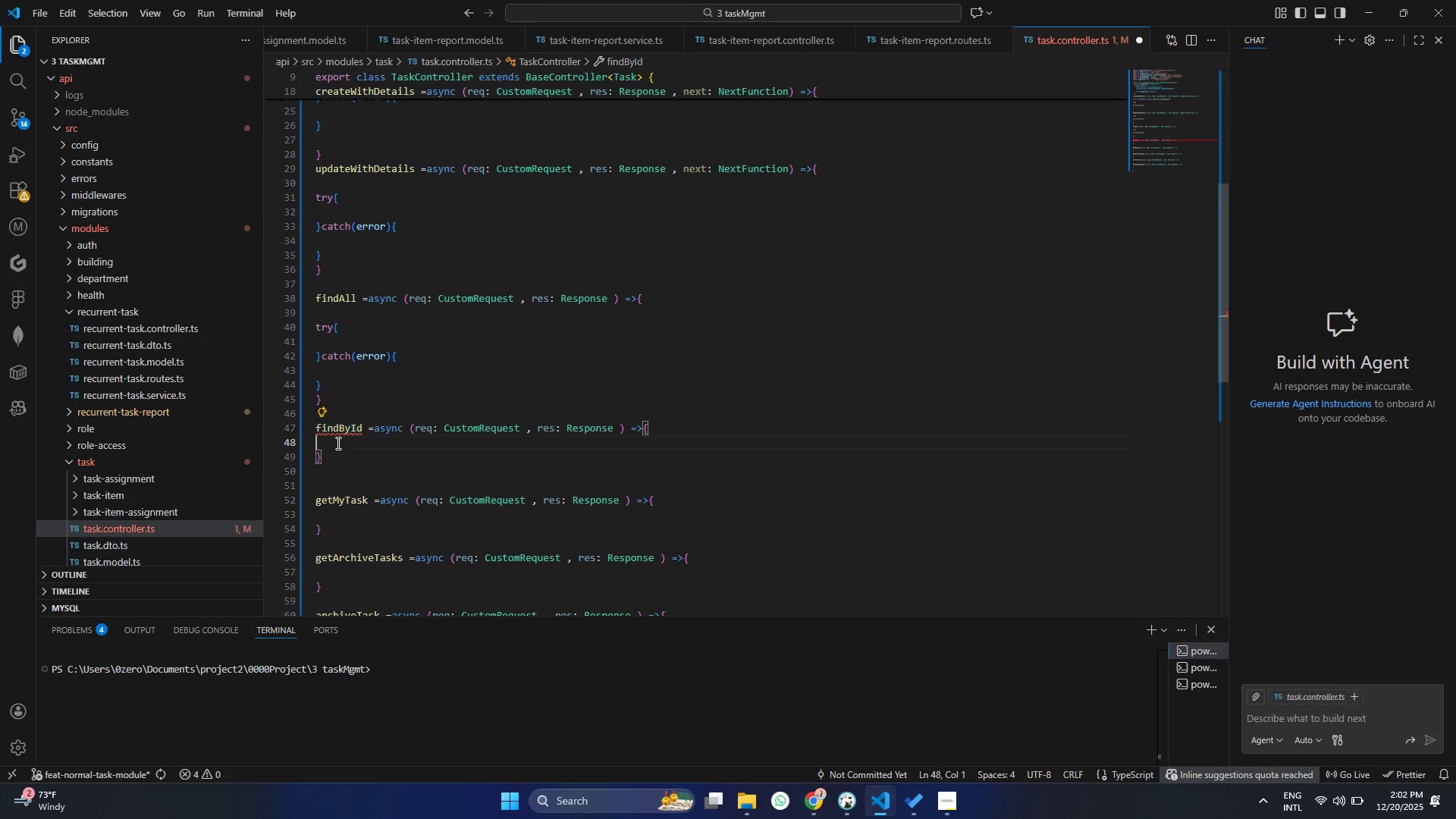 
left_click([337, 443])
 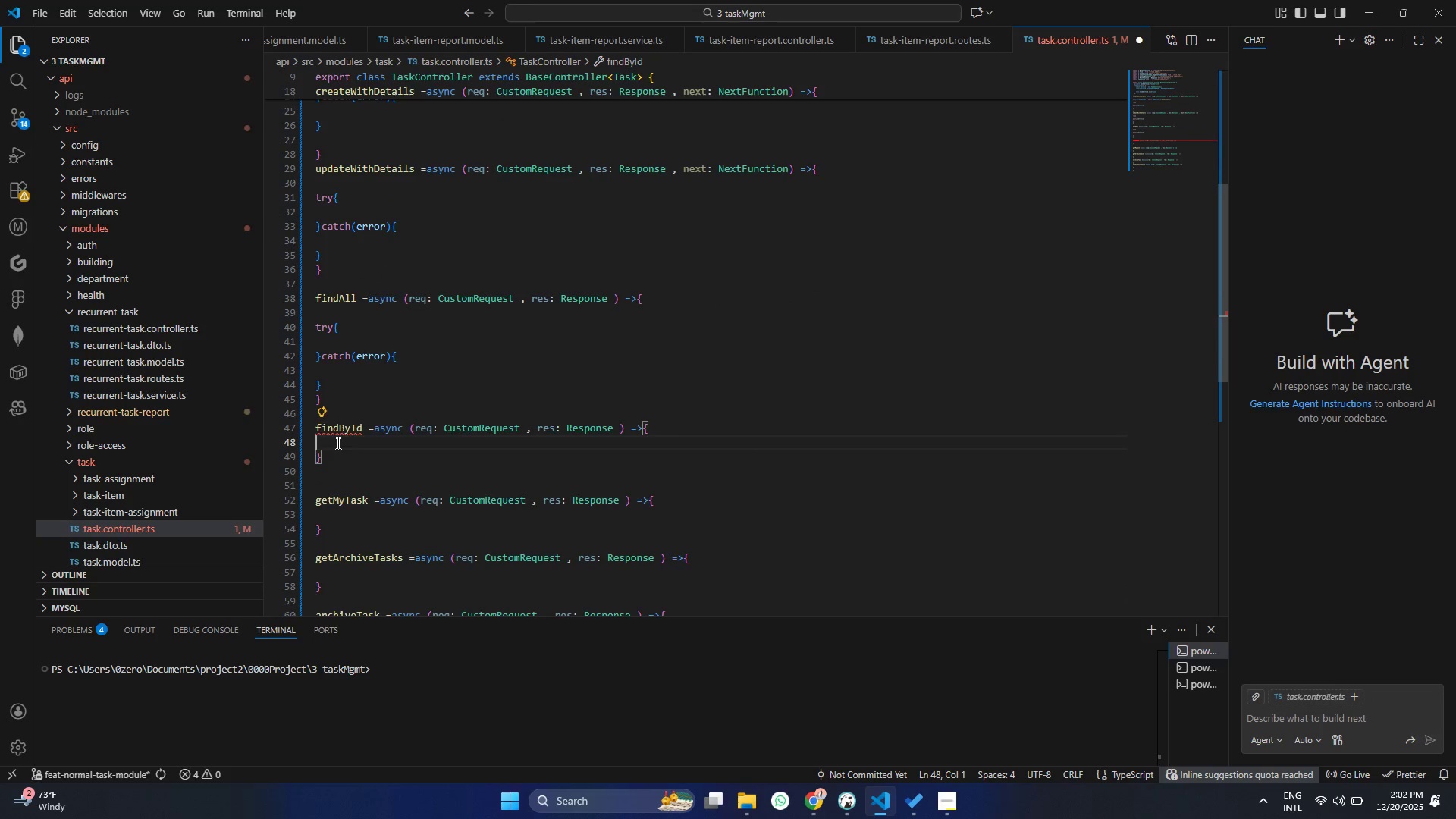 
key(Control+ControlLeft)
 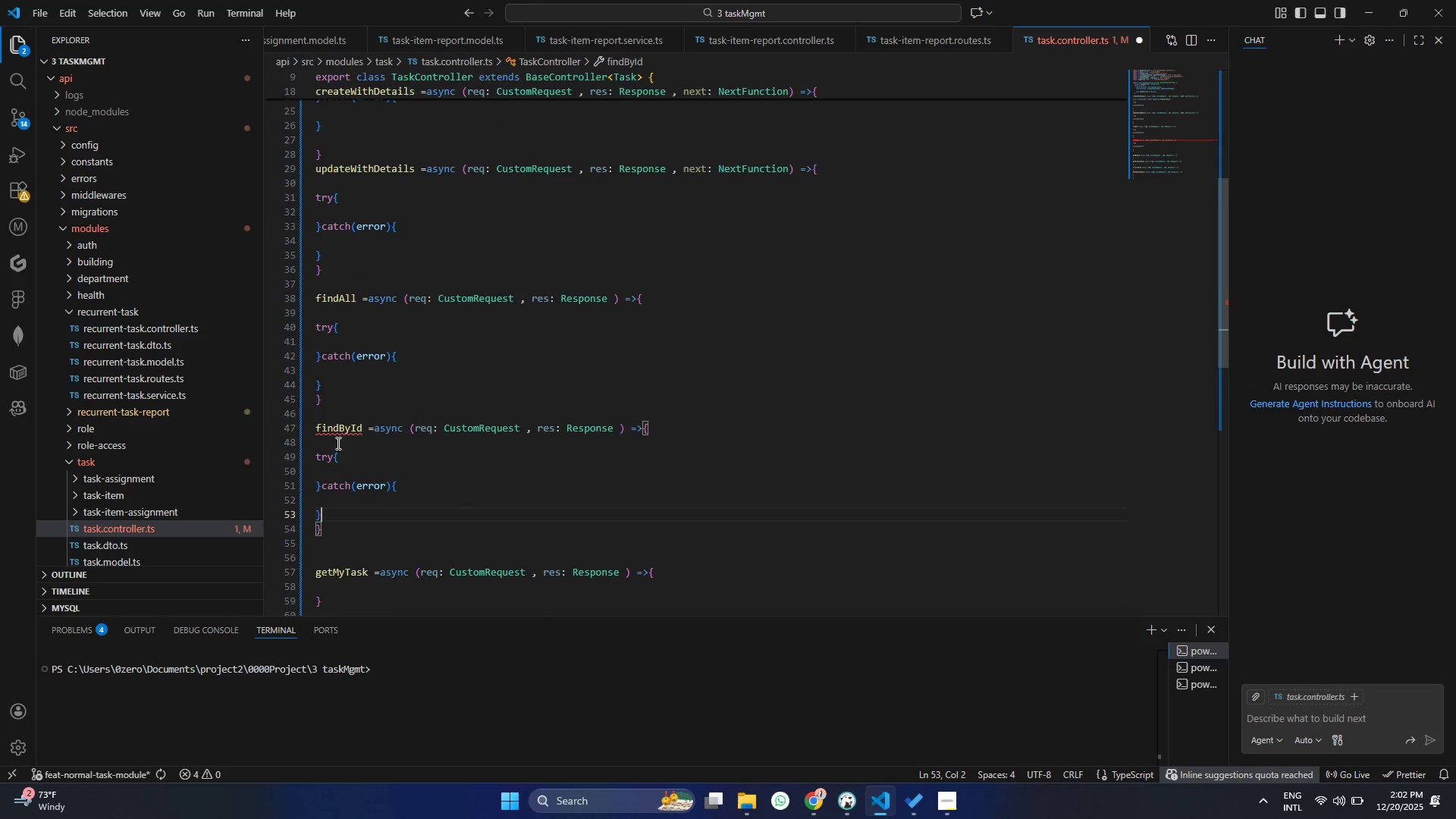 
key(Control+V)
 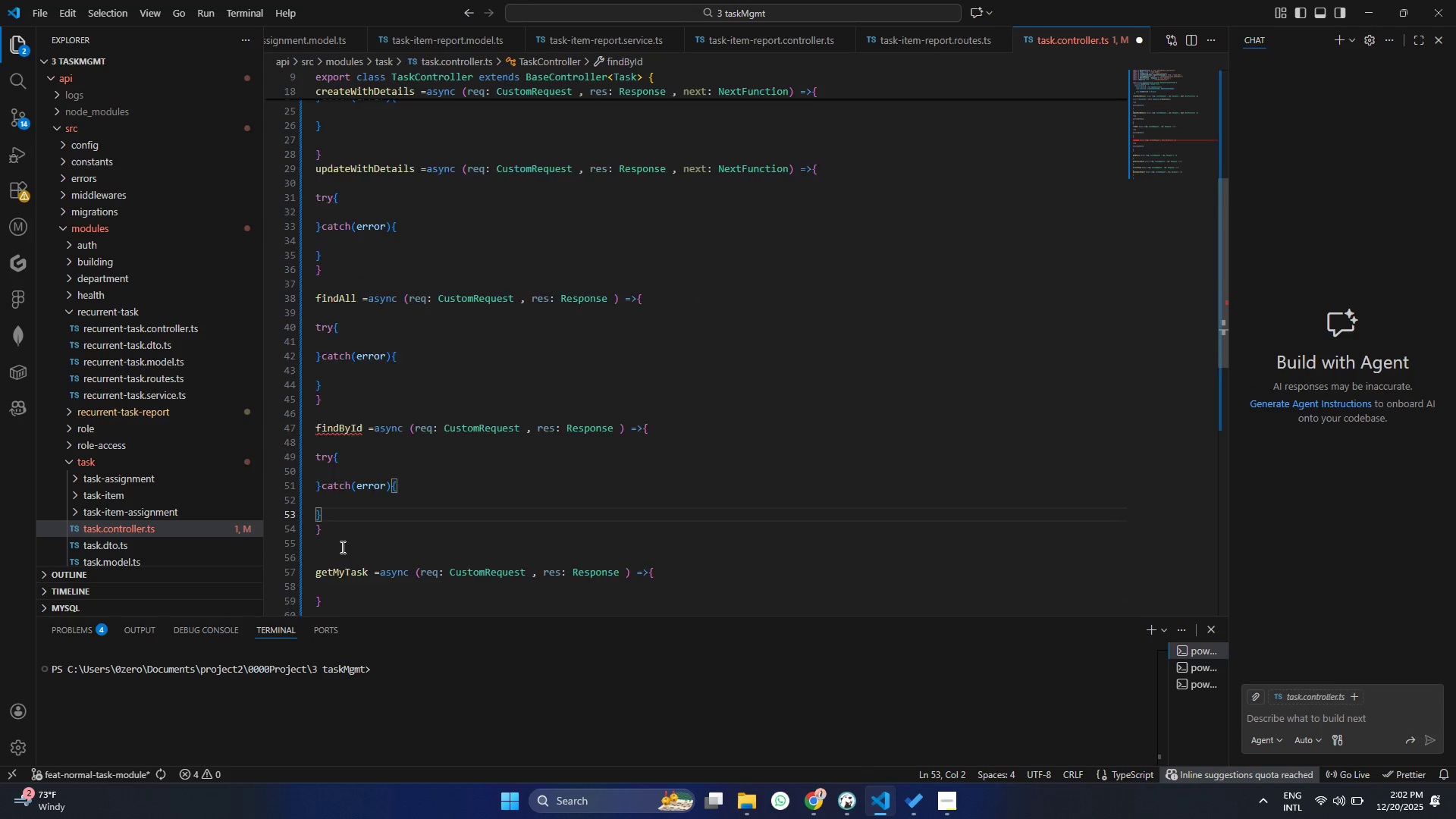 
scroll: coordinate [341, 547], scroll_direction: down, amount: 1.0
 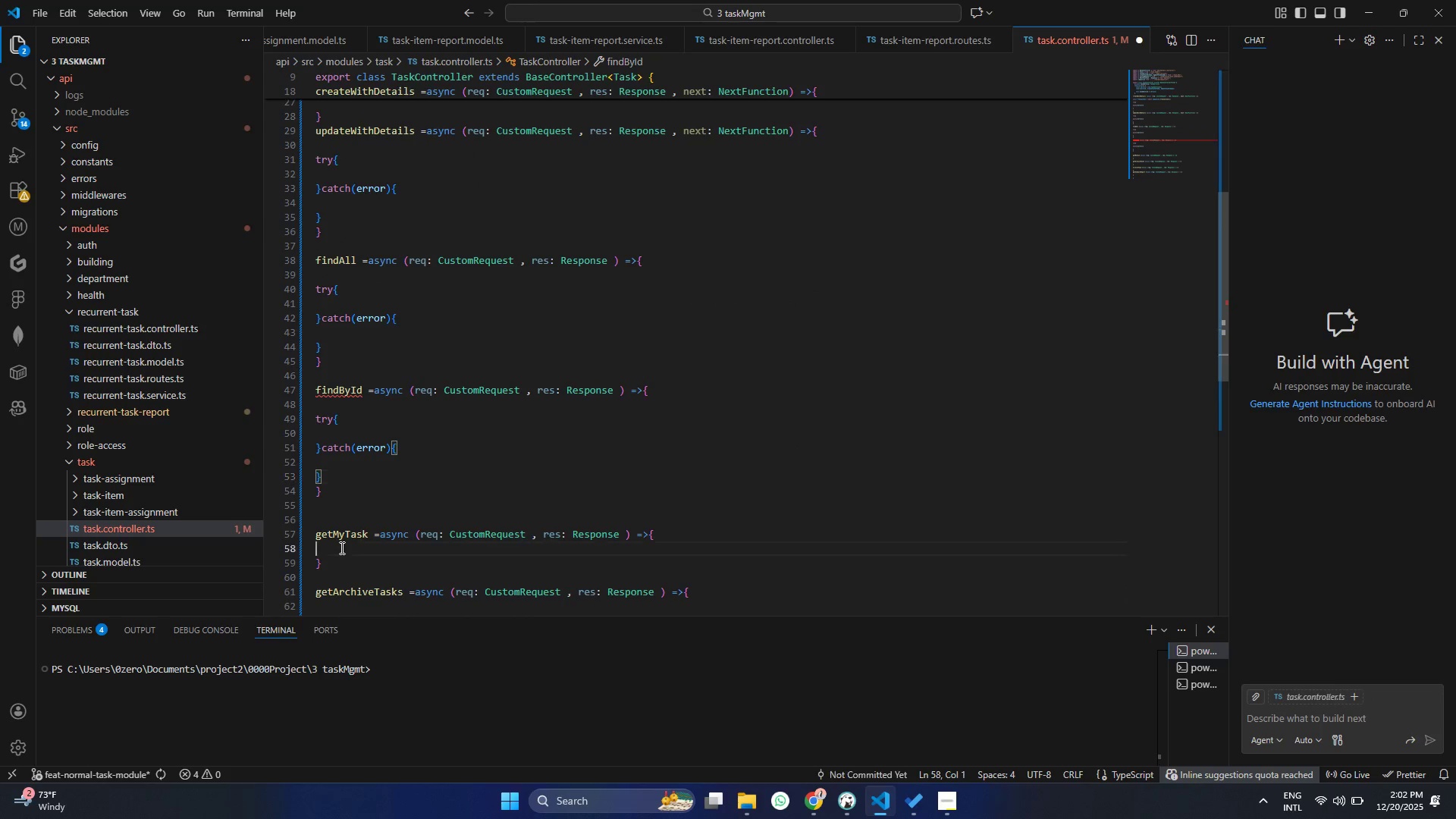 
left_click([340, 548])
 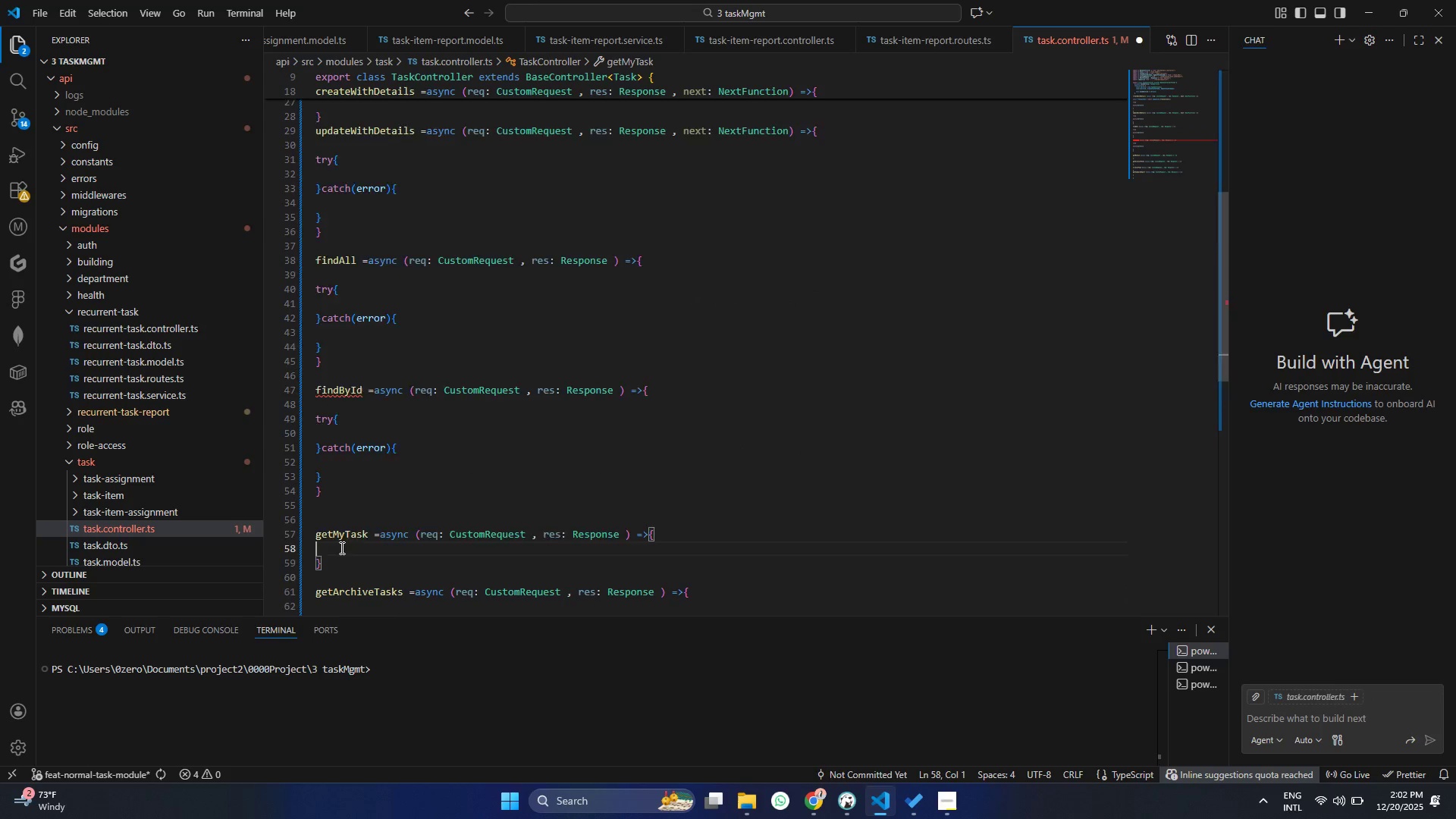 
key(Control+ControlLeft)
 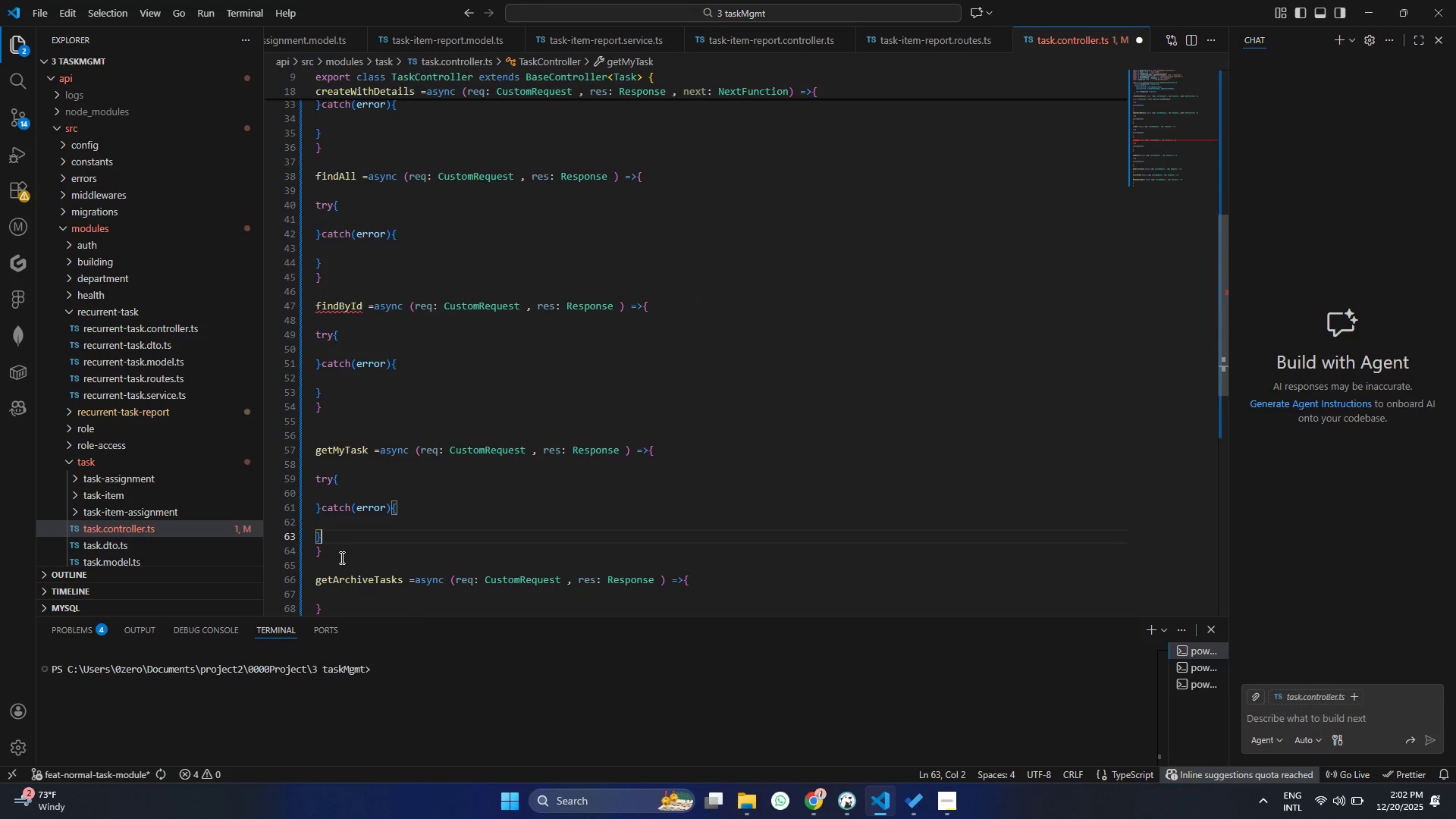 
key(Control+V)
 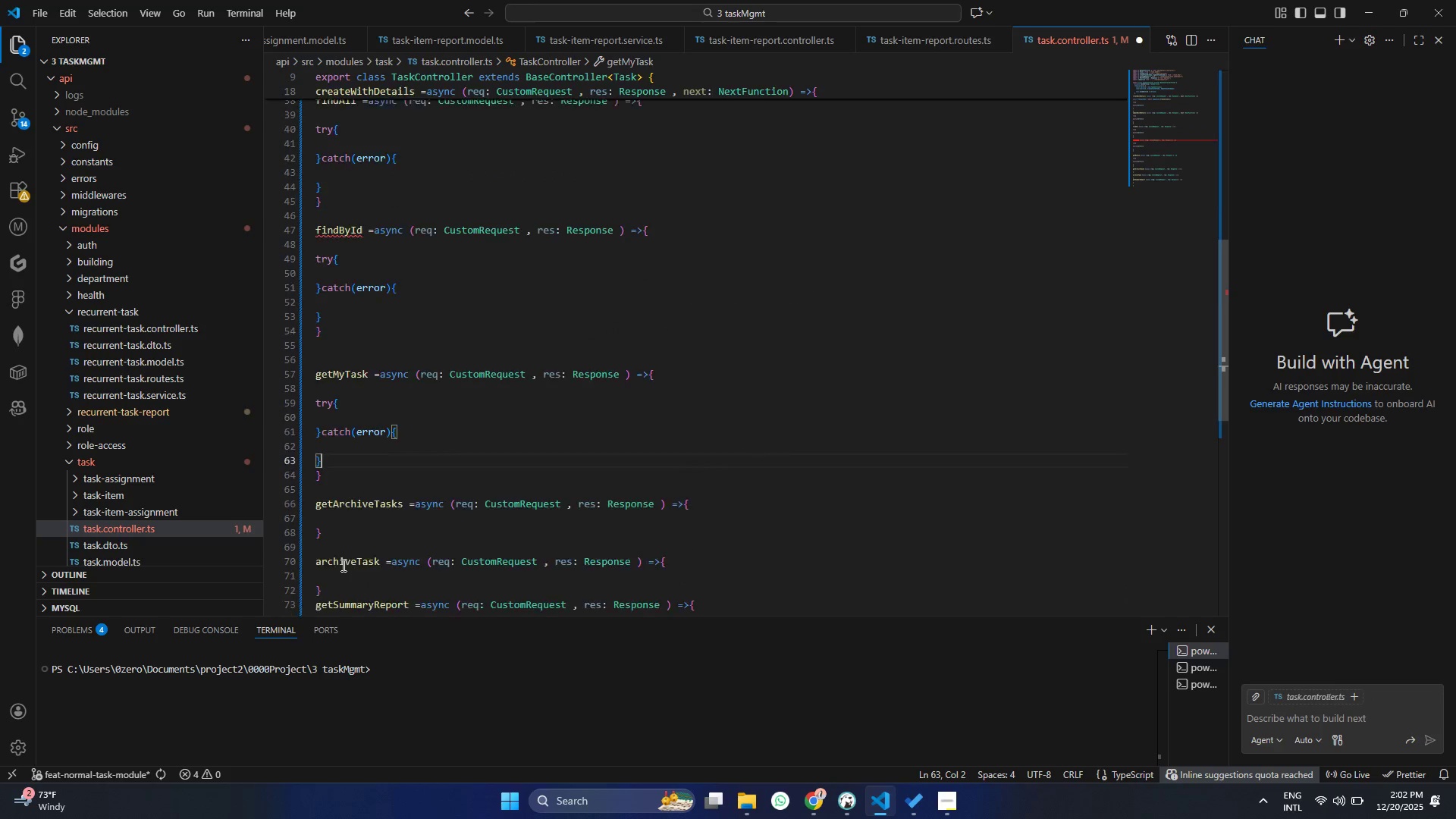 
scroll: coordinate [342, 565], scroll_direction: down, amount: 2.0
 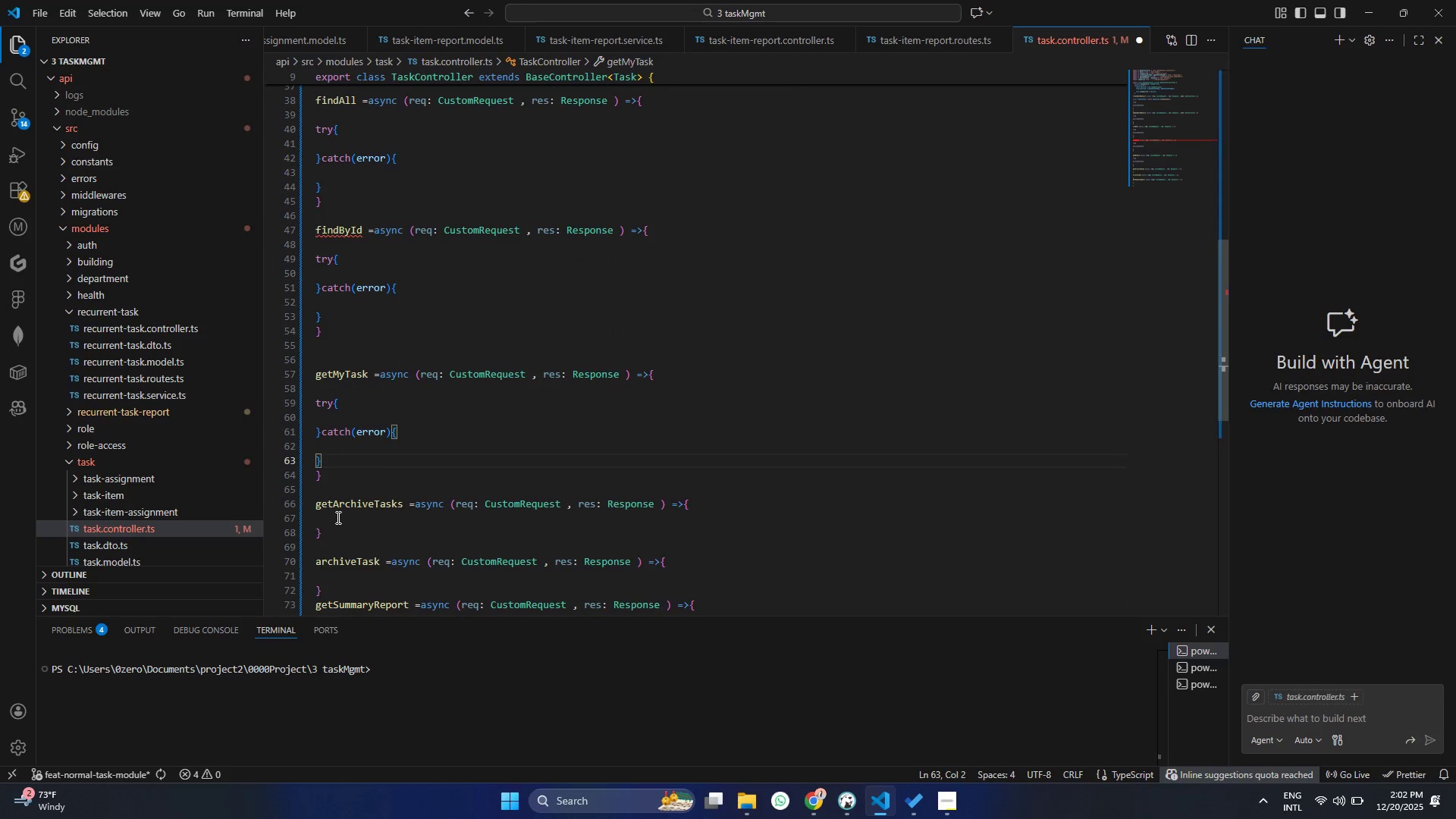 
left_click([337, 517])
 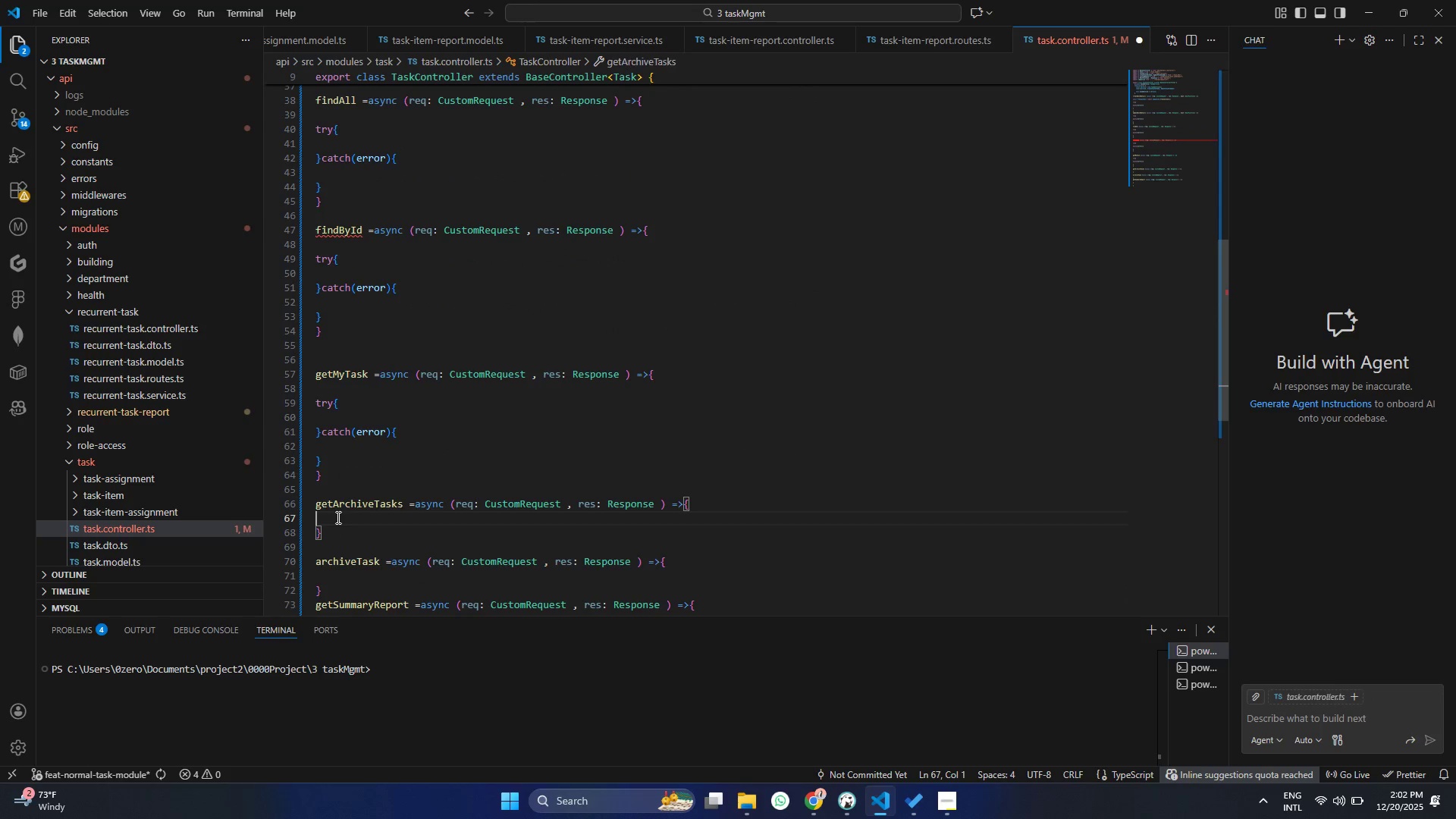 
key(Control+ControlLeft)
 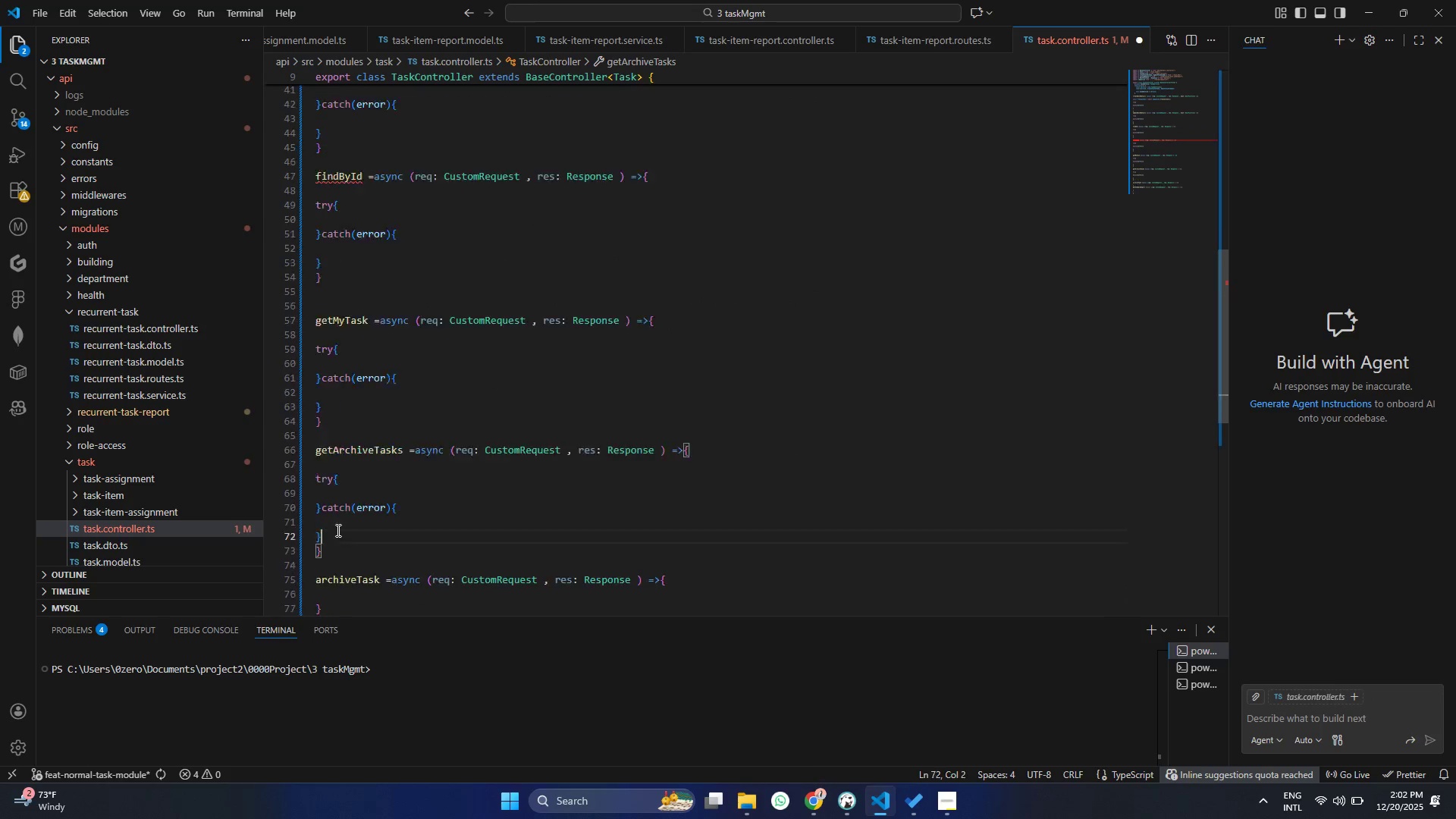 
key(Control+V)
 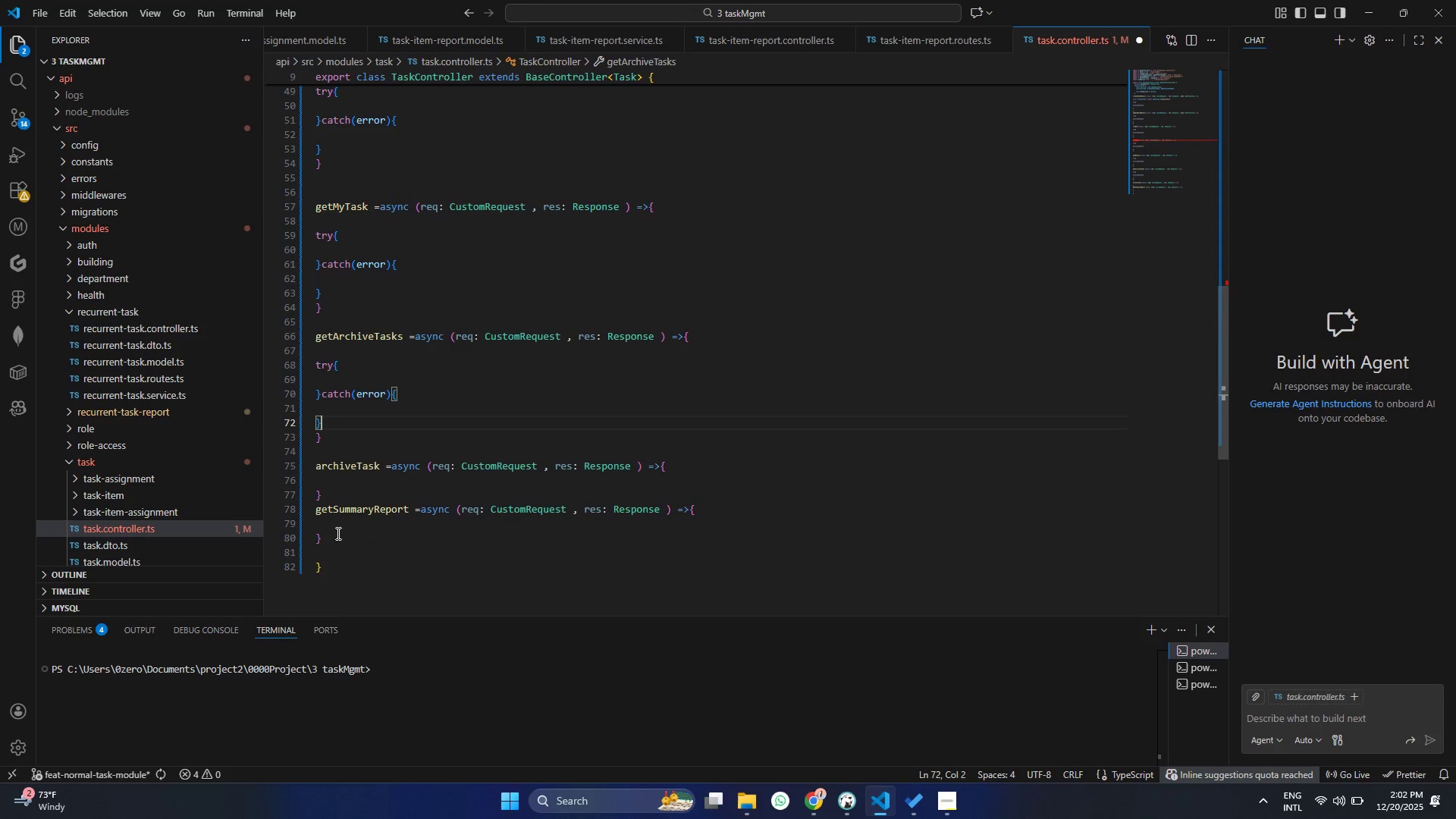 
scroll: coordinate [337, 533], scroll_direction: down, amount: 3.0
 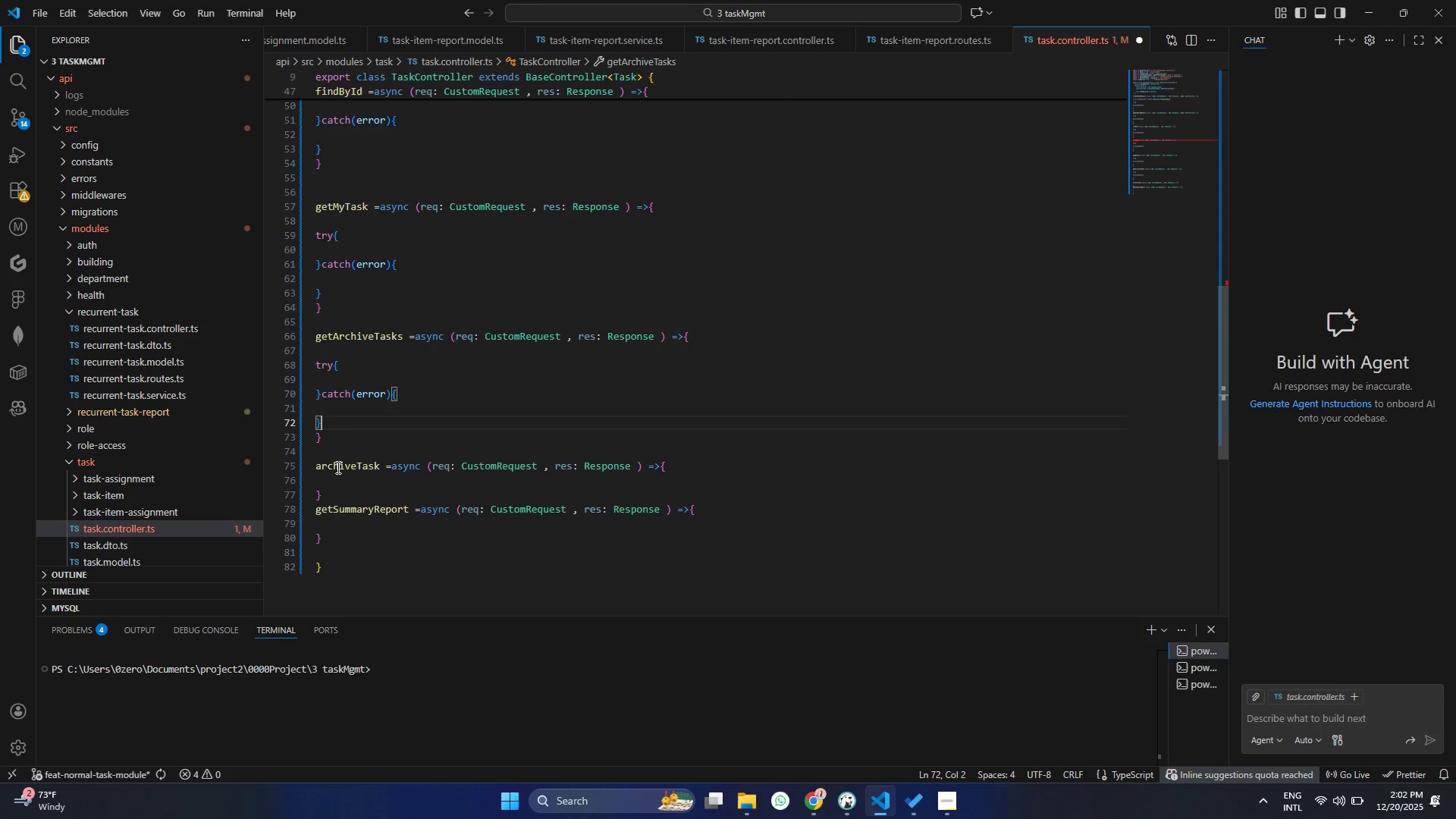 
left_click([337, 477])
 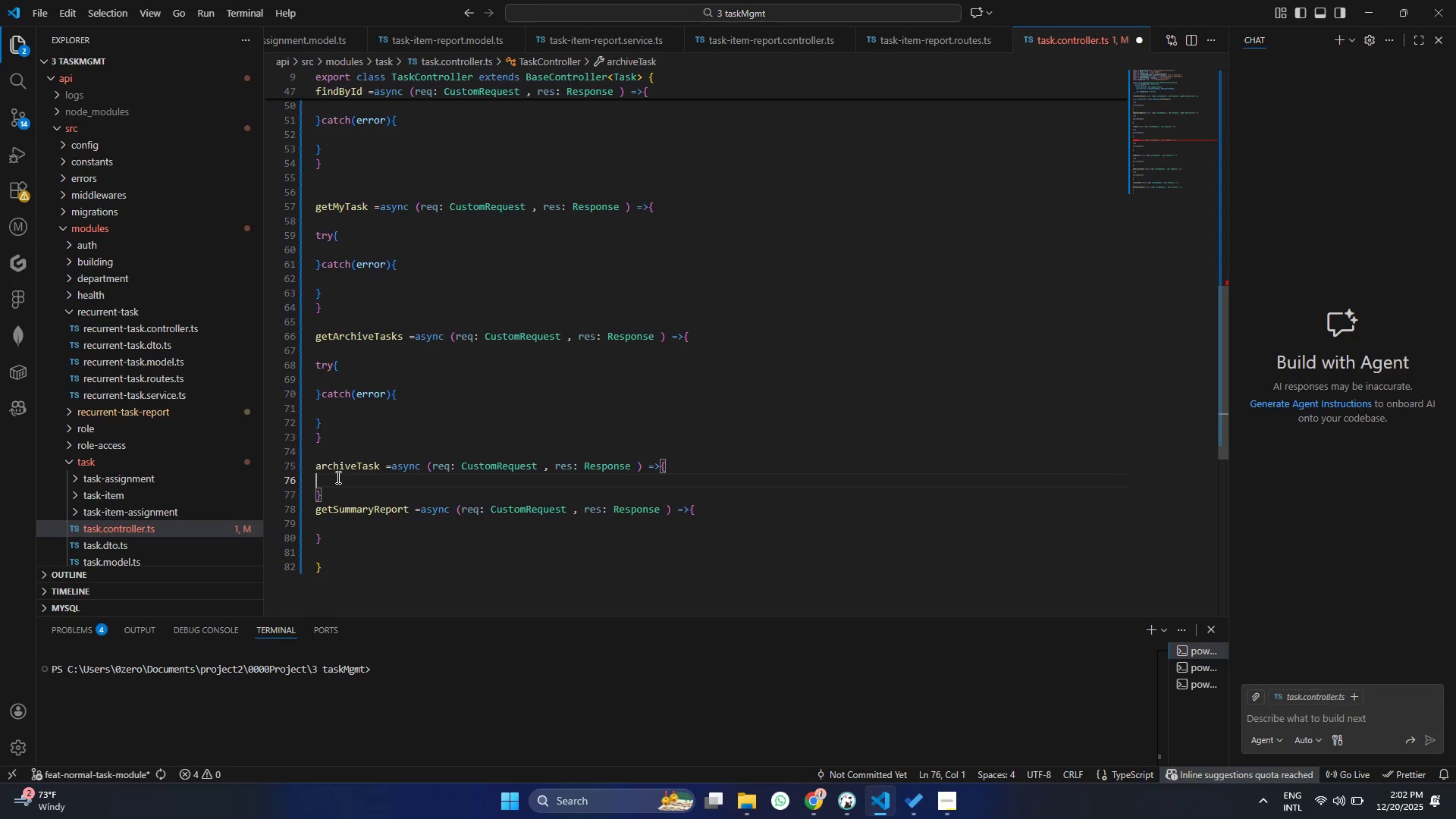 
key(Control+ControlLeft)
 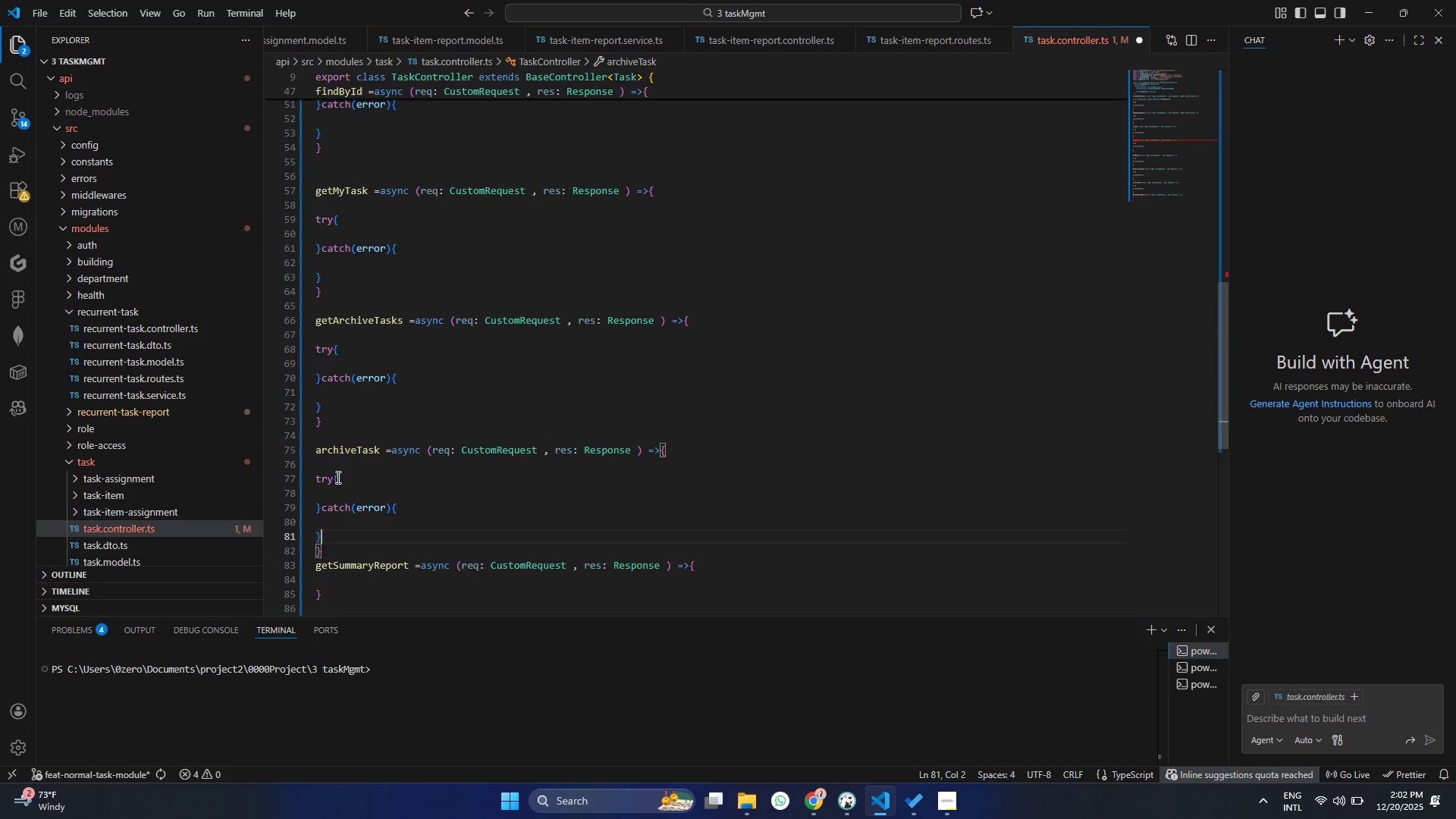 
key(Control+V)
 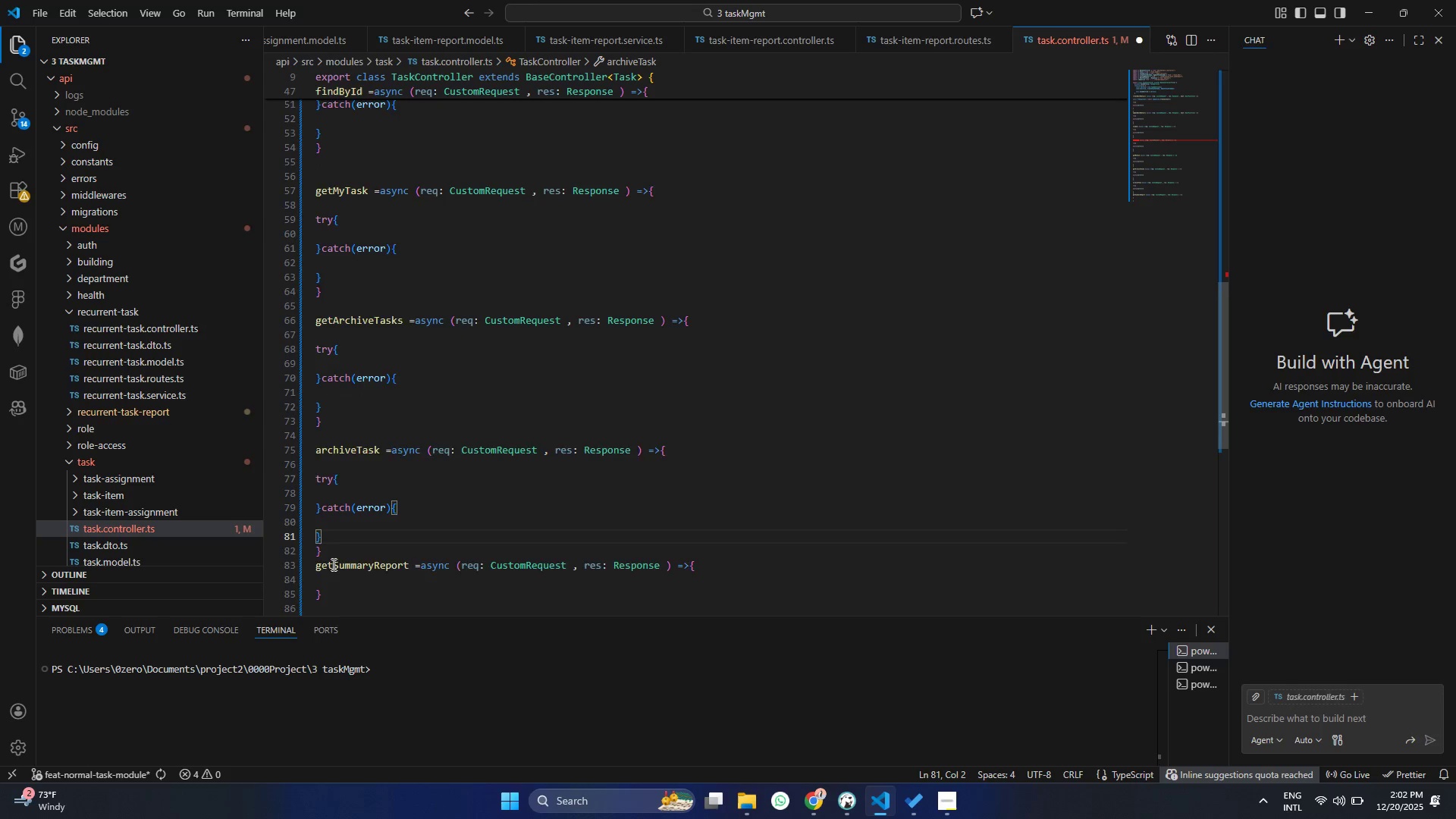 
scroll: coordinate [332, 564], scroll_direction: down, amount: 1.0
 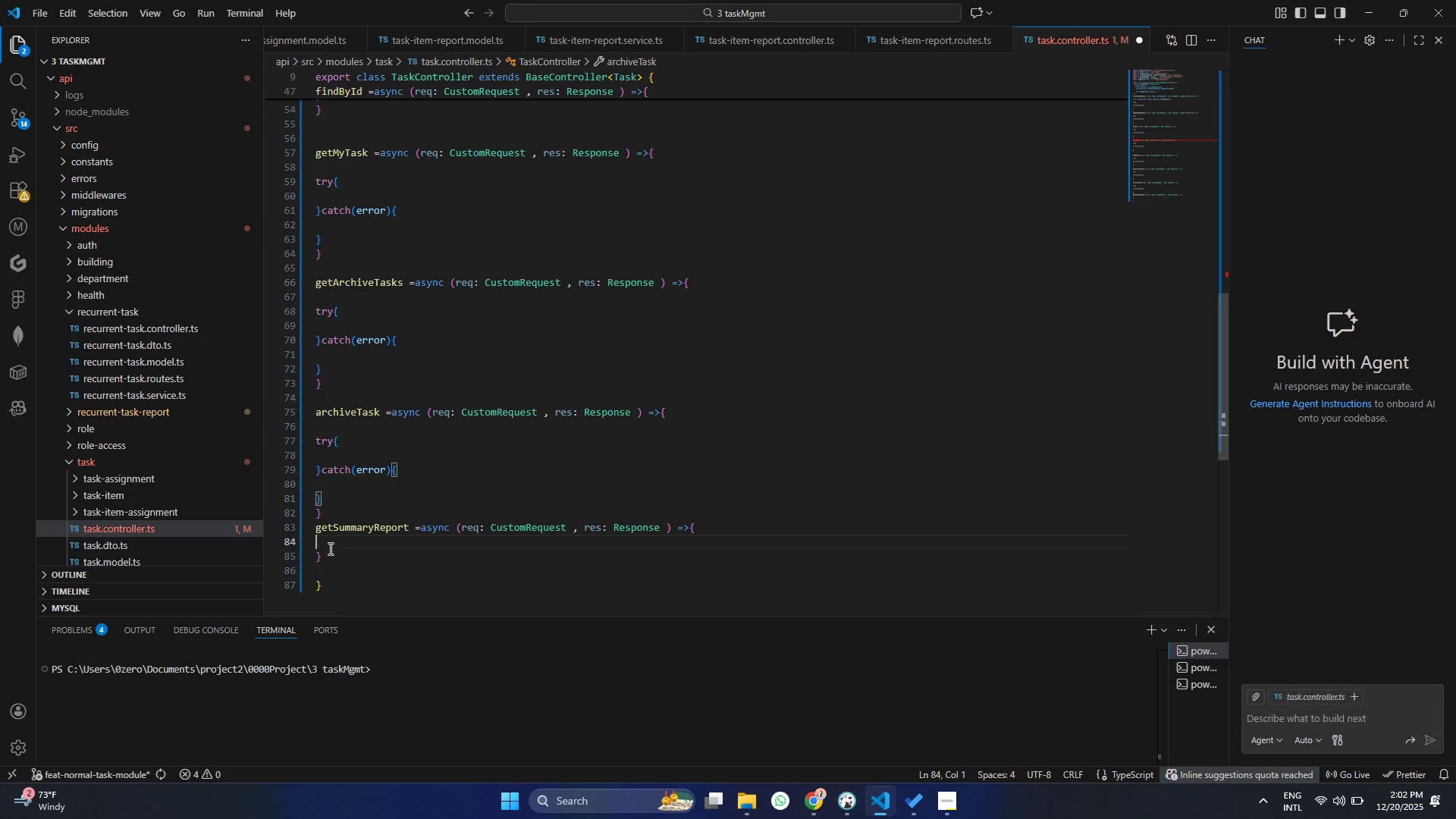 
left_click([329, 548])
 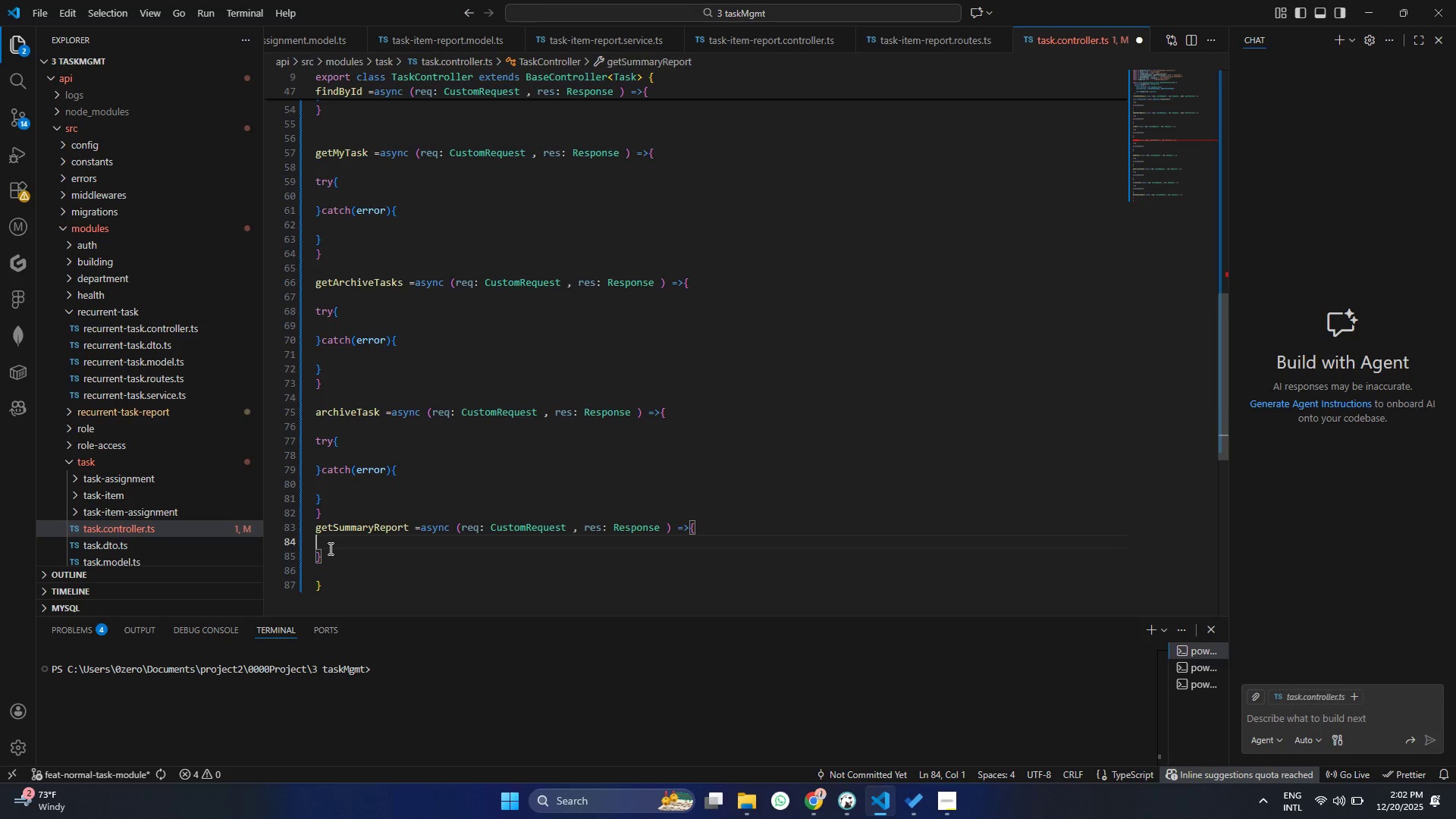 
key(Control+ControlLeft)
 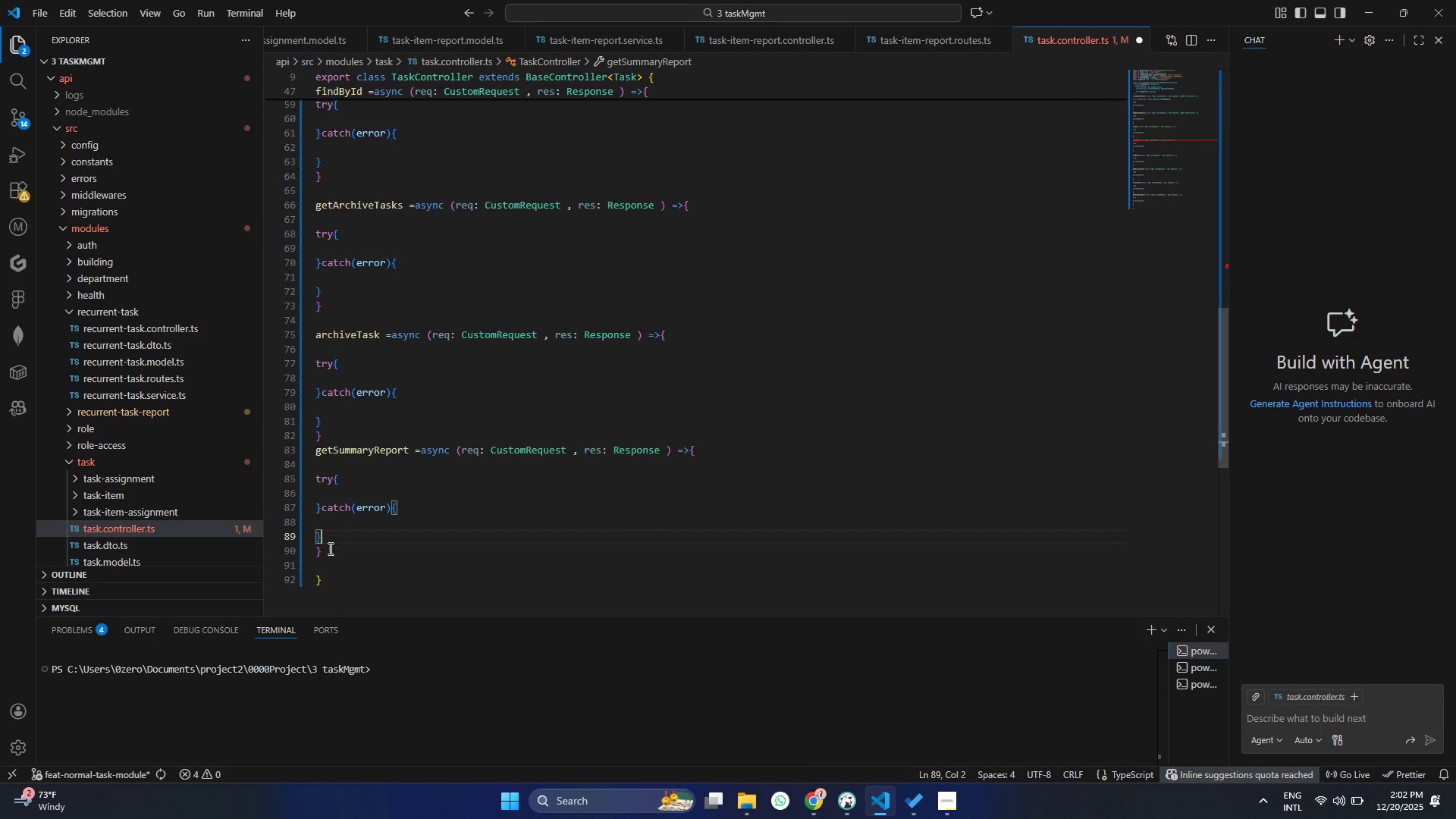 
key(Control+V)
 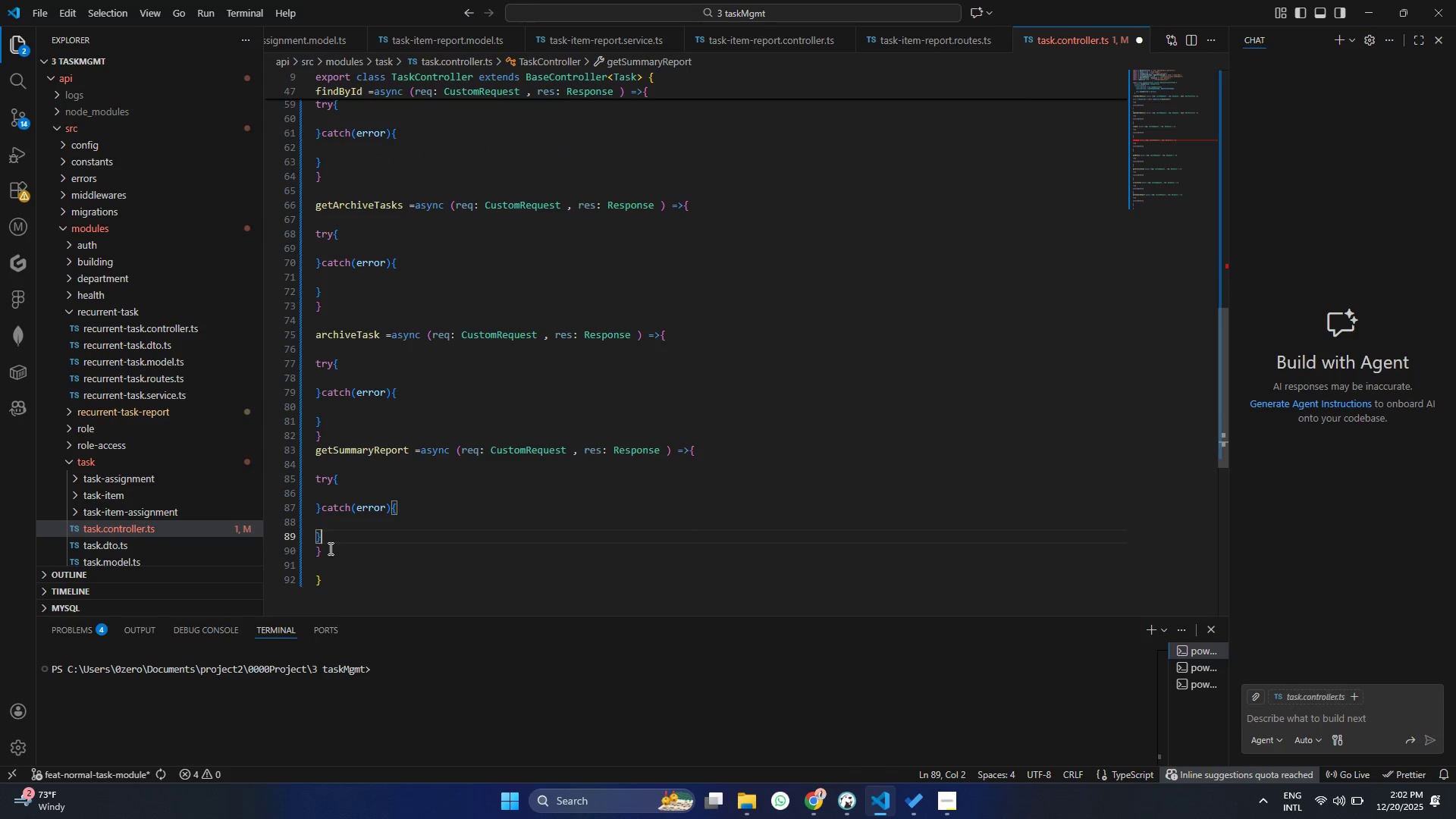 
key(Control+ControlLeft)
 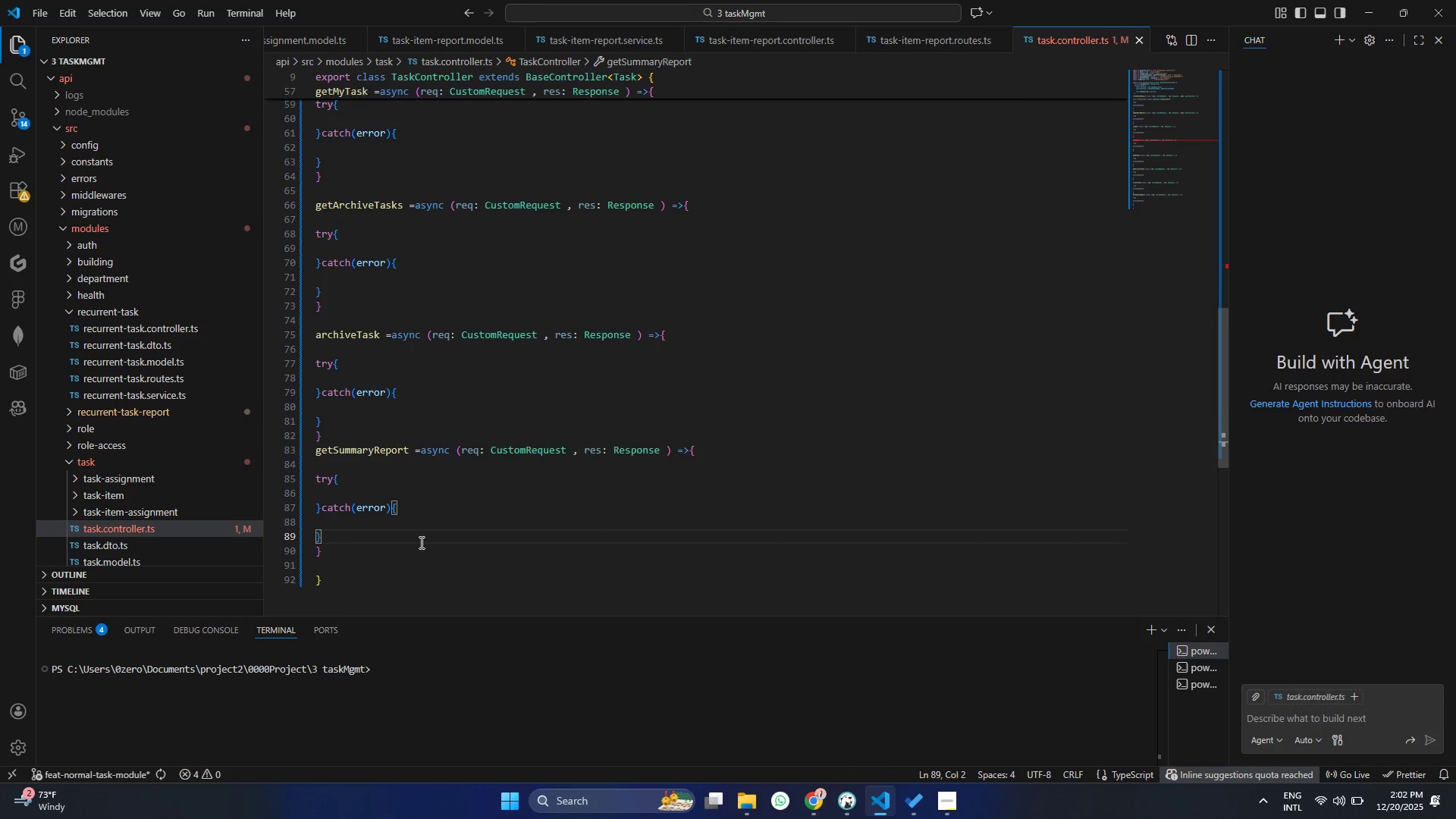 
key(Control+S)
 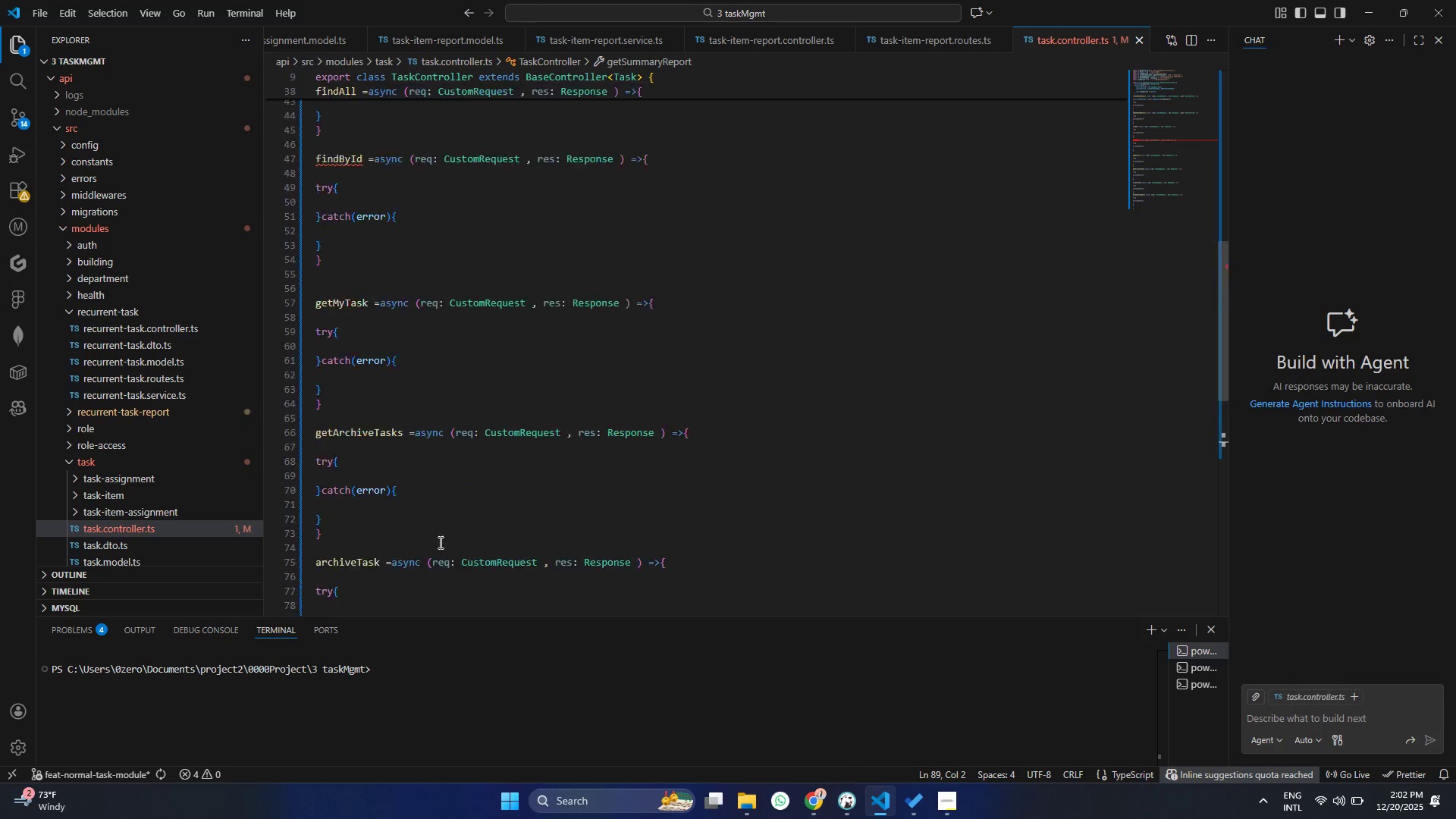 
scroll: coordinate [416, 511], scroll_direction: up, amount: 21.0
 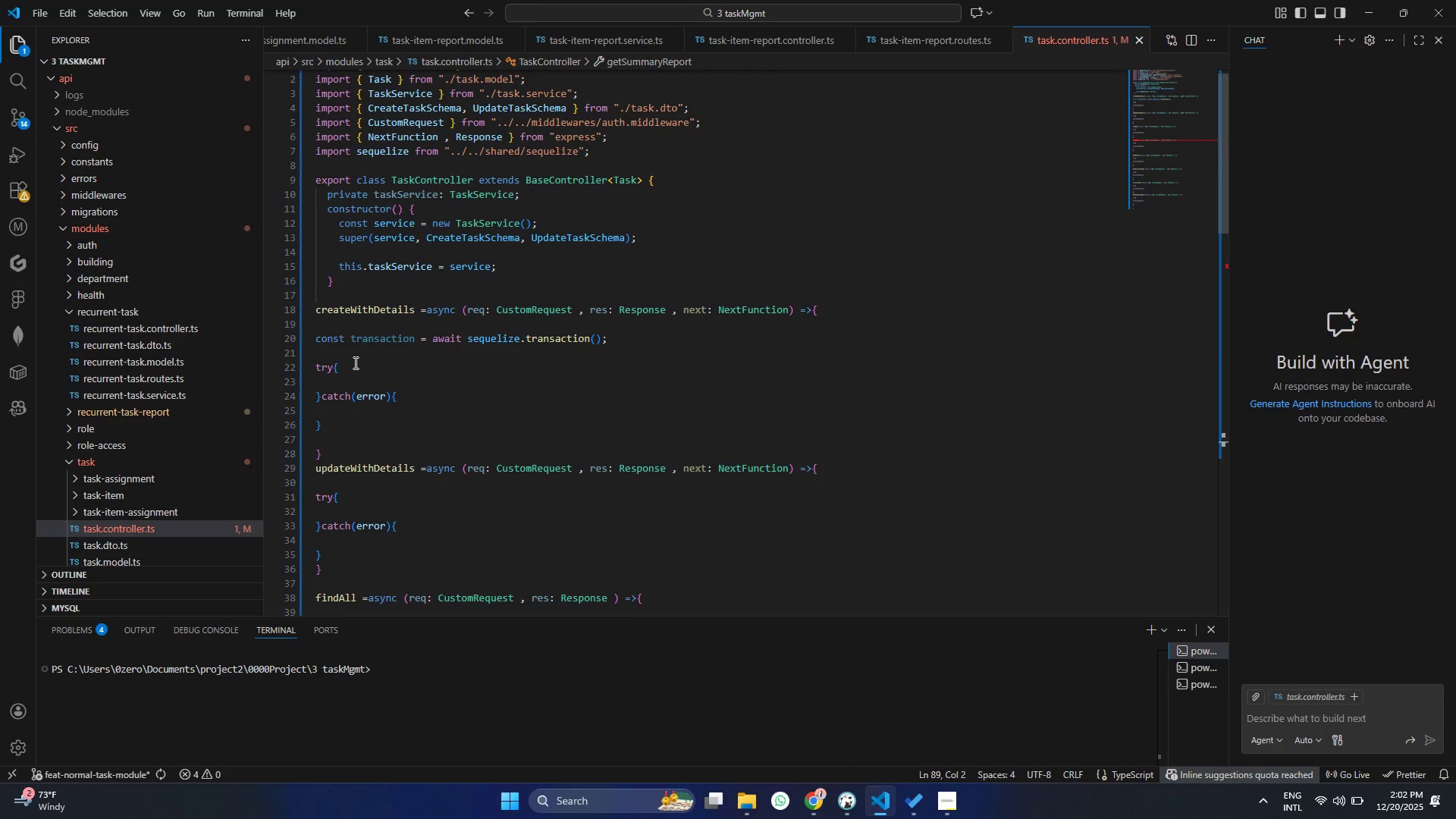 
left_click([354, 362])
 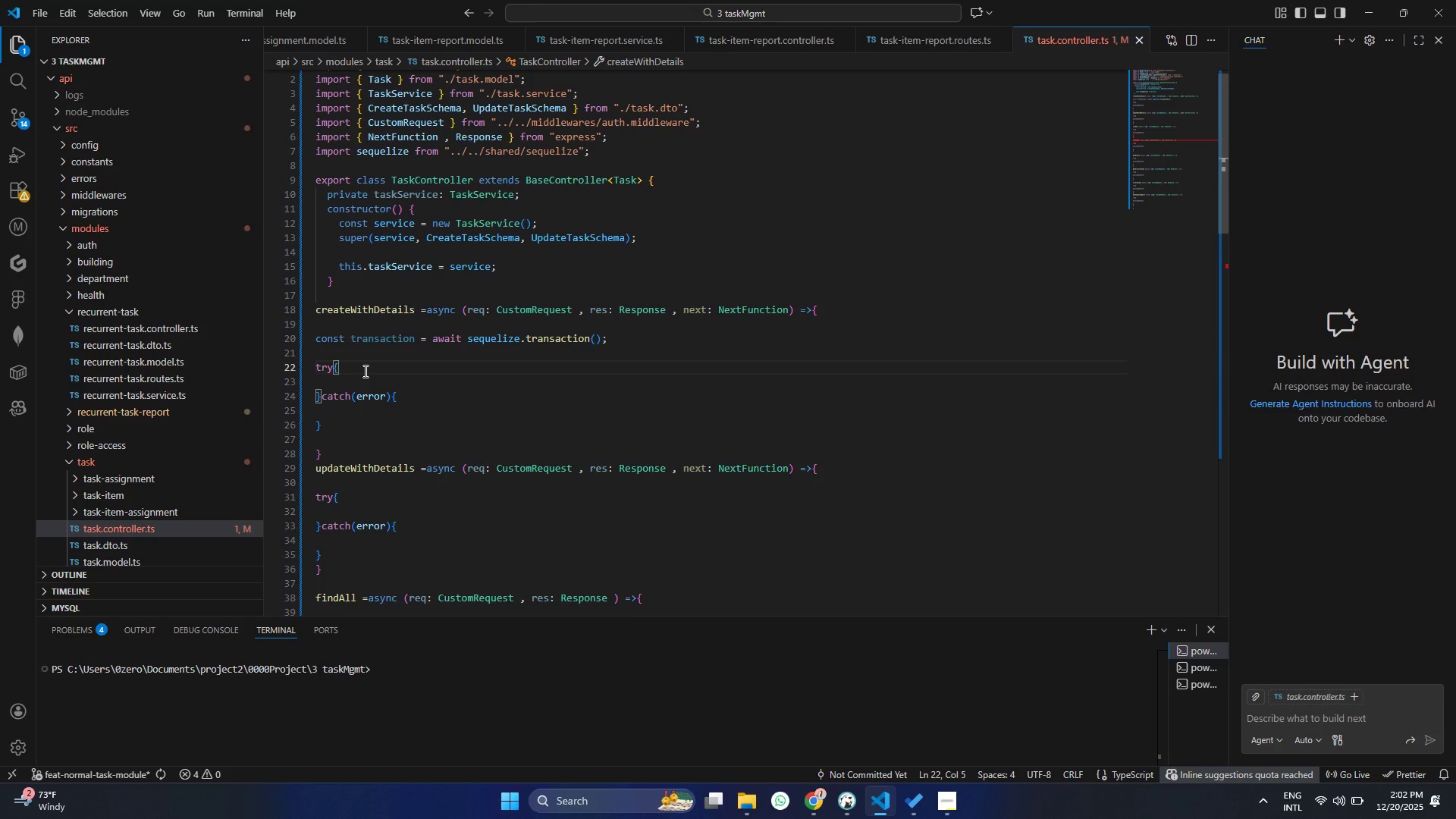 
key(Enter)
 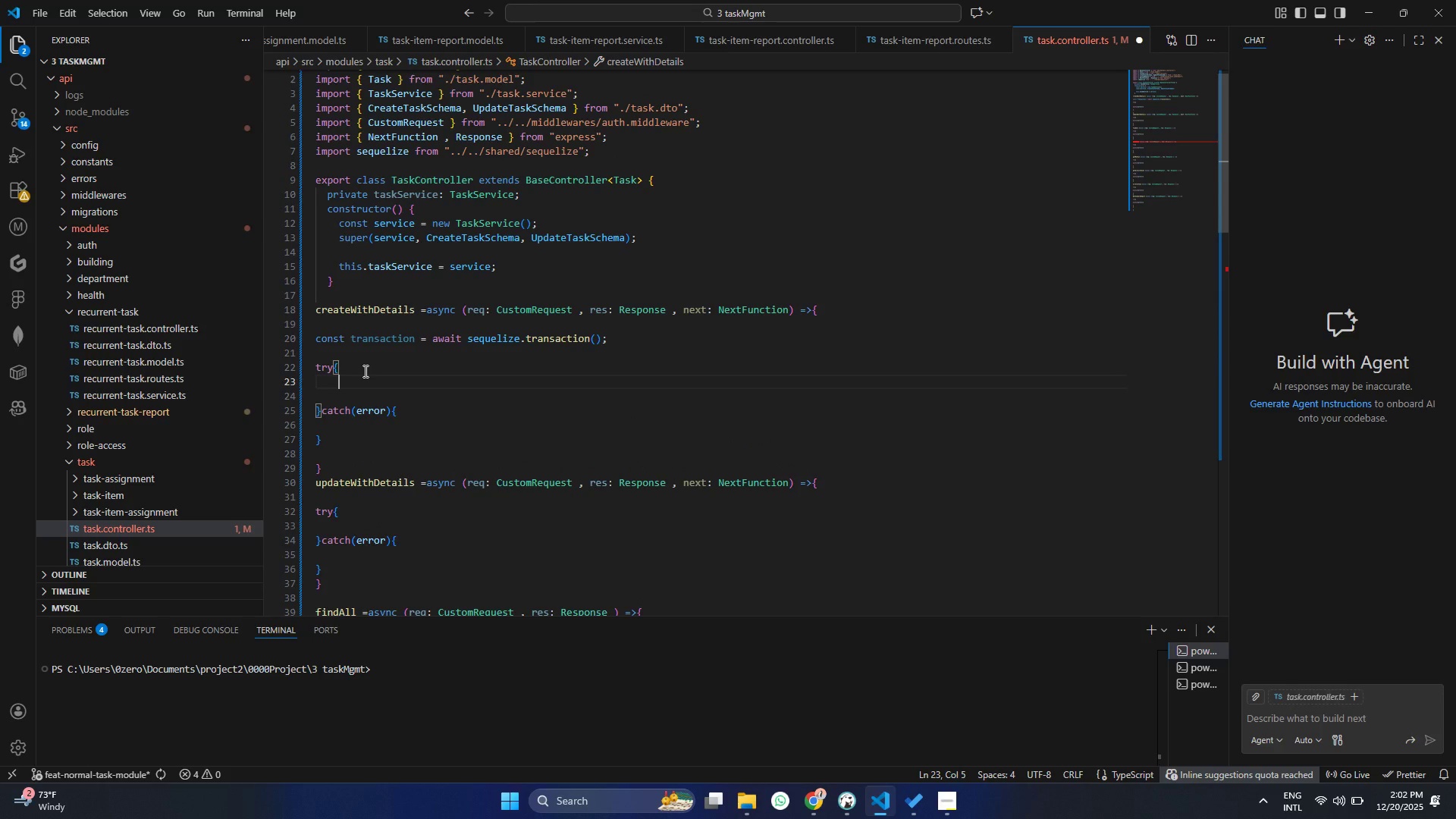 
type(if(this.createS)
 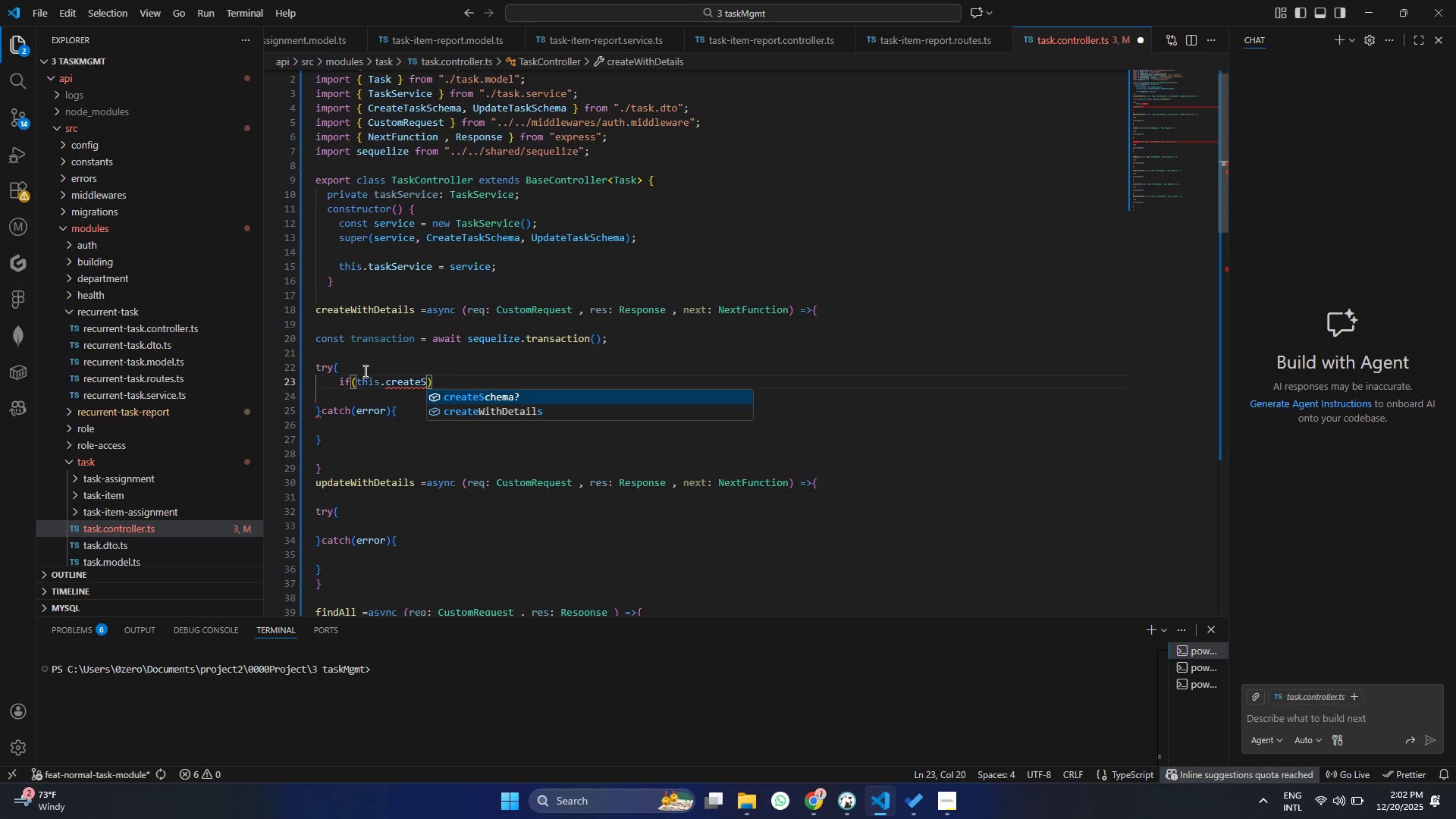 
key(Enter)
 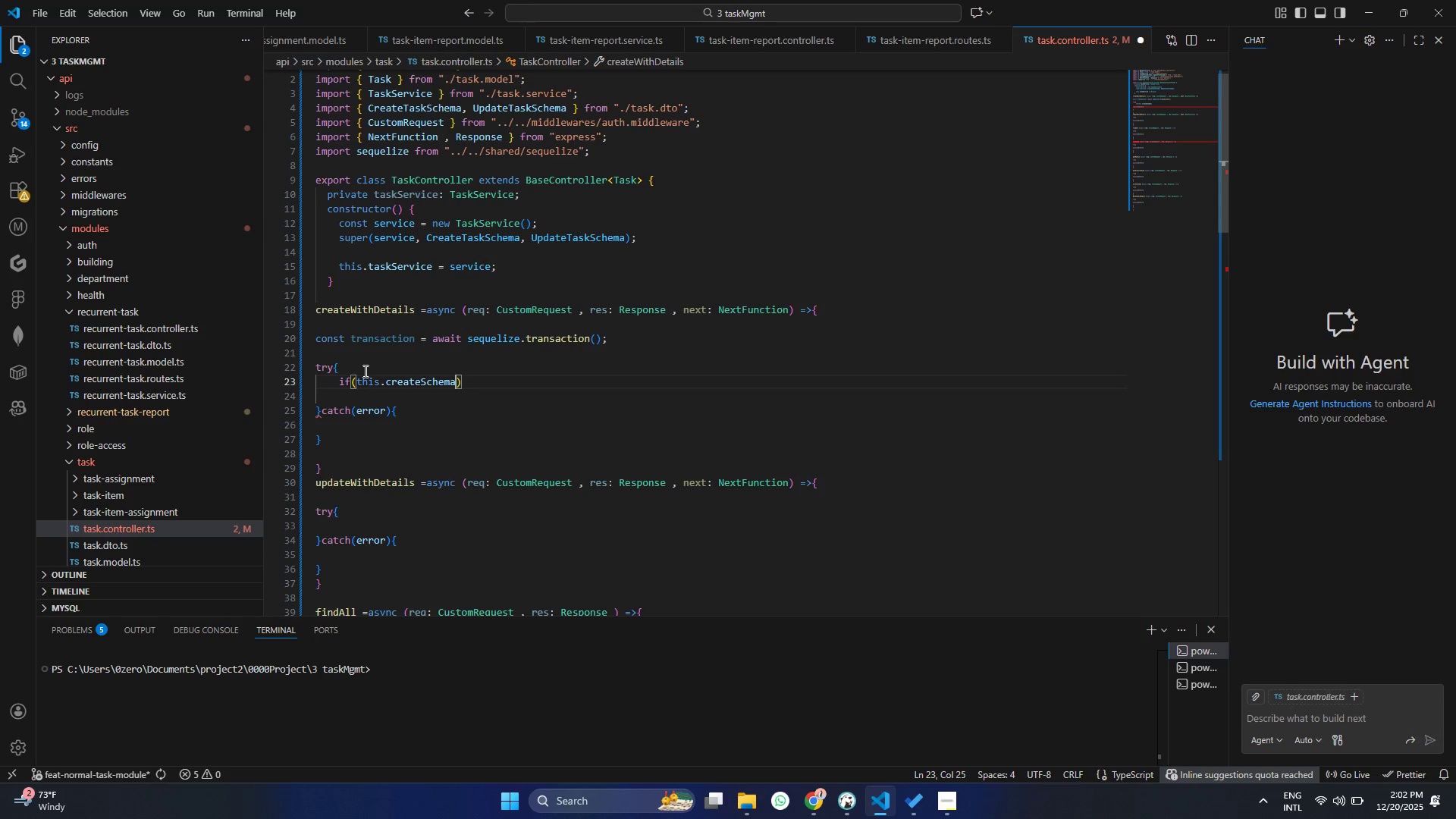 
key(ArrowRight)
 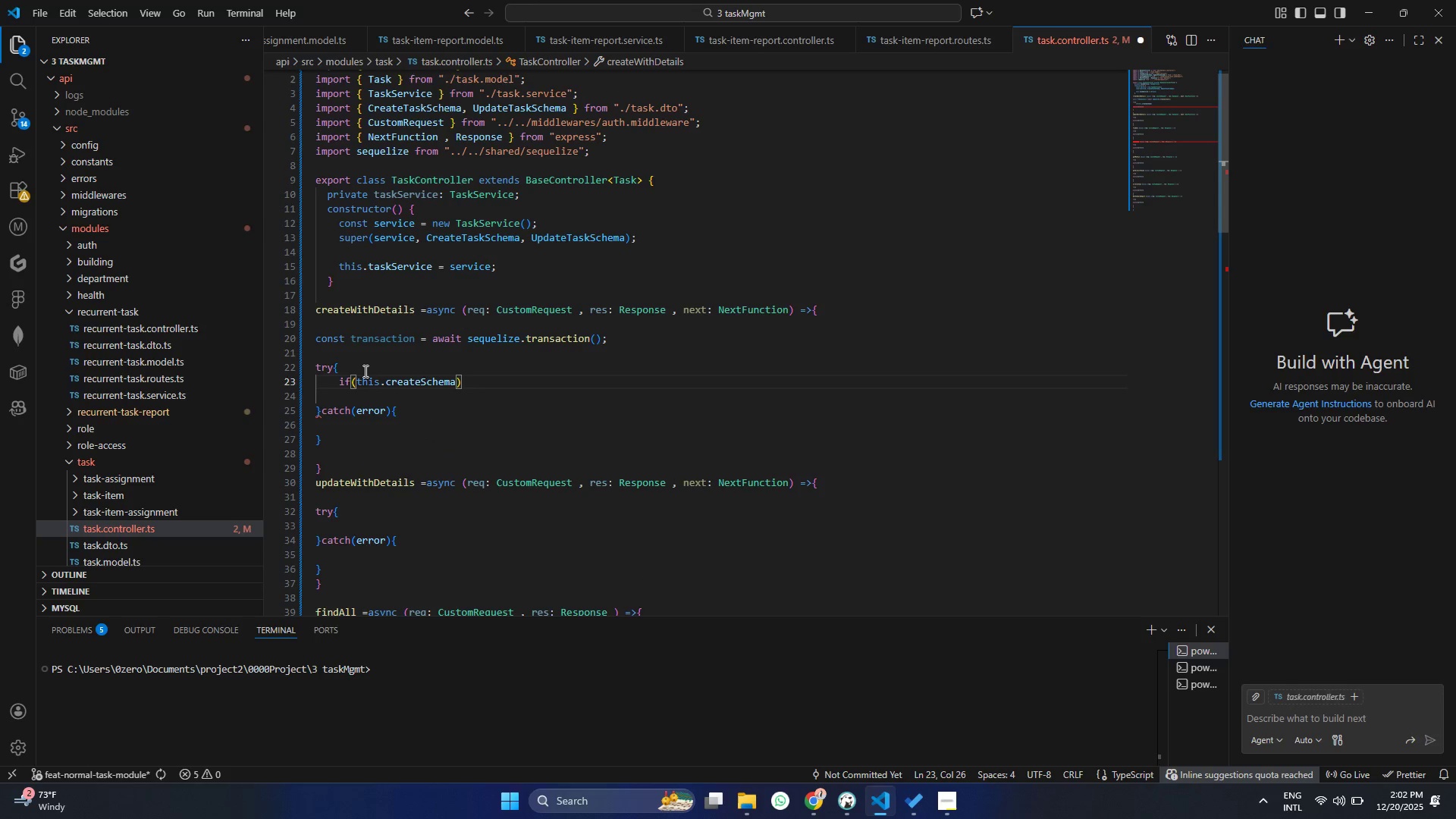 
key(Shift+BracketLeft)
 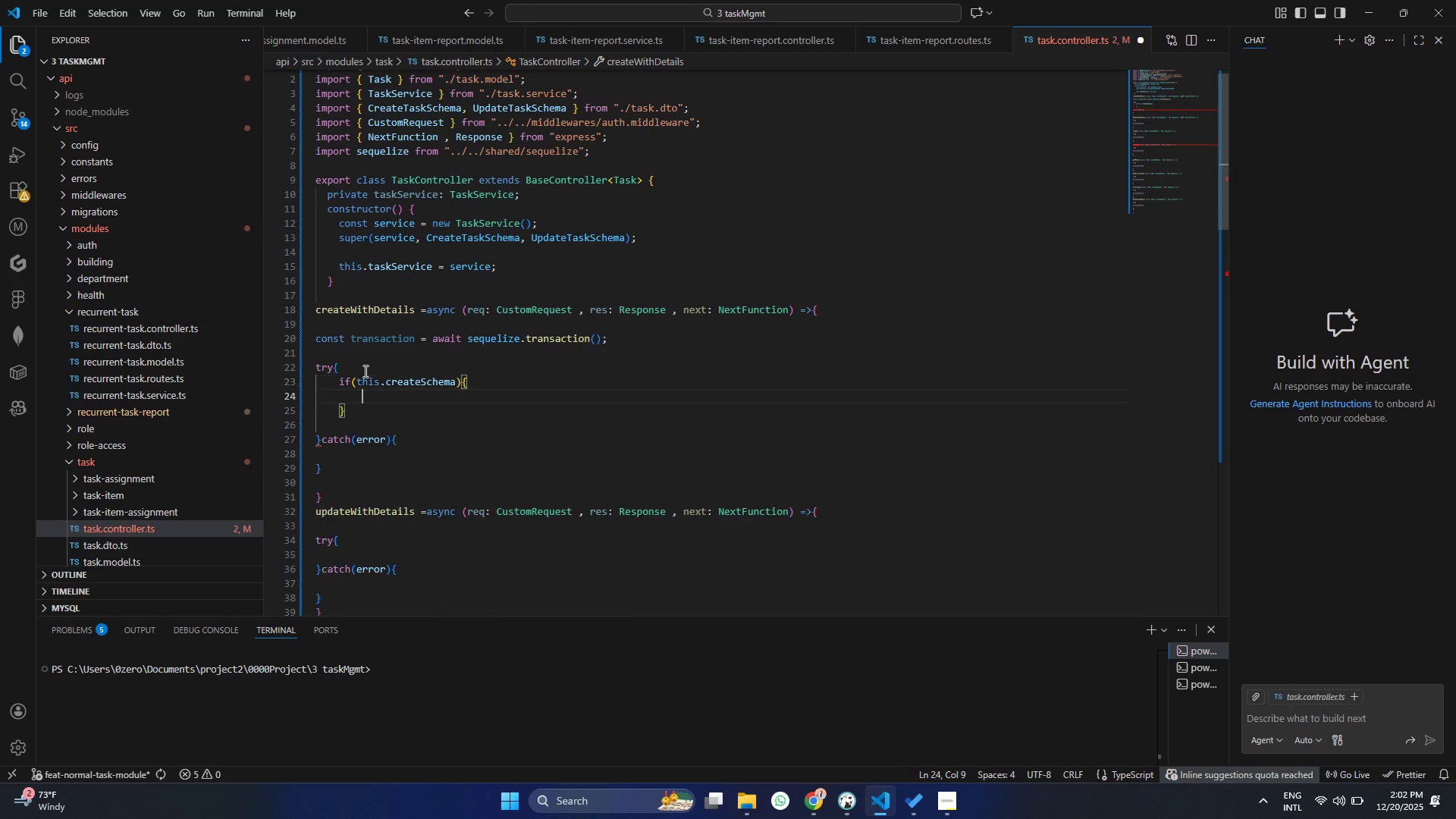 
key(Enter)
 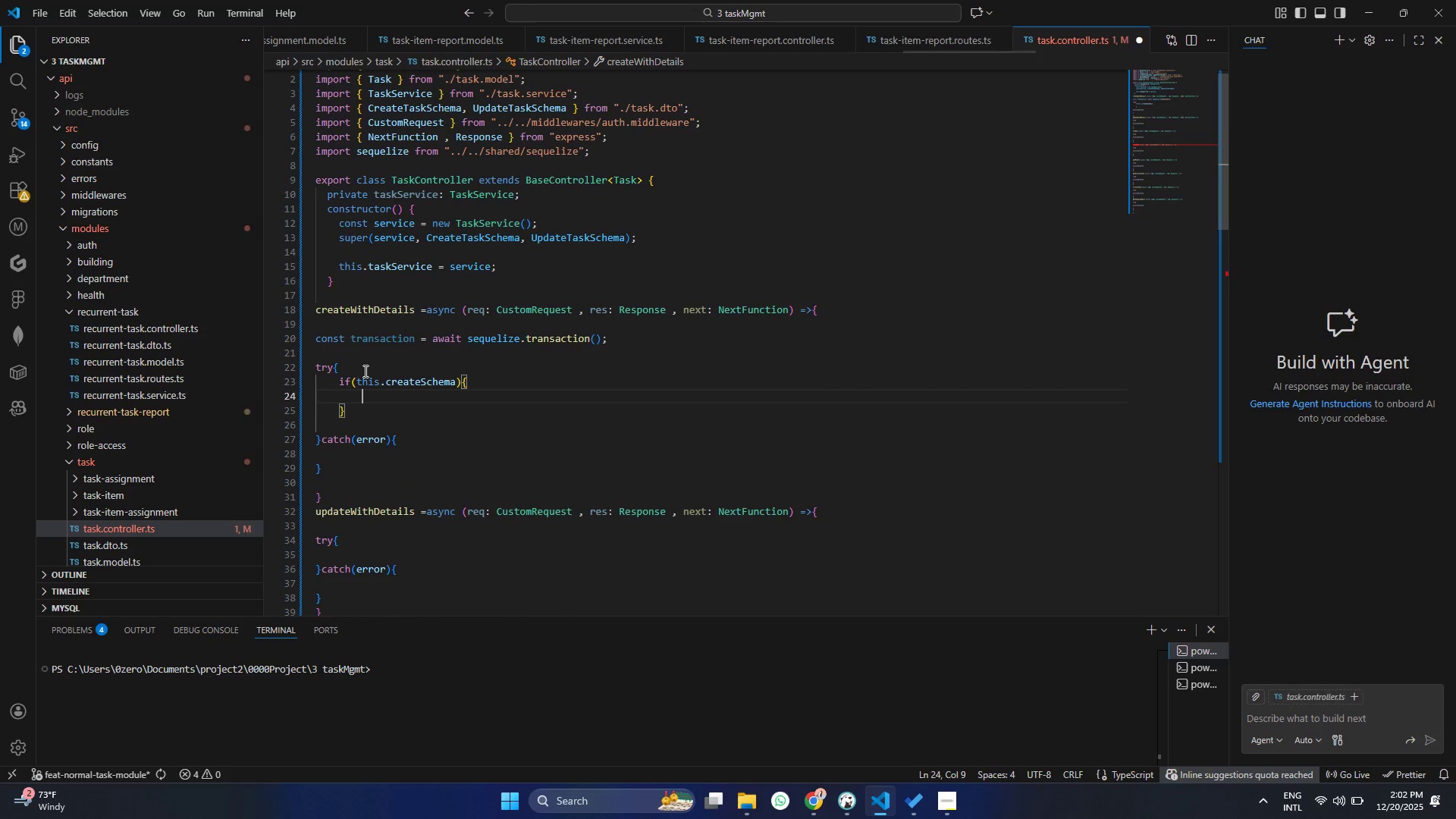 
type(cosnt pa)
key(Backspace)
key(Backspace)
key(Backspace)
key(Backspace)
key(Backspace)
key(Backspace)
type(nst parse)
 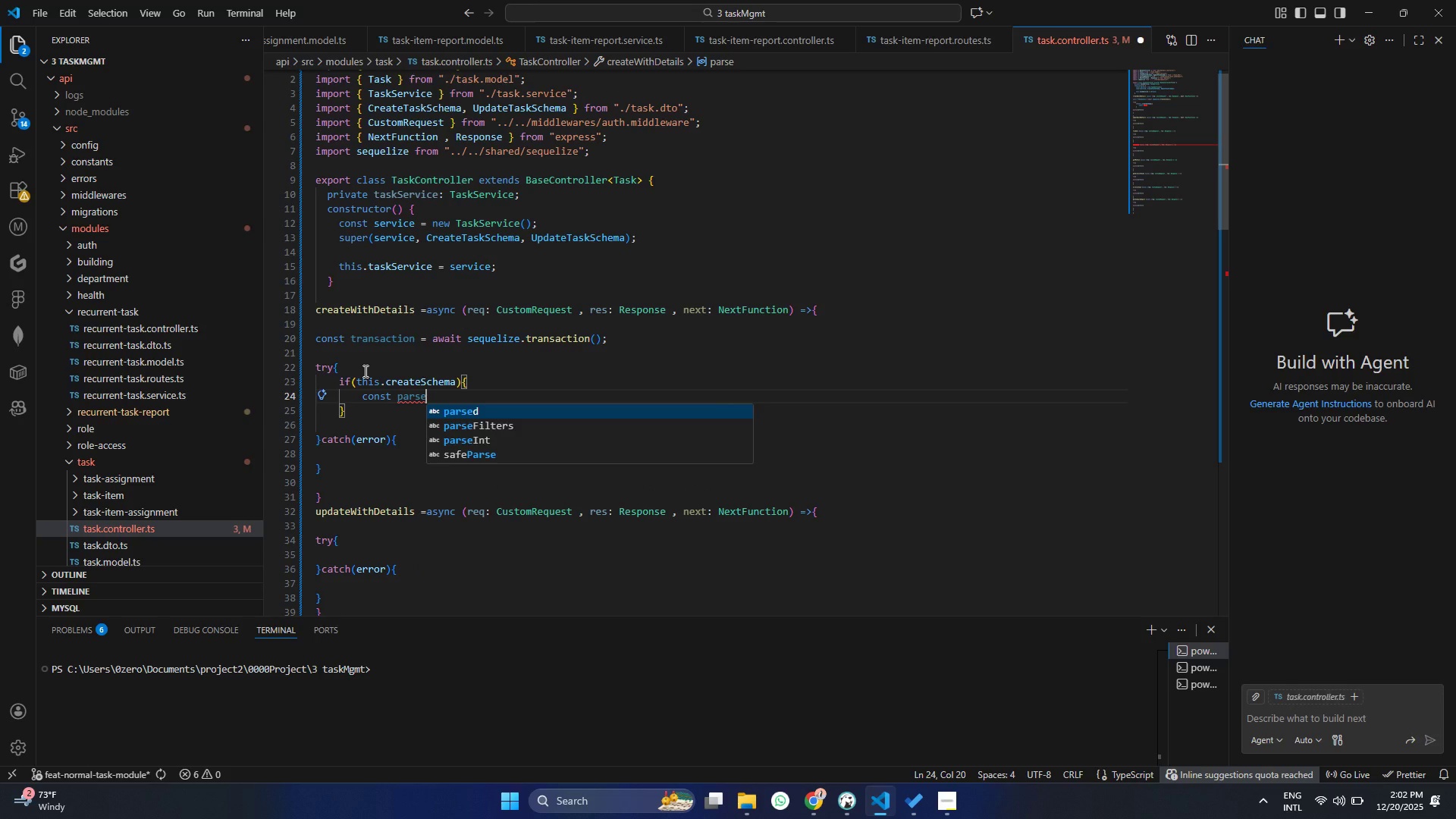 
key(Enter)
 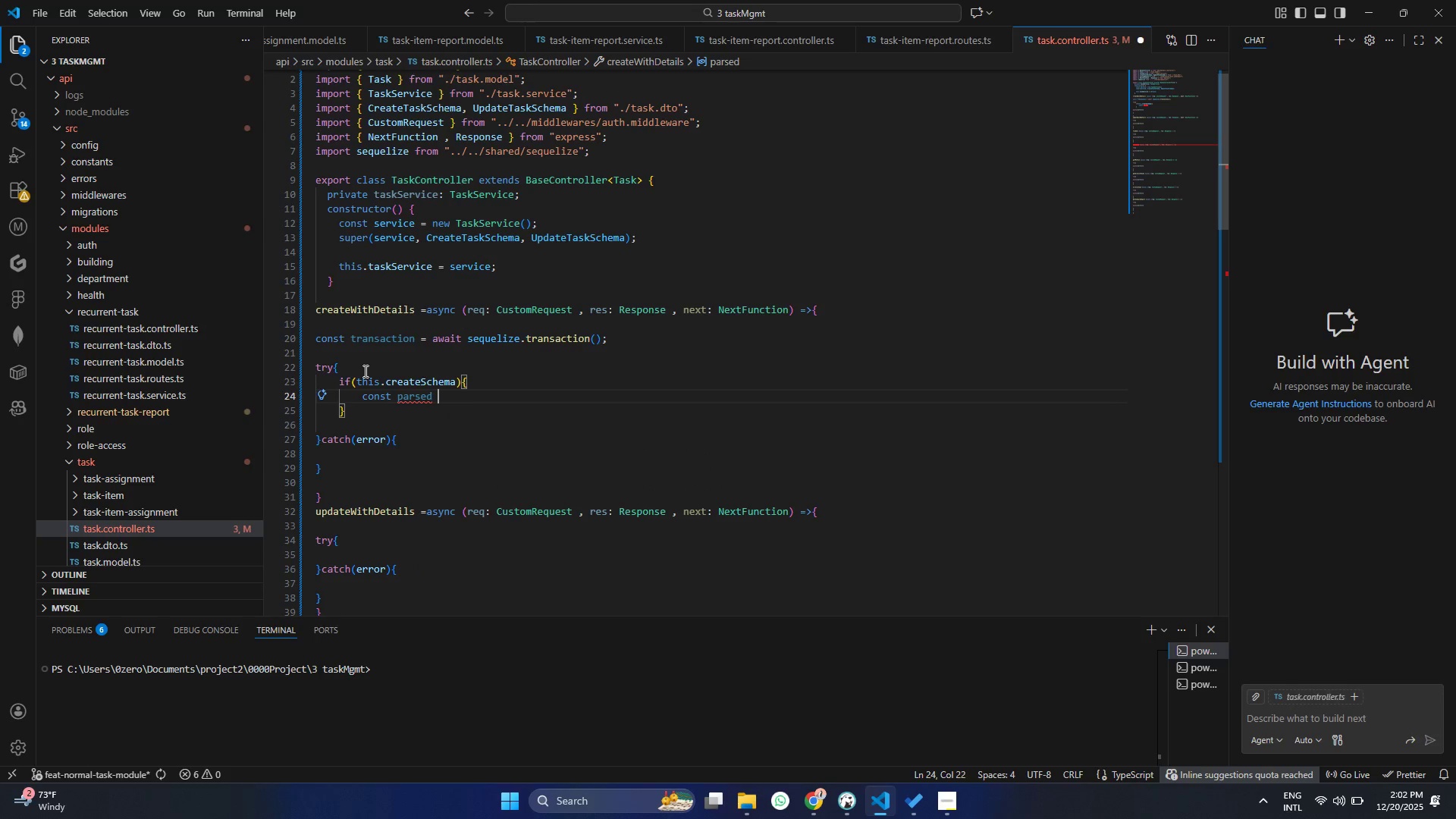 
type( = this.crea)
 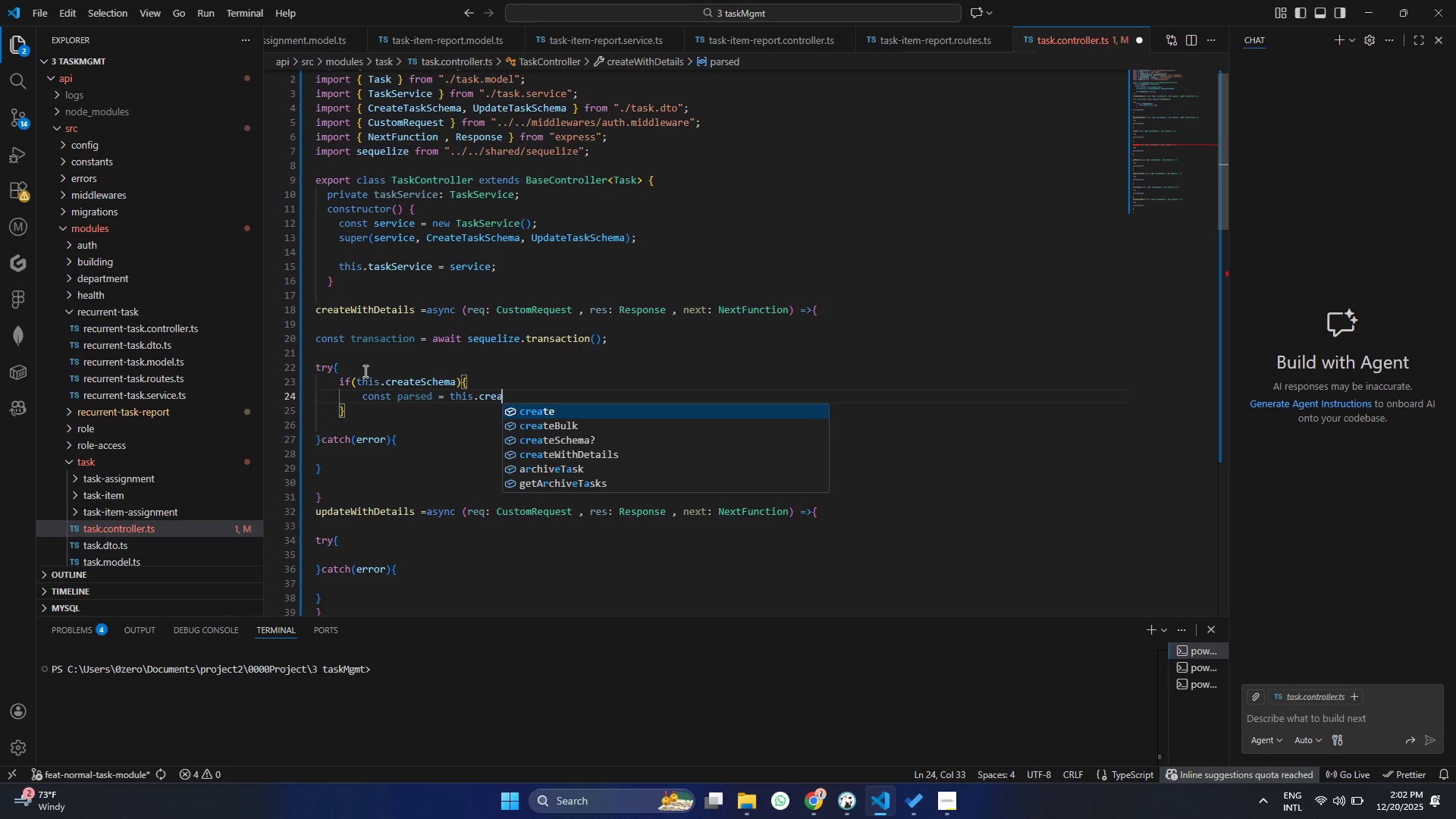 
key(ArrowDown)
 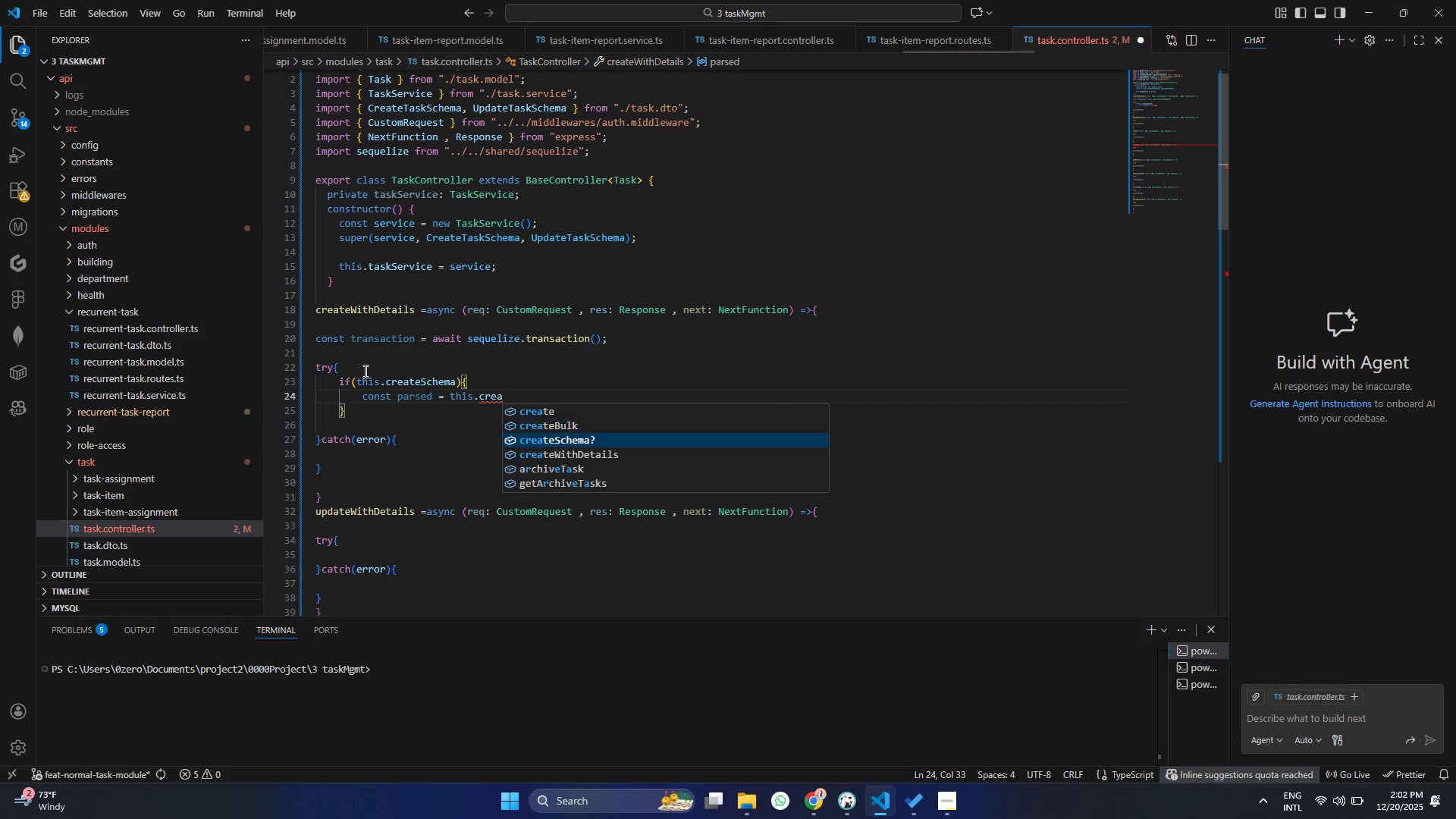 
key(ArrowDown)
 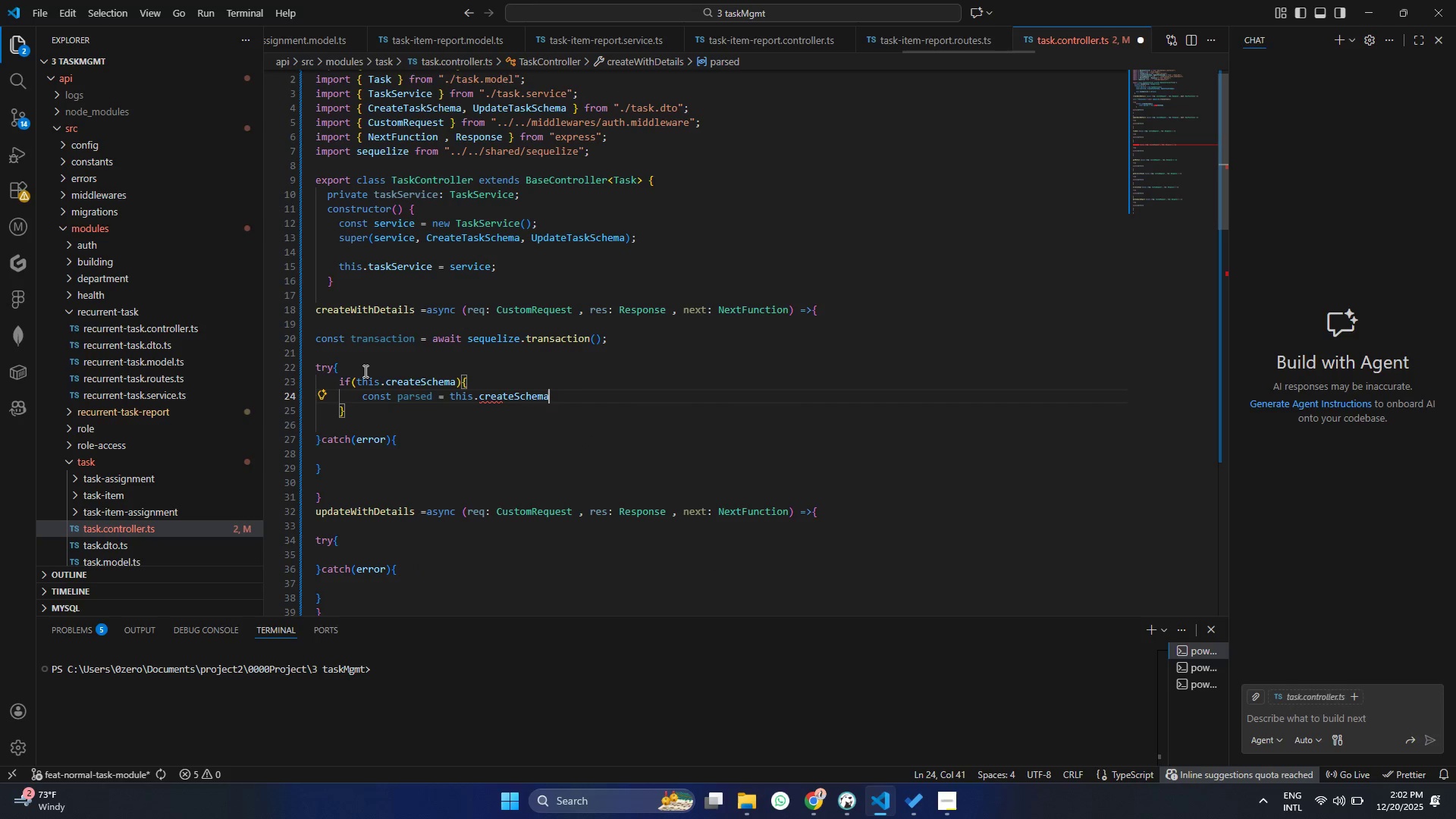 
key(Enter)
 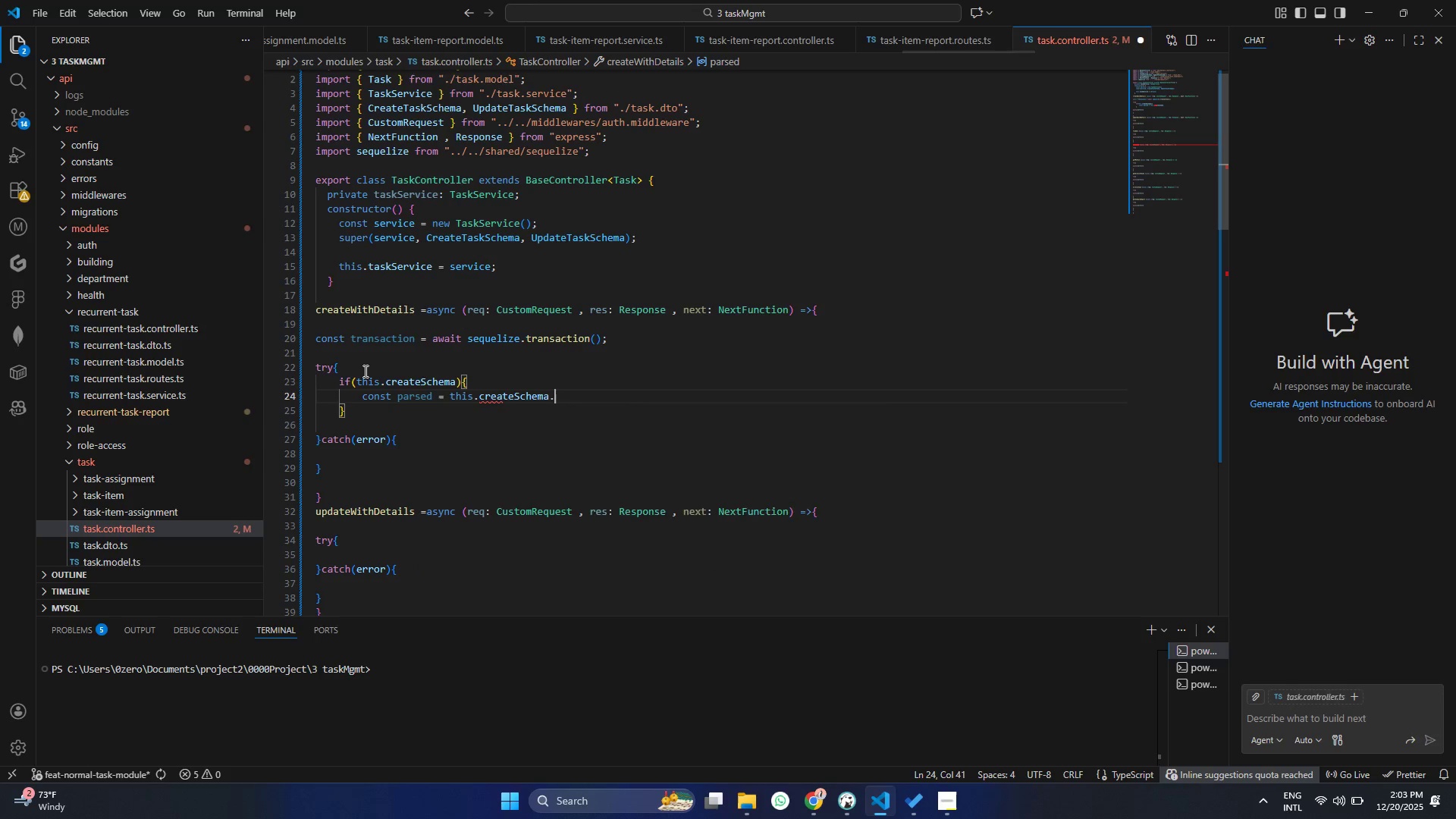 
type(.par)
 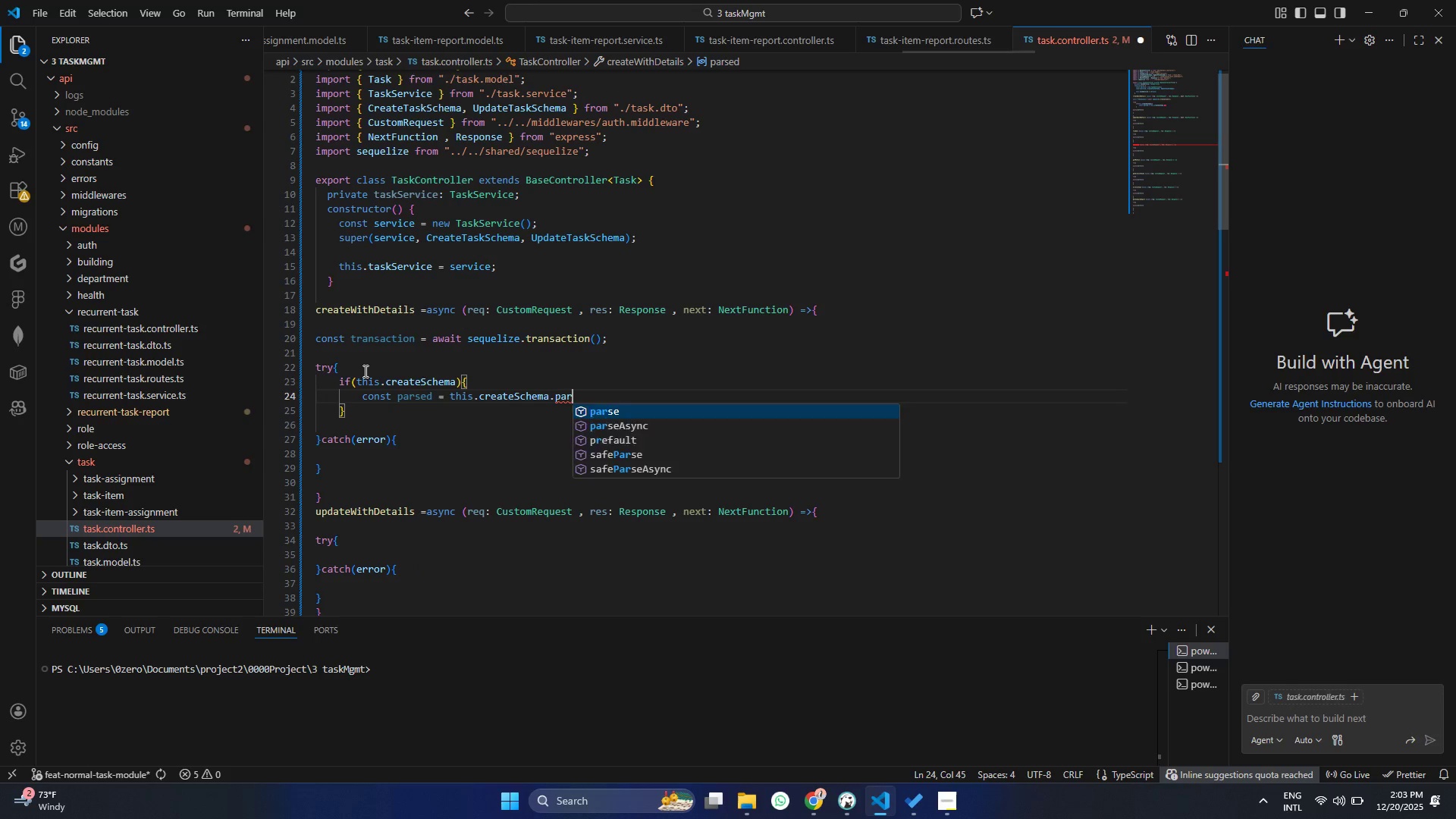 
key(Enter)
 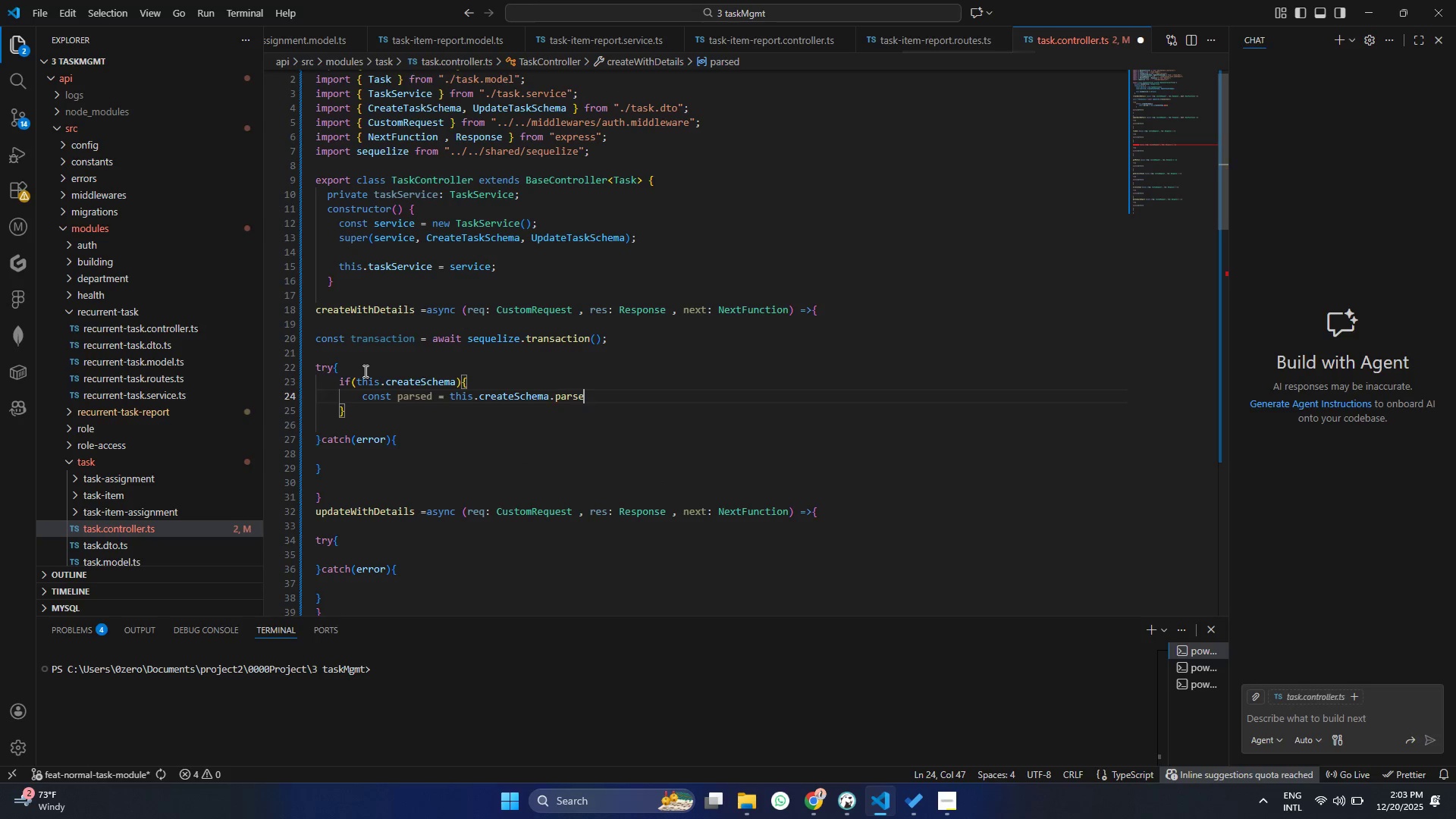 
key(Shift+9)
 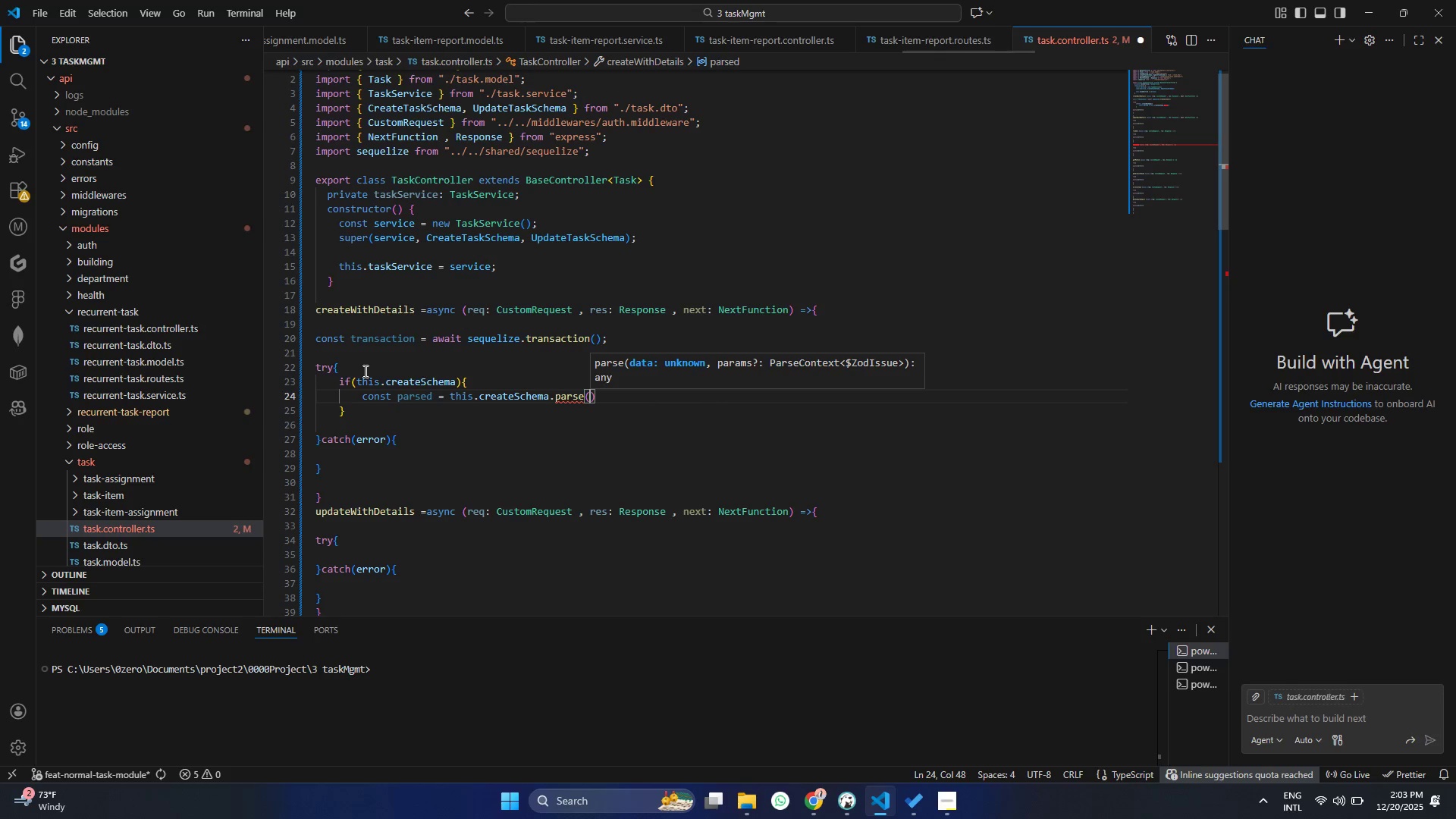 
key(ArrowLeft)
 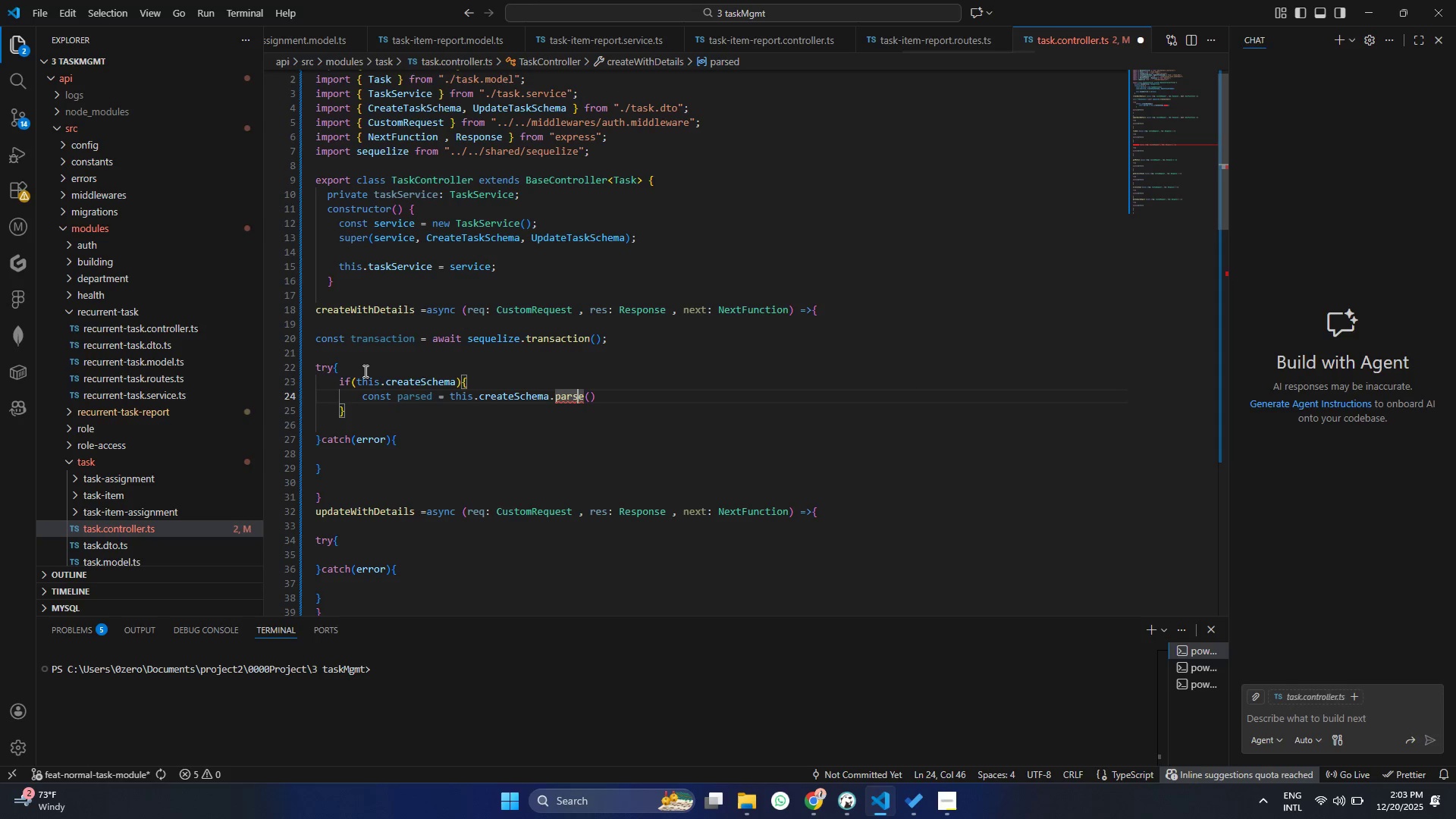 
key(ArrowLeft)
 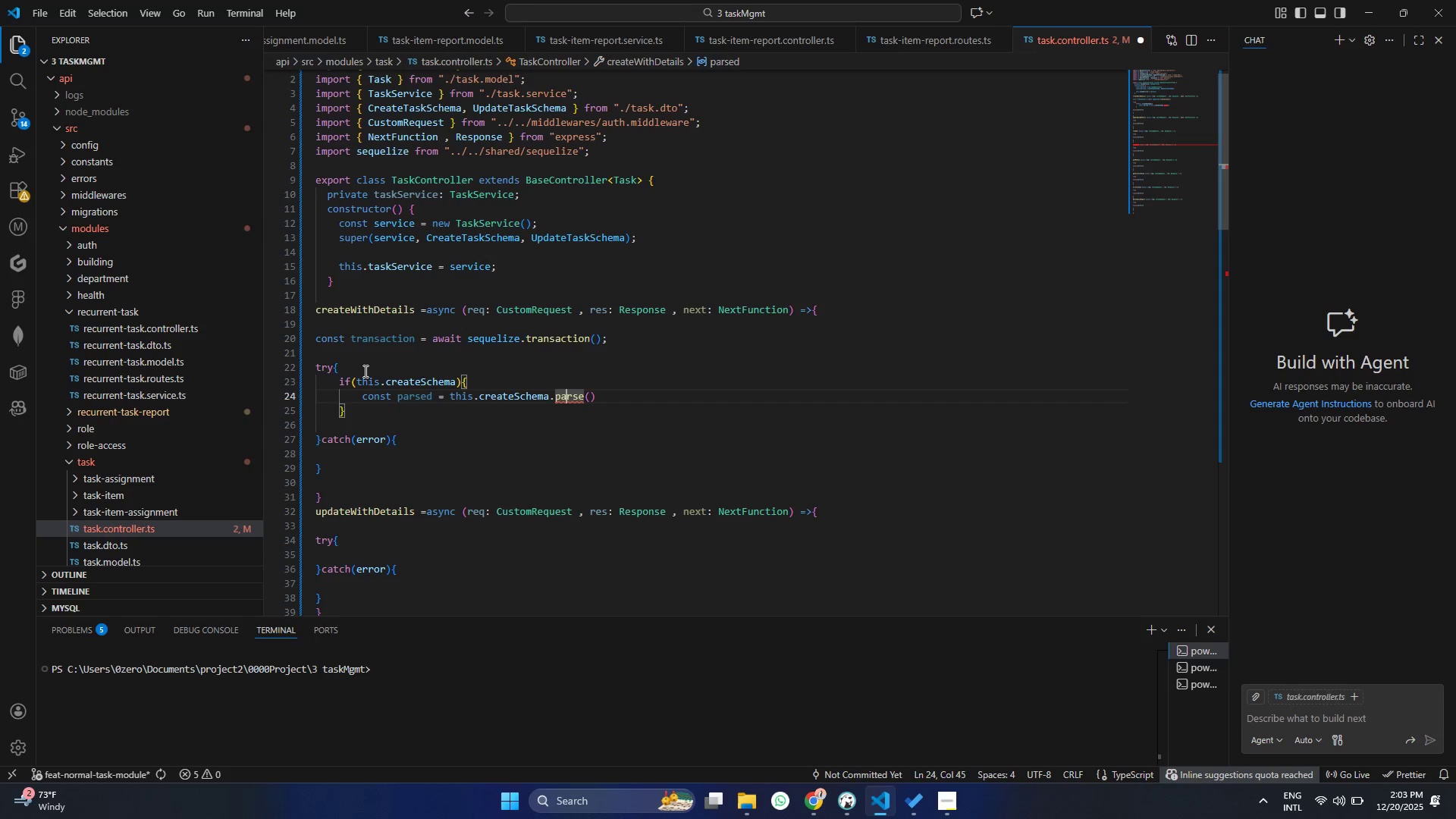 
key(ArrowLeft)
 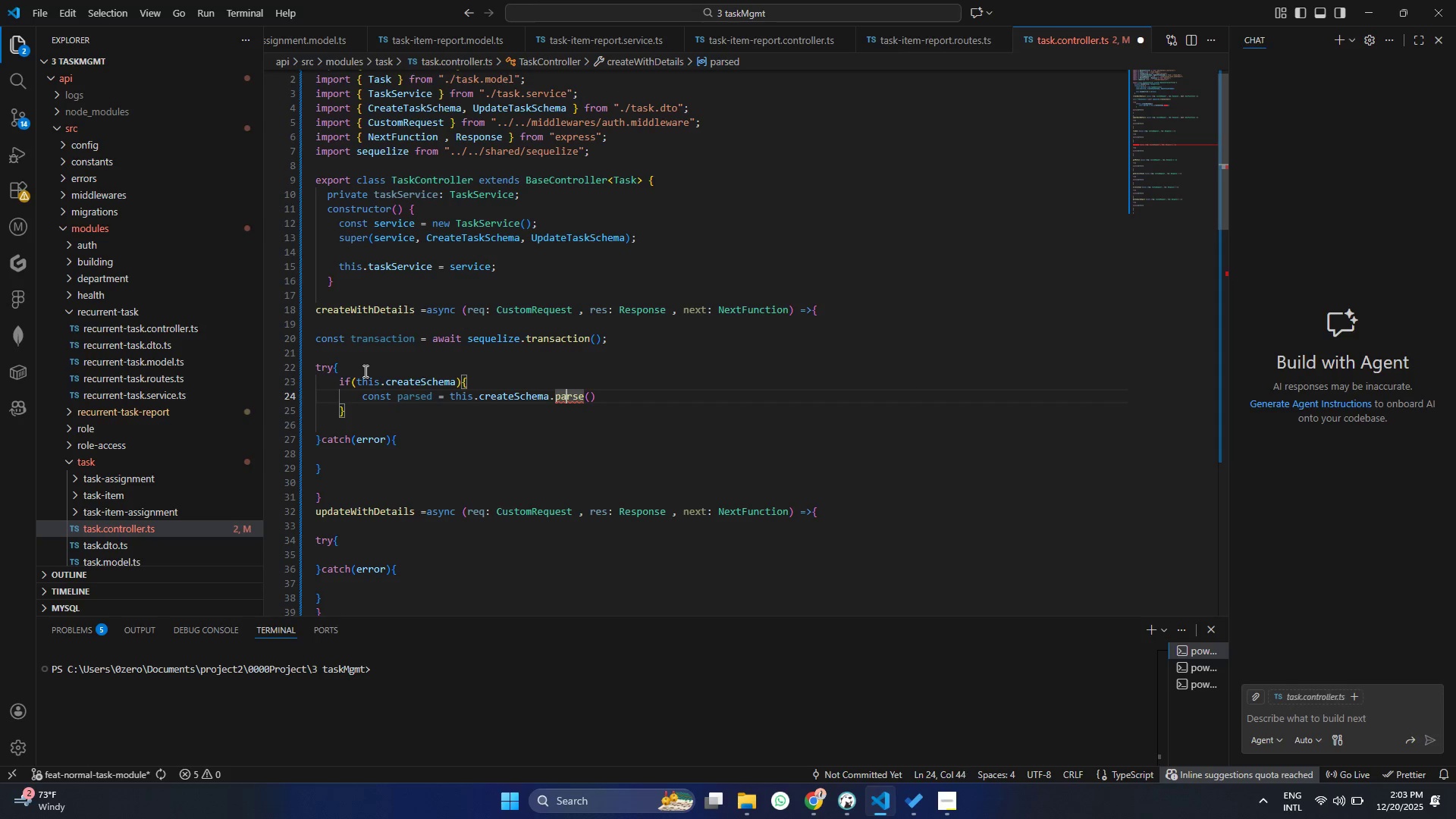 
key(ArrowLeft)
 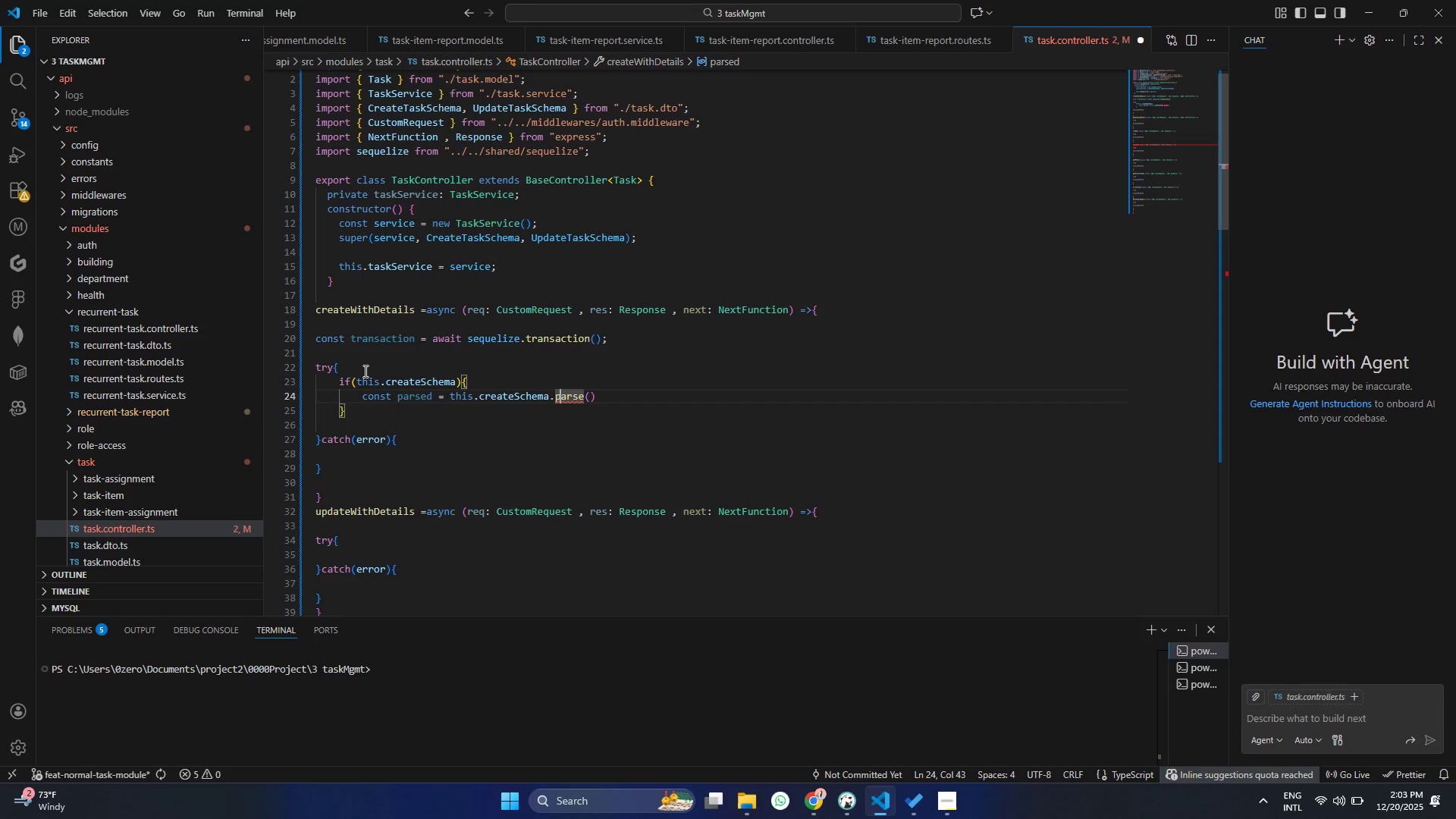 
key(ArrowLeft)
 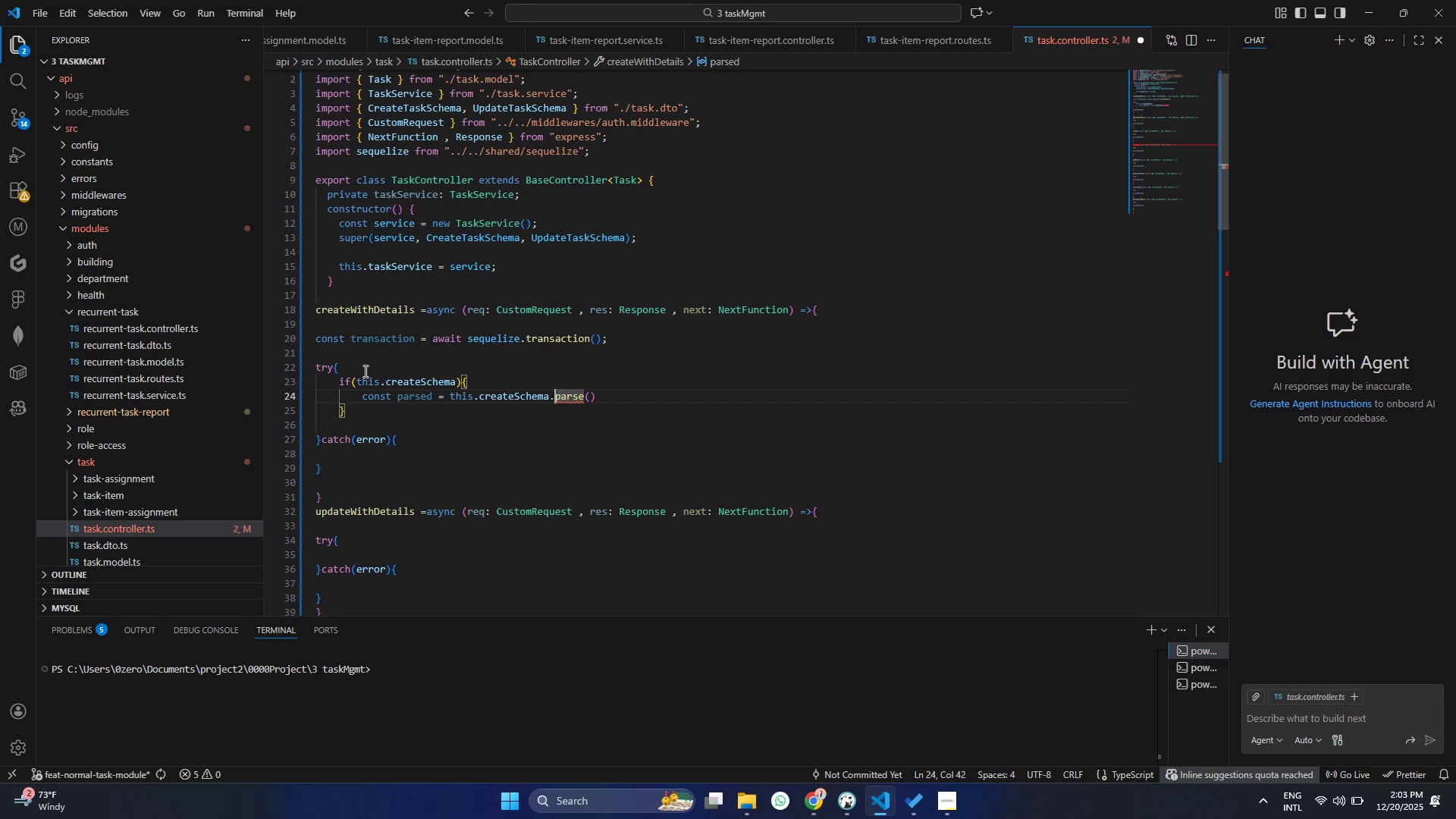 
key(ArrowLeft)
 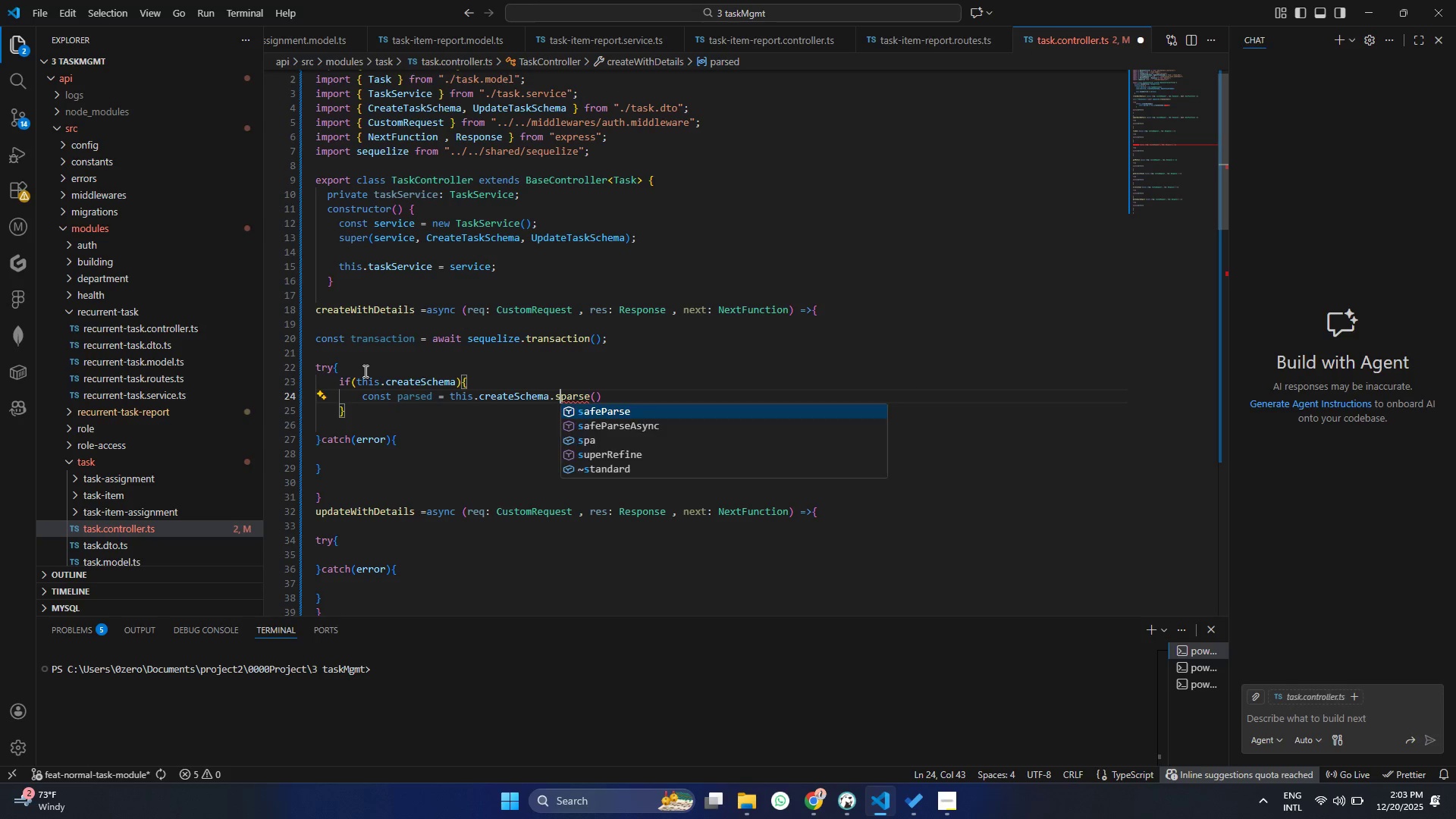 
key(S)
 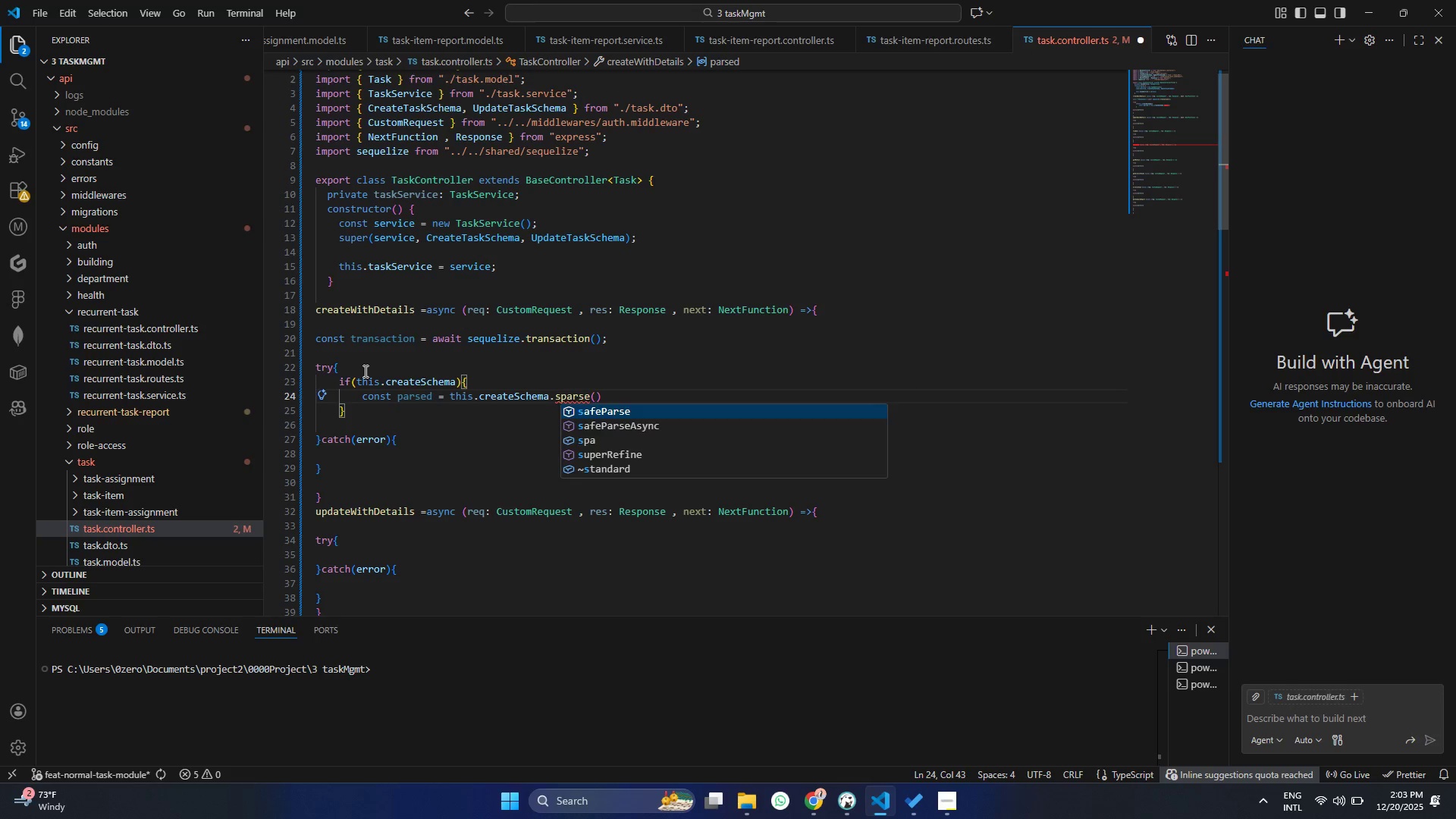 
key(Enter)
 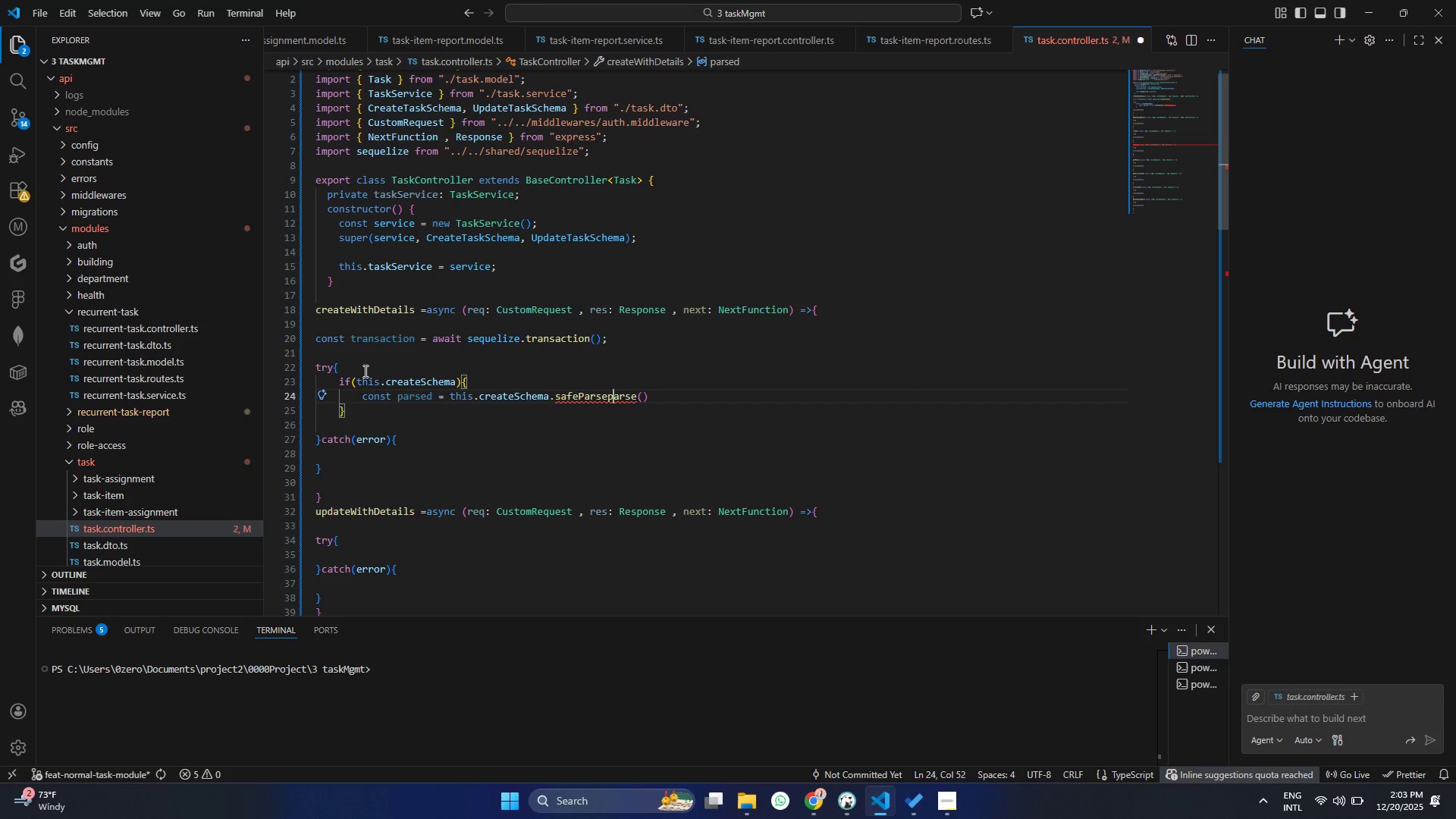 
key(ArrowRight)
 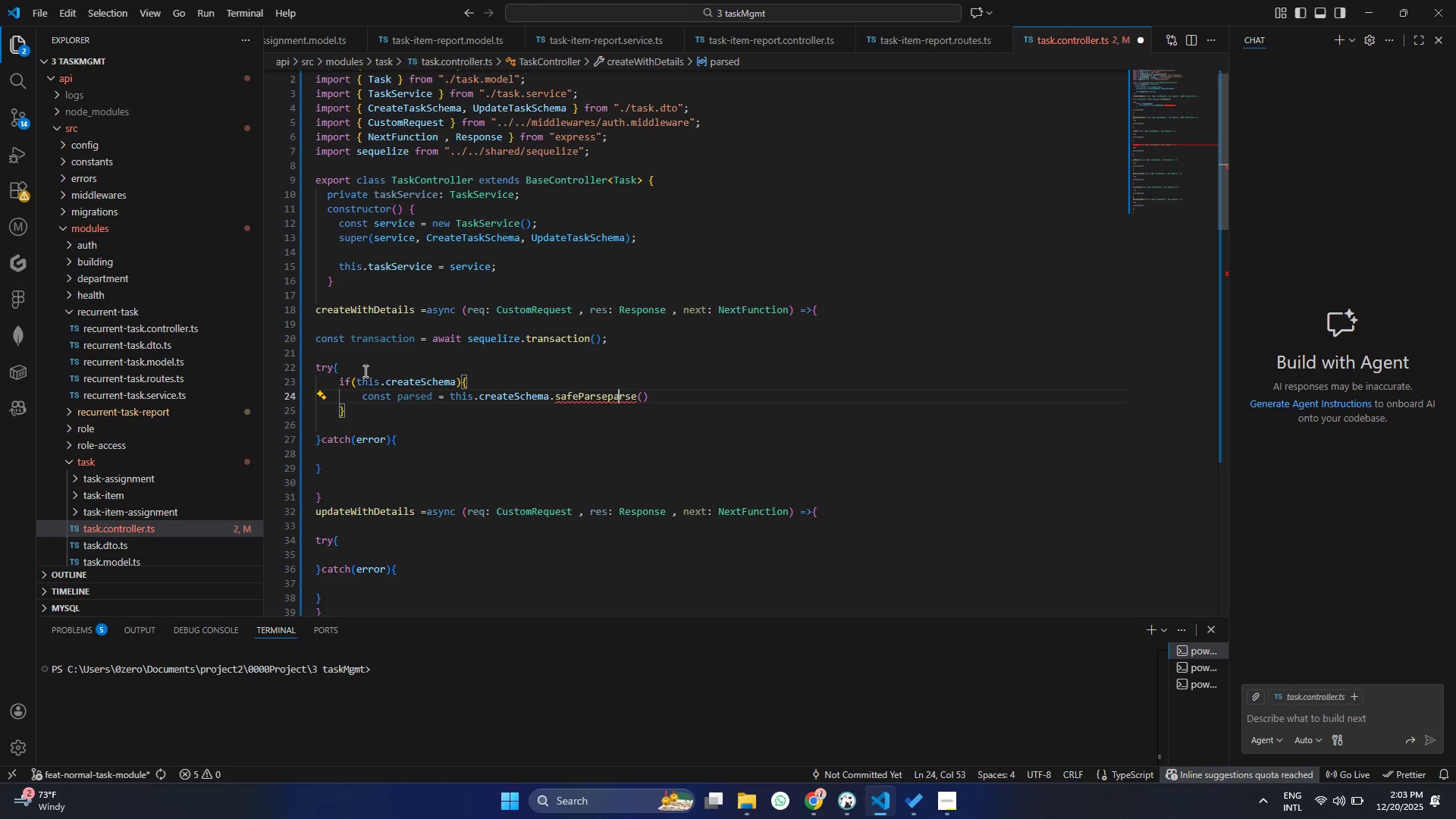 
key(ArrowRight)
 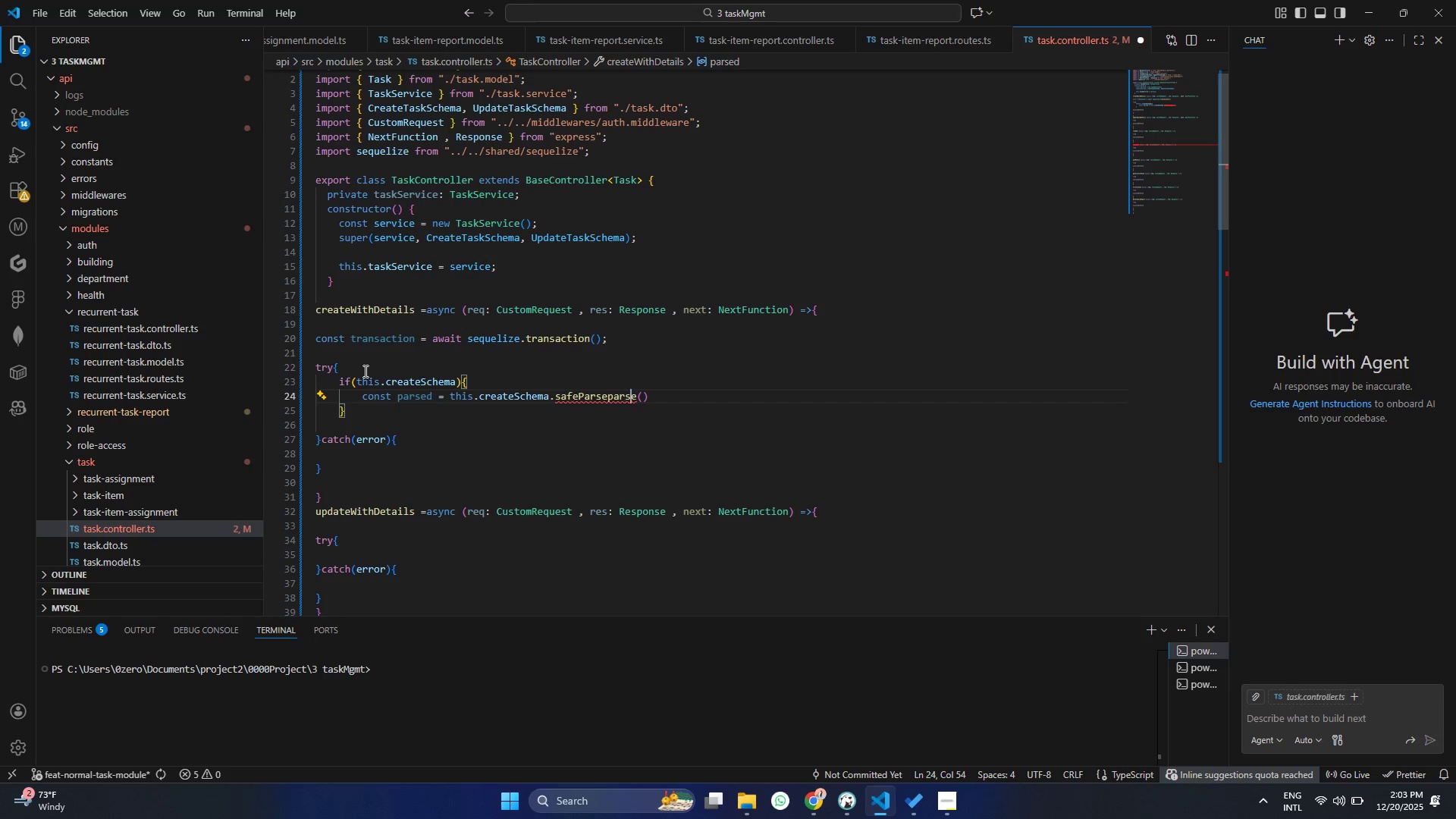 
key(ArrowRight)
 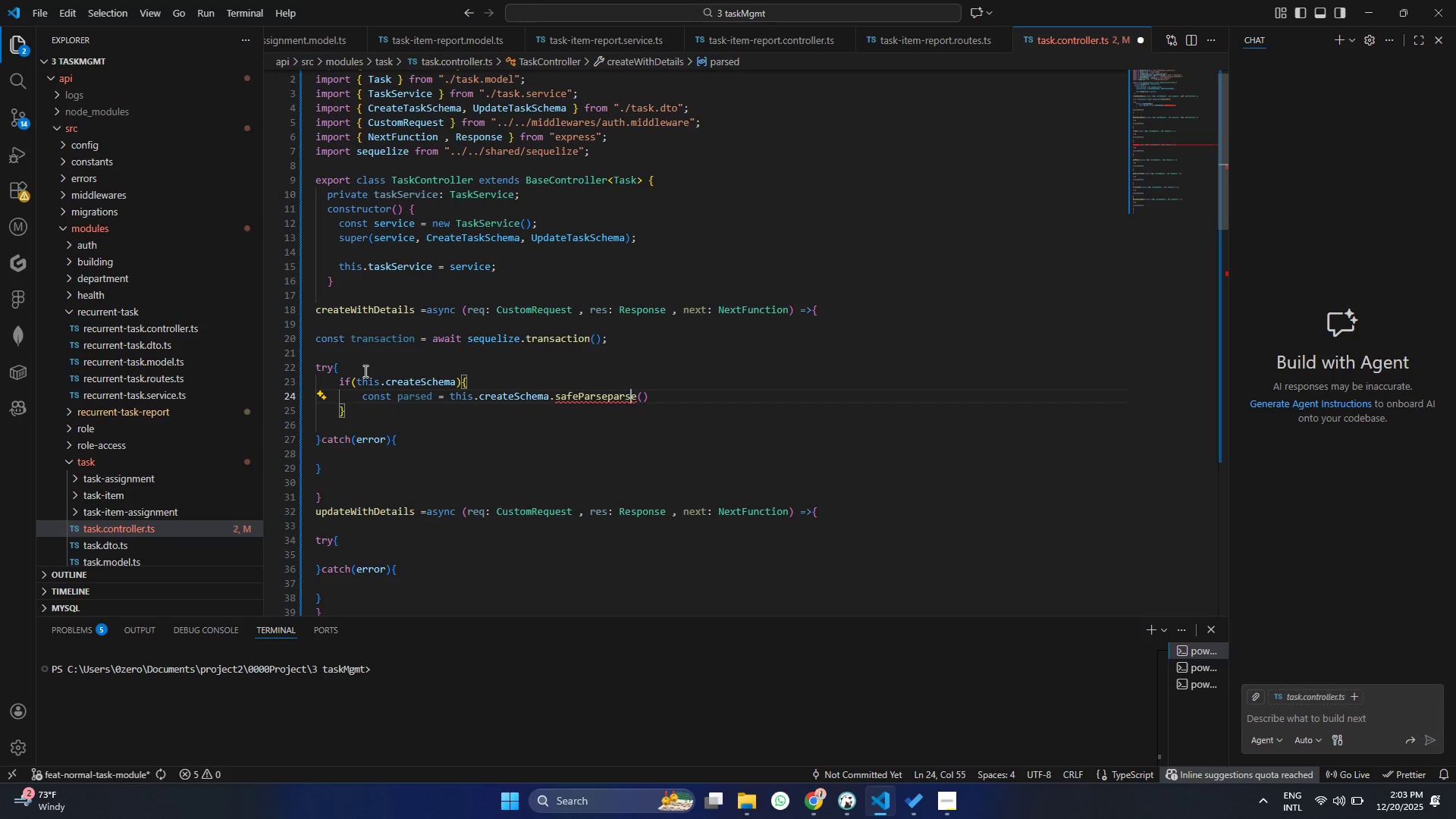 
key(ArrowRight)
 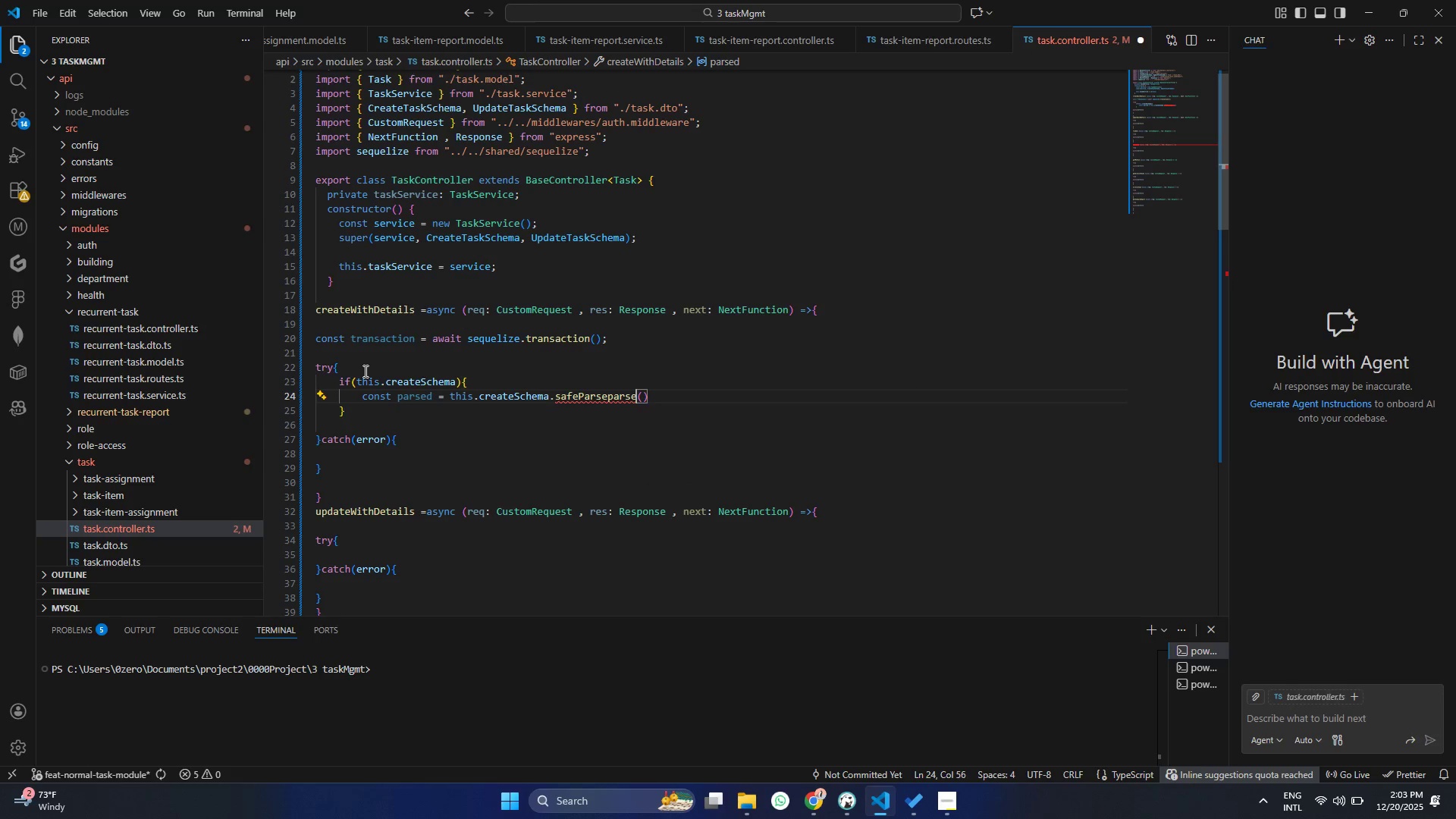 
key(ArrowRight)
 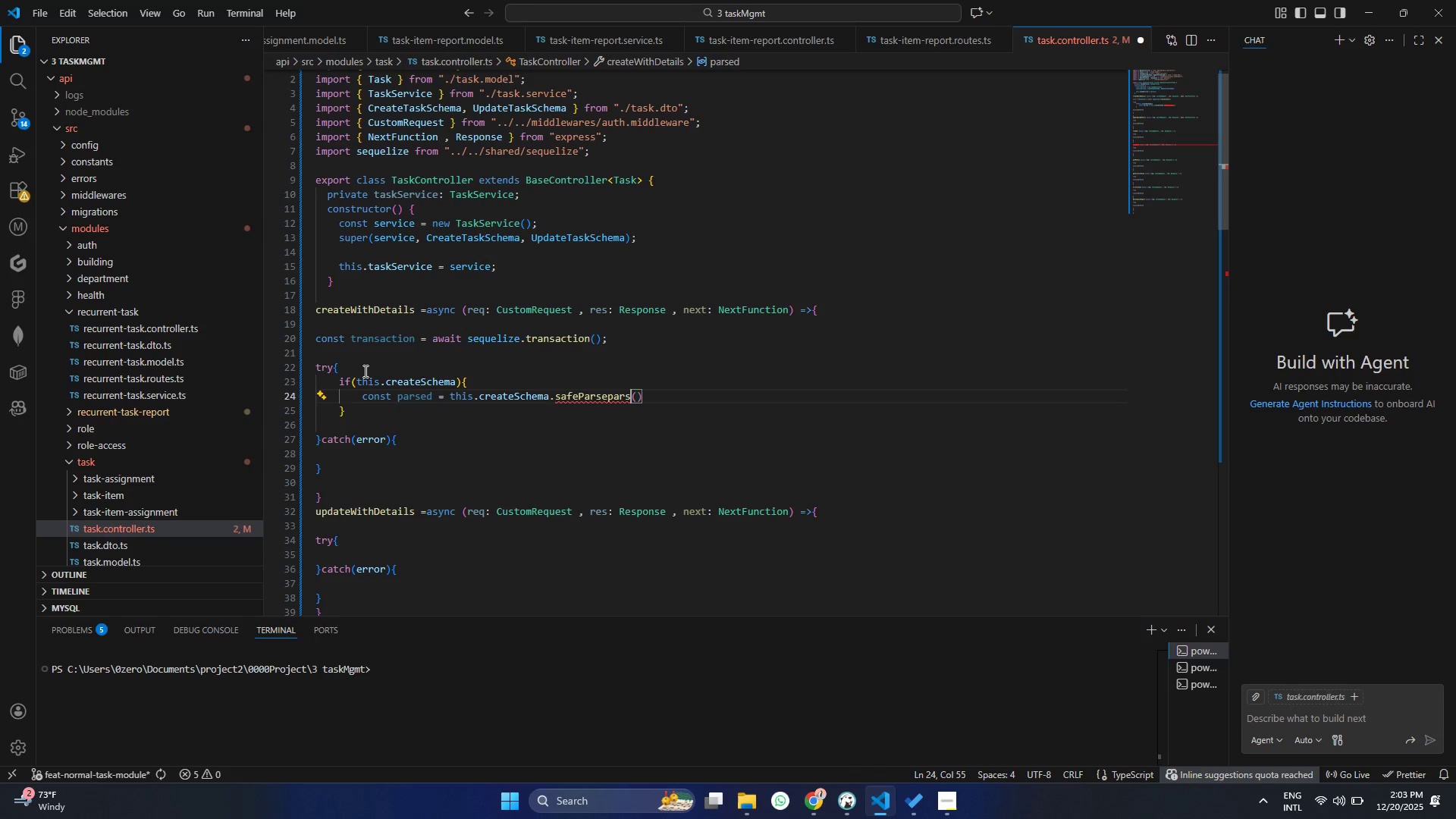 
key(Backspace)
 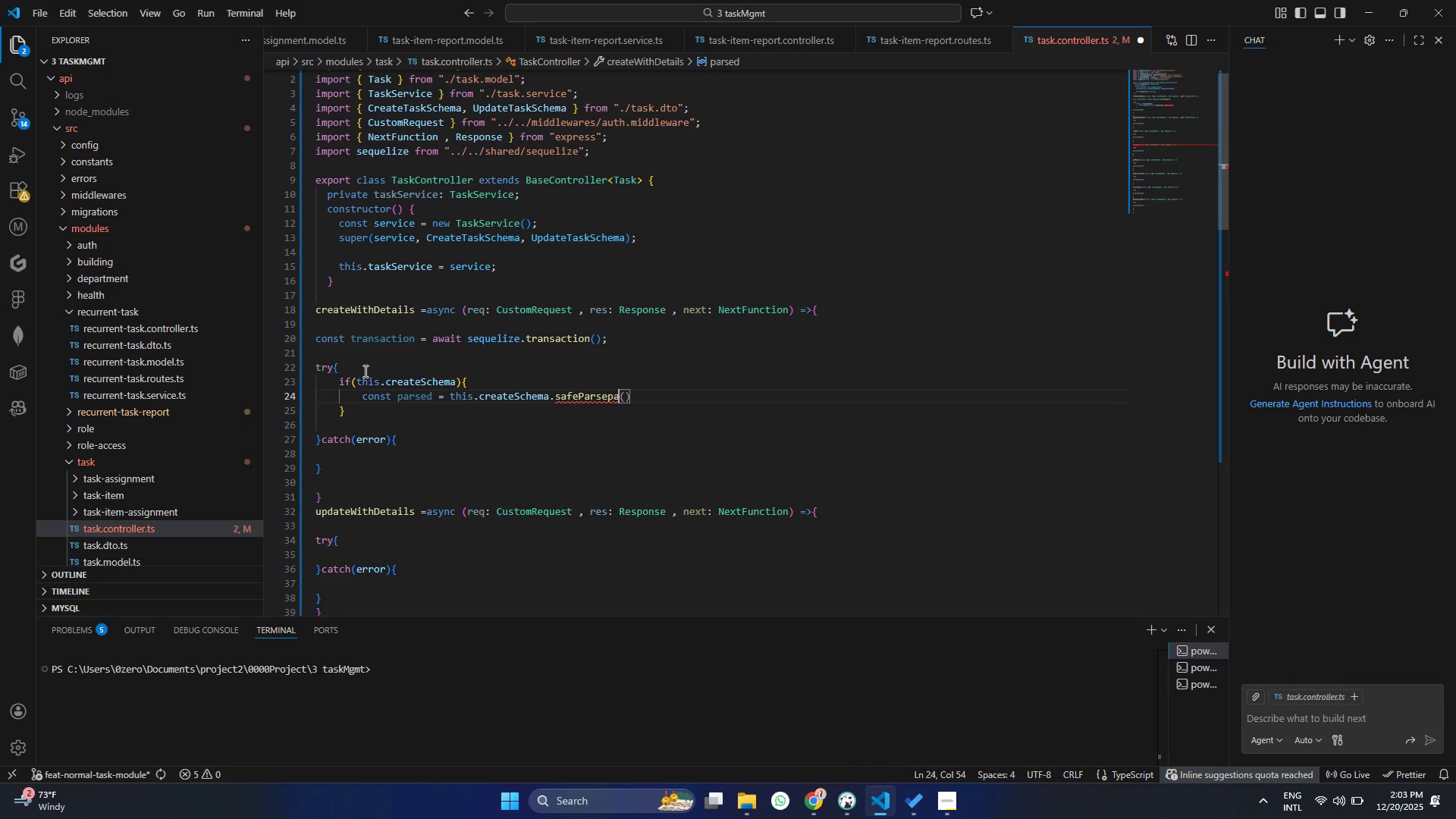 
key(Backspace)
 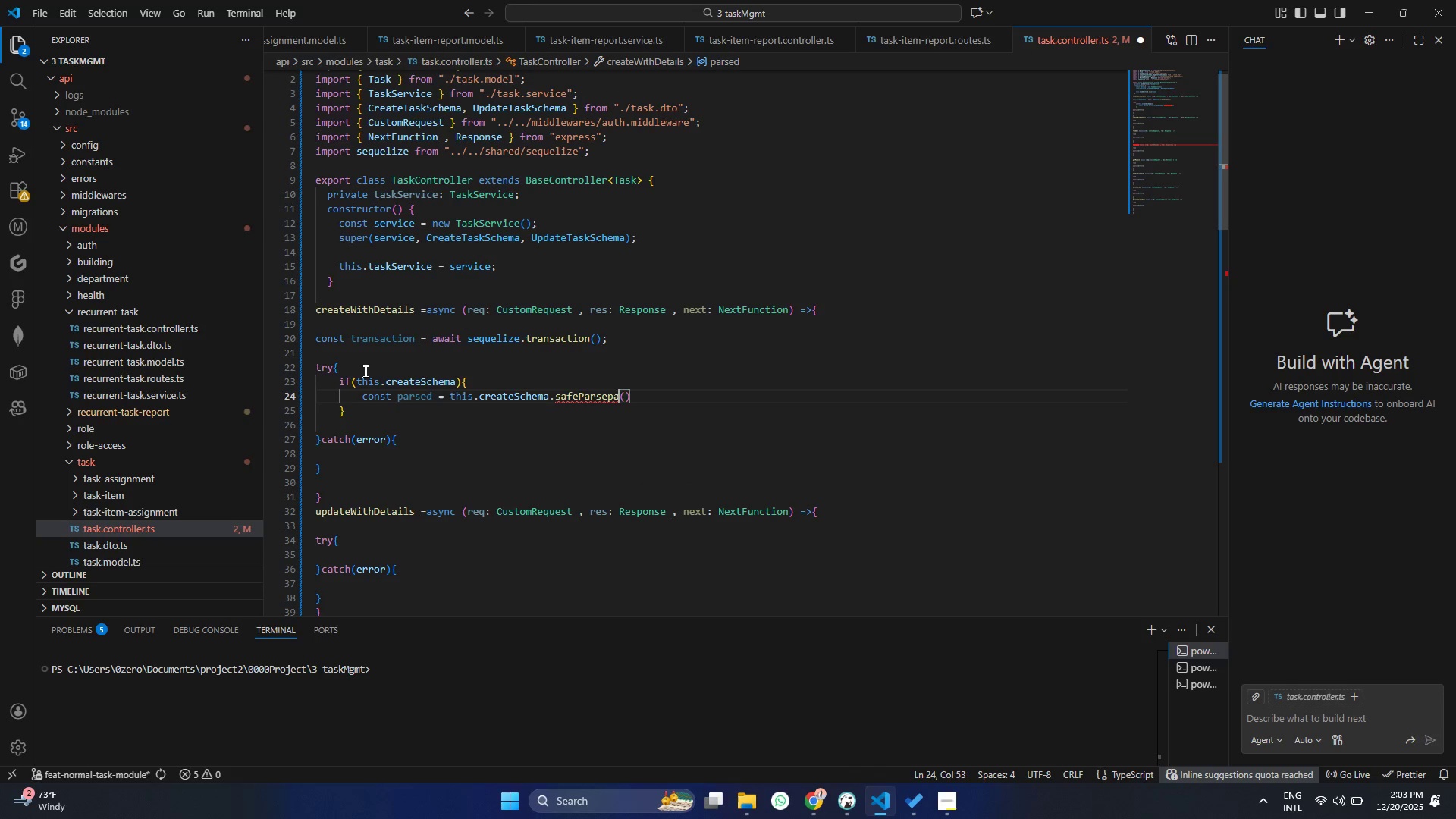 
key(Backspace)
 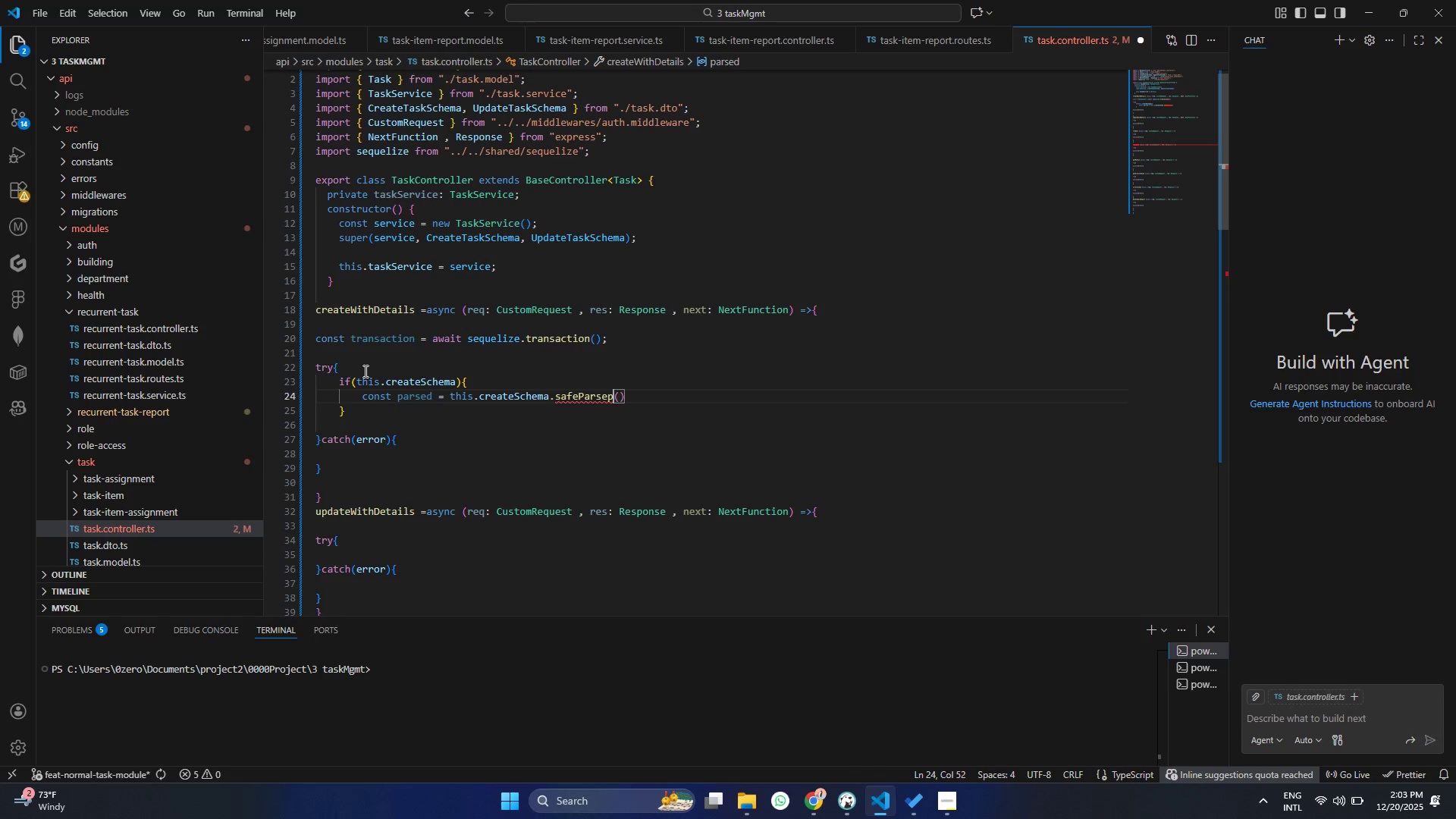 
key(Backspace)
 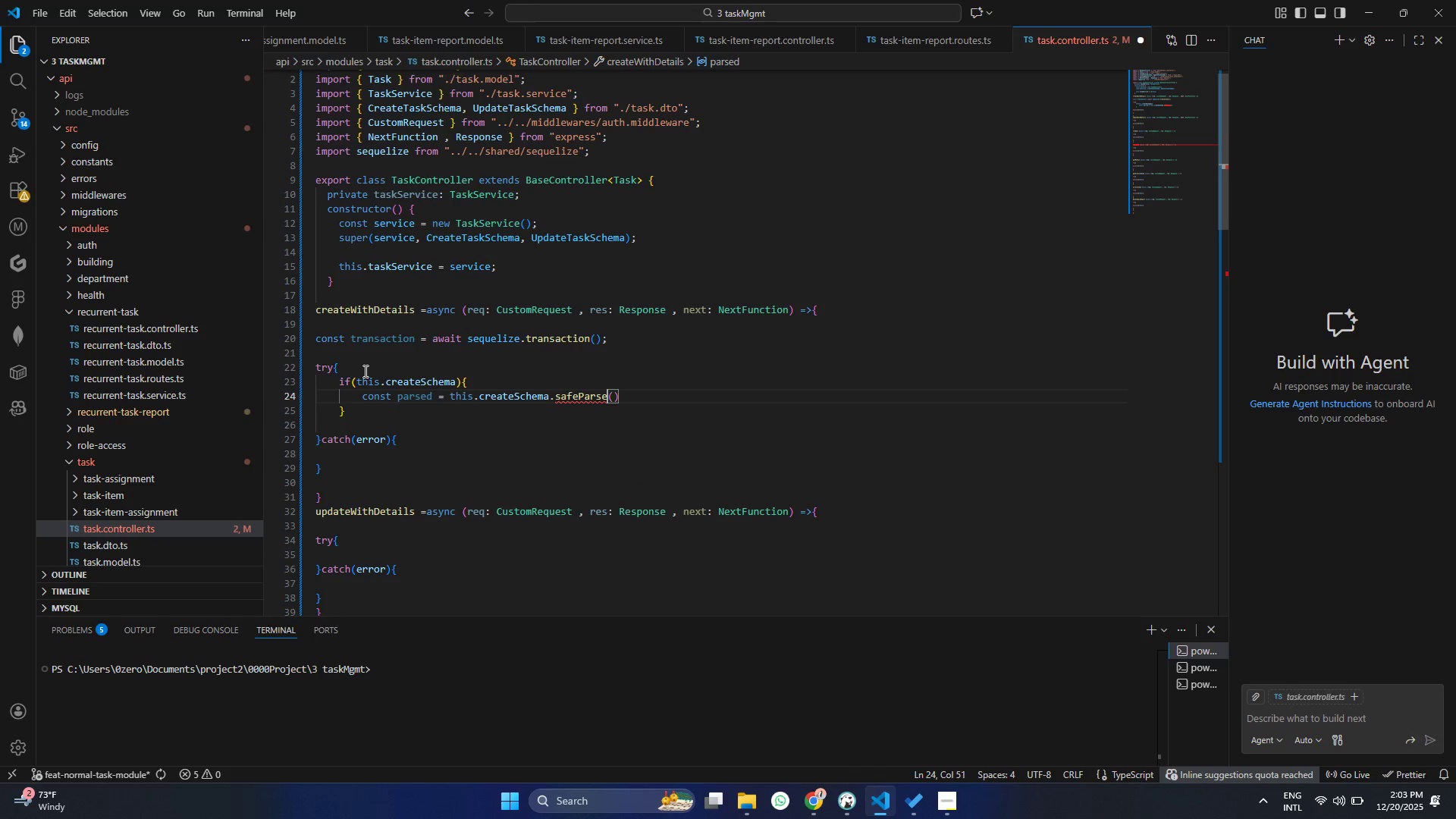 
key(Backspace)
 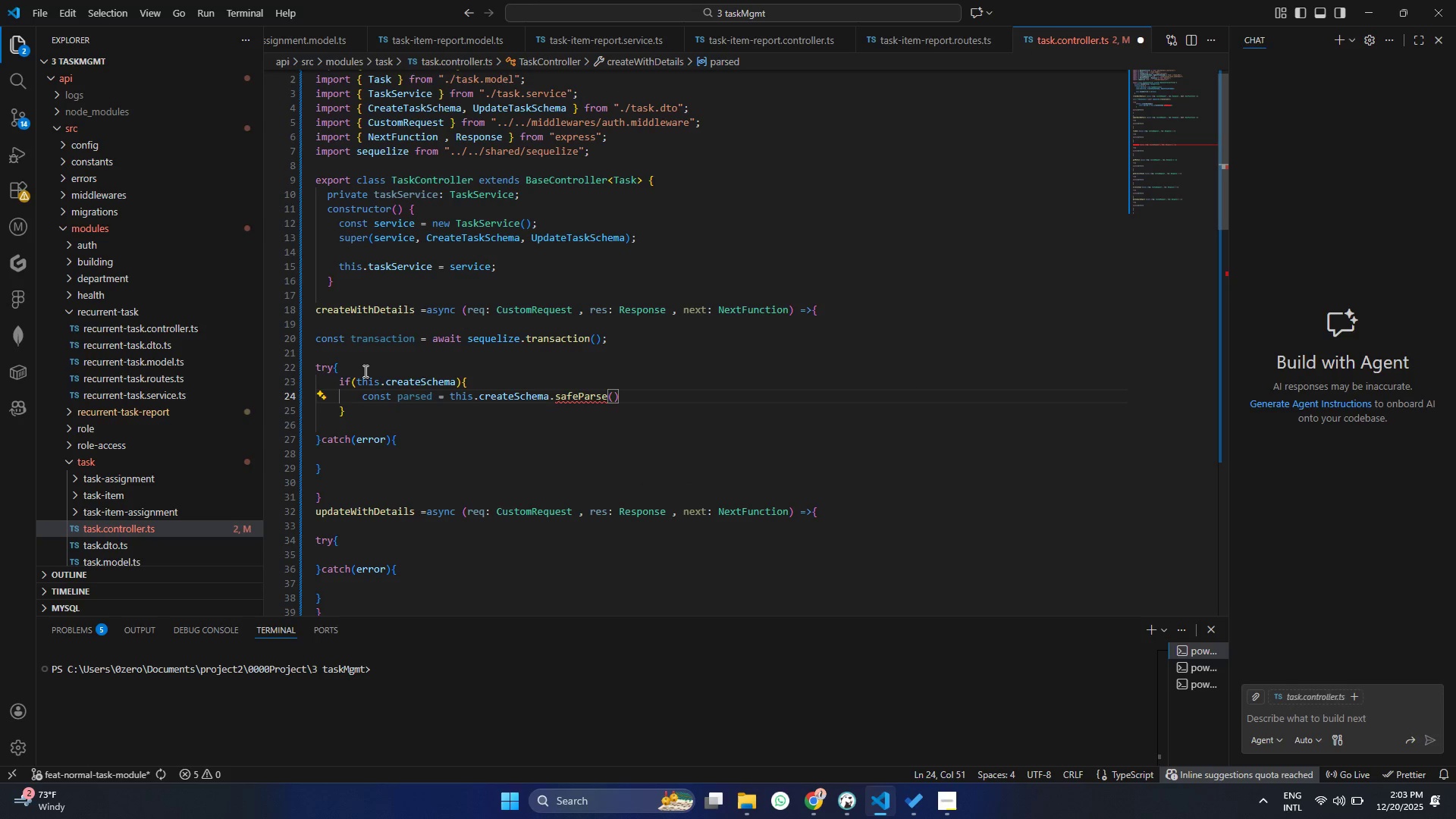 
key(ArrowRight)
 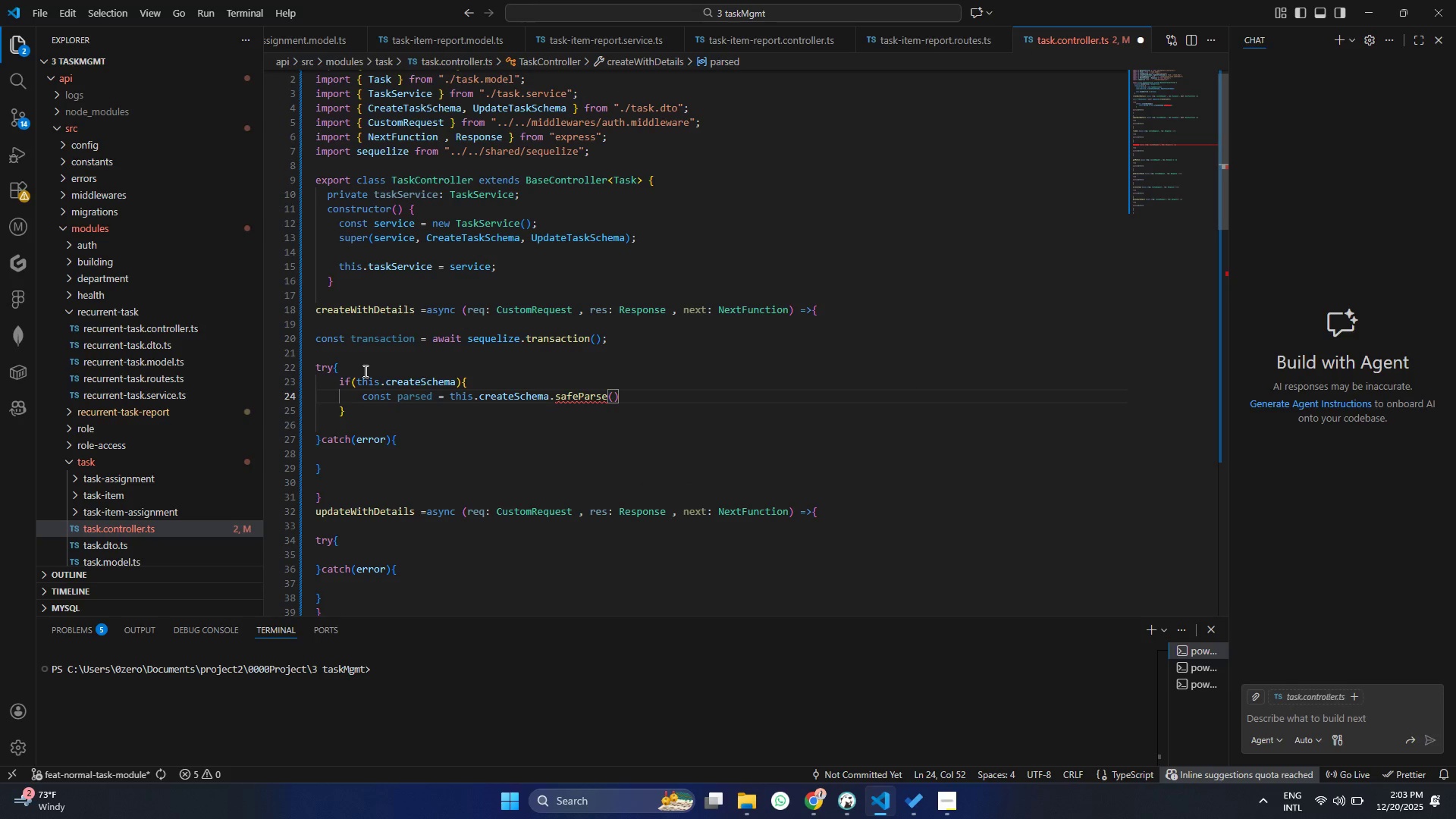 
type(req.bi)
key(Backspace)
type(ody)
 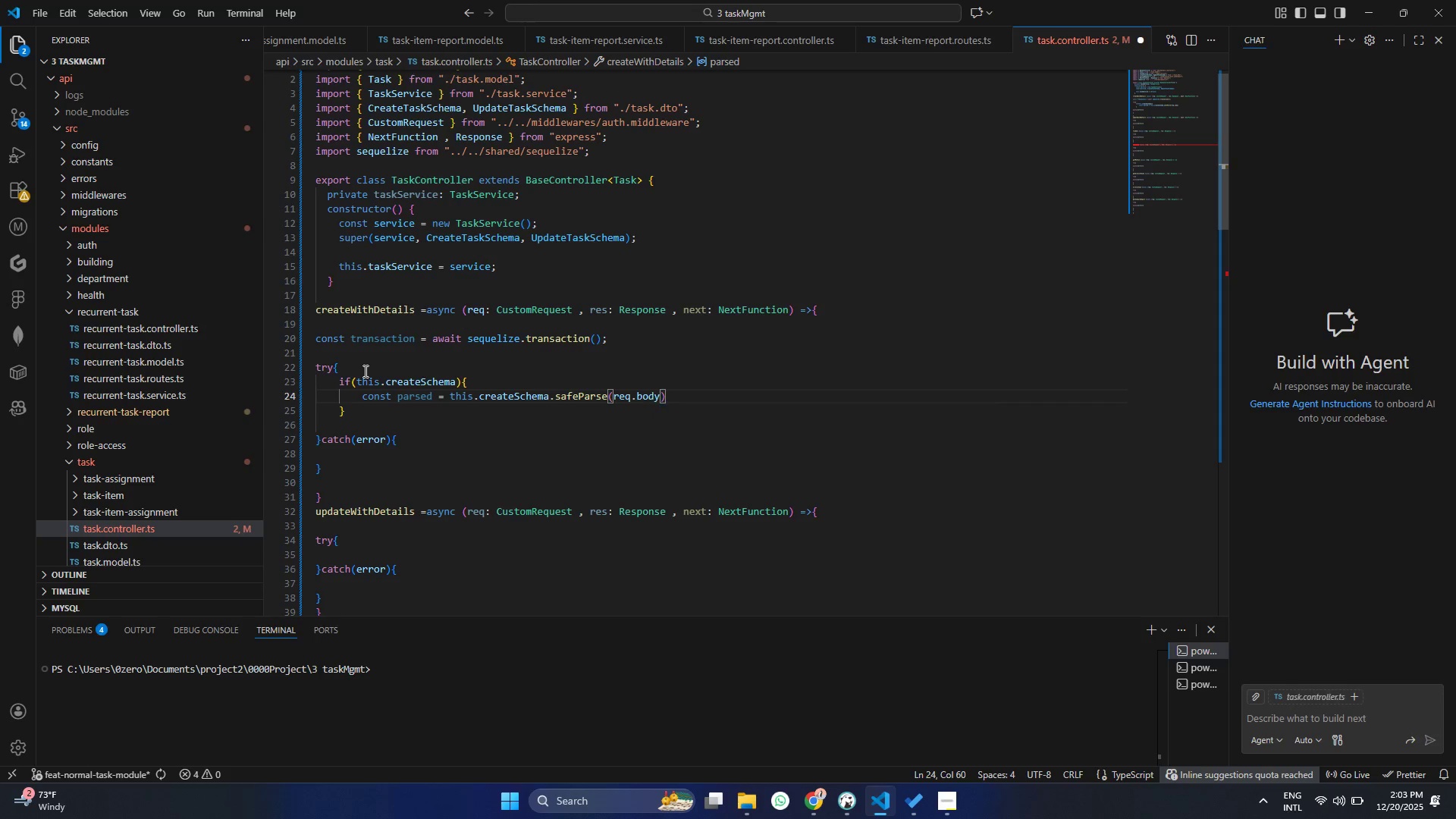 
key(Enter)
 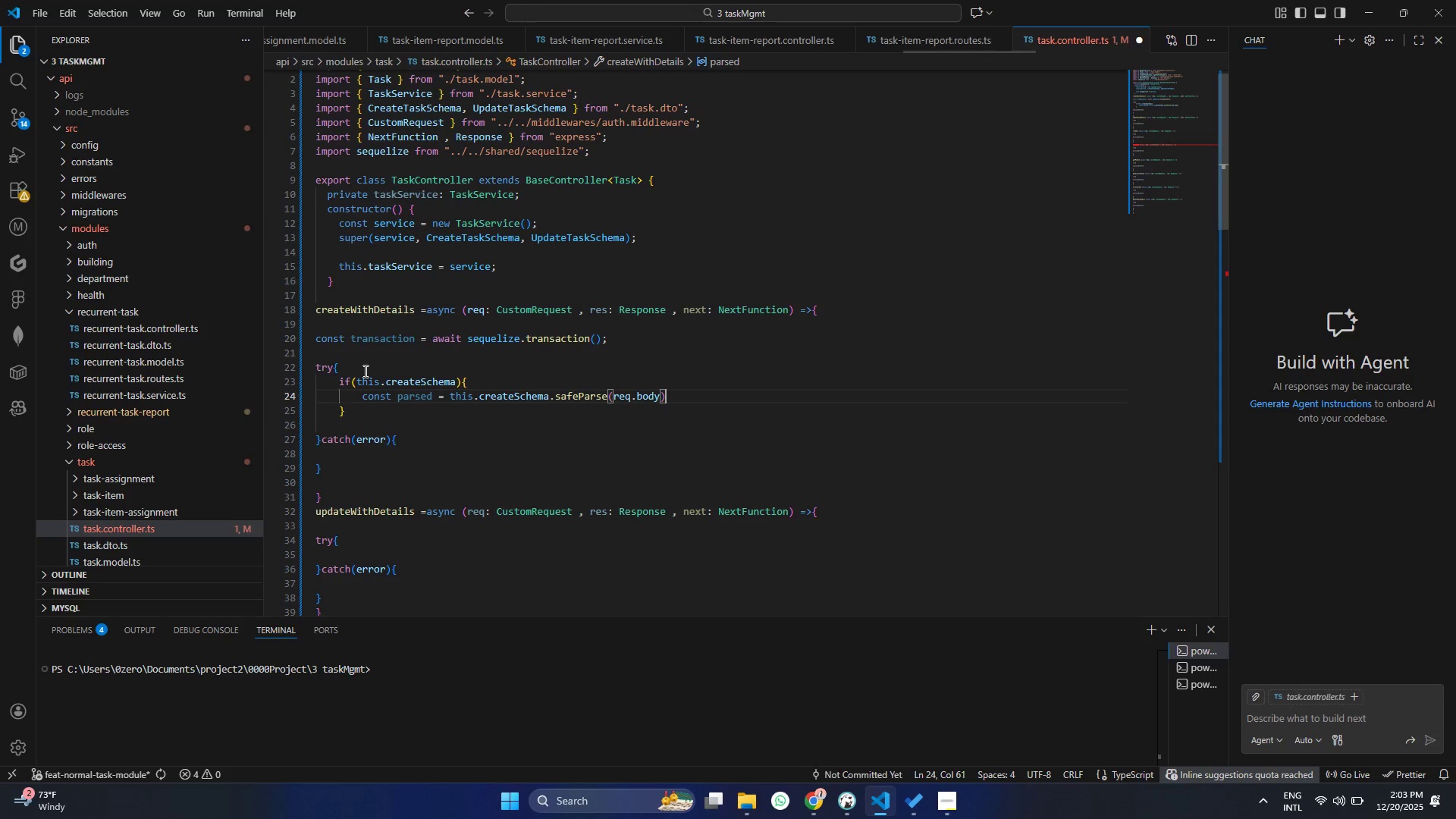 
key(ArrowRight)
 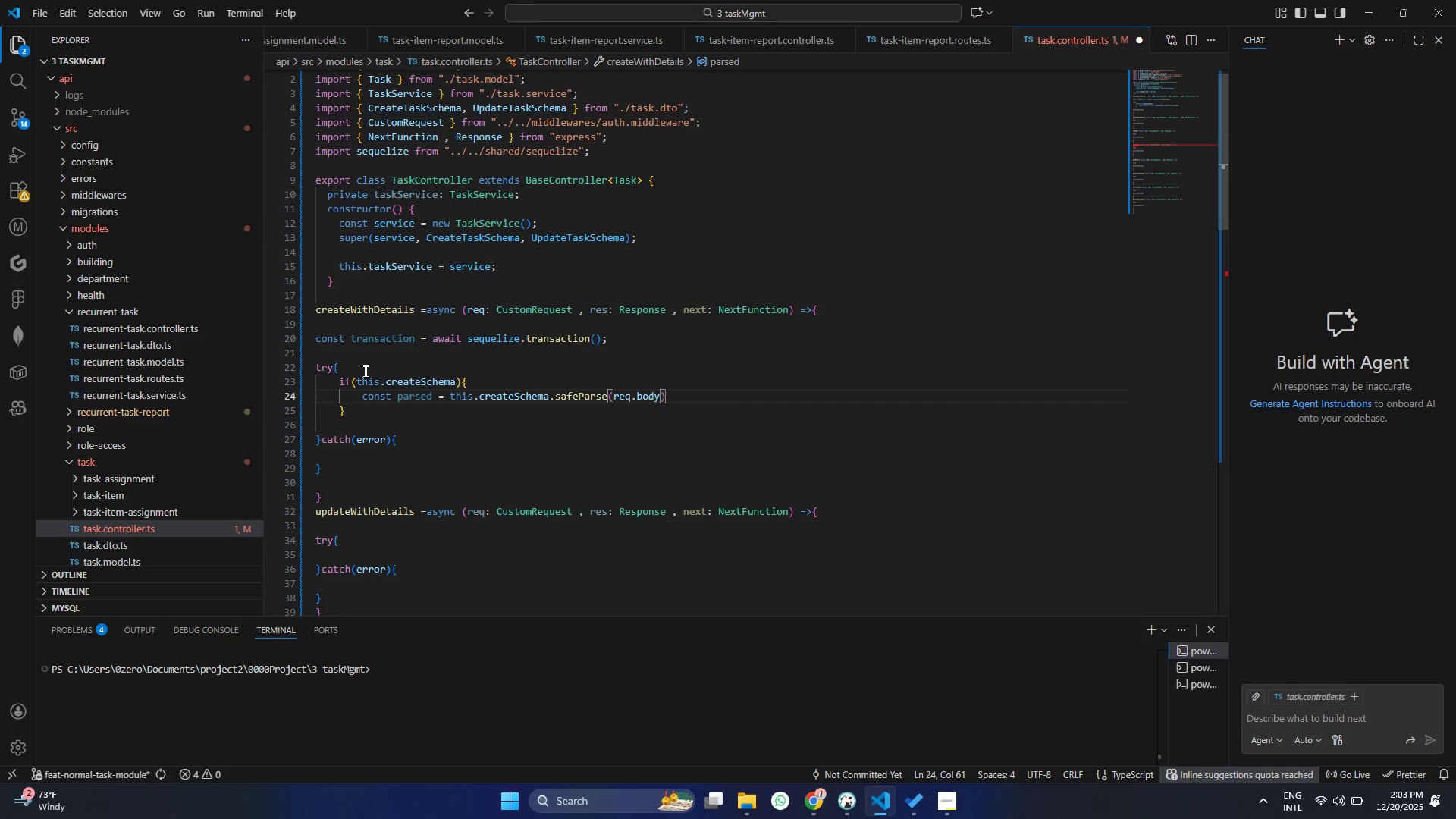 
key(Semicolon)
 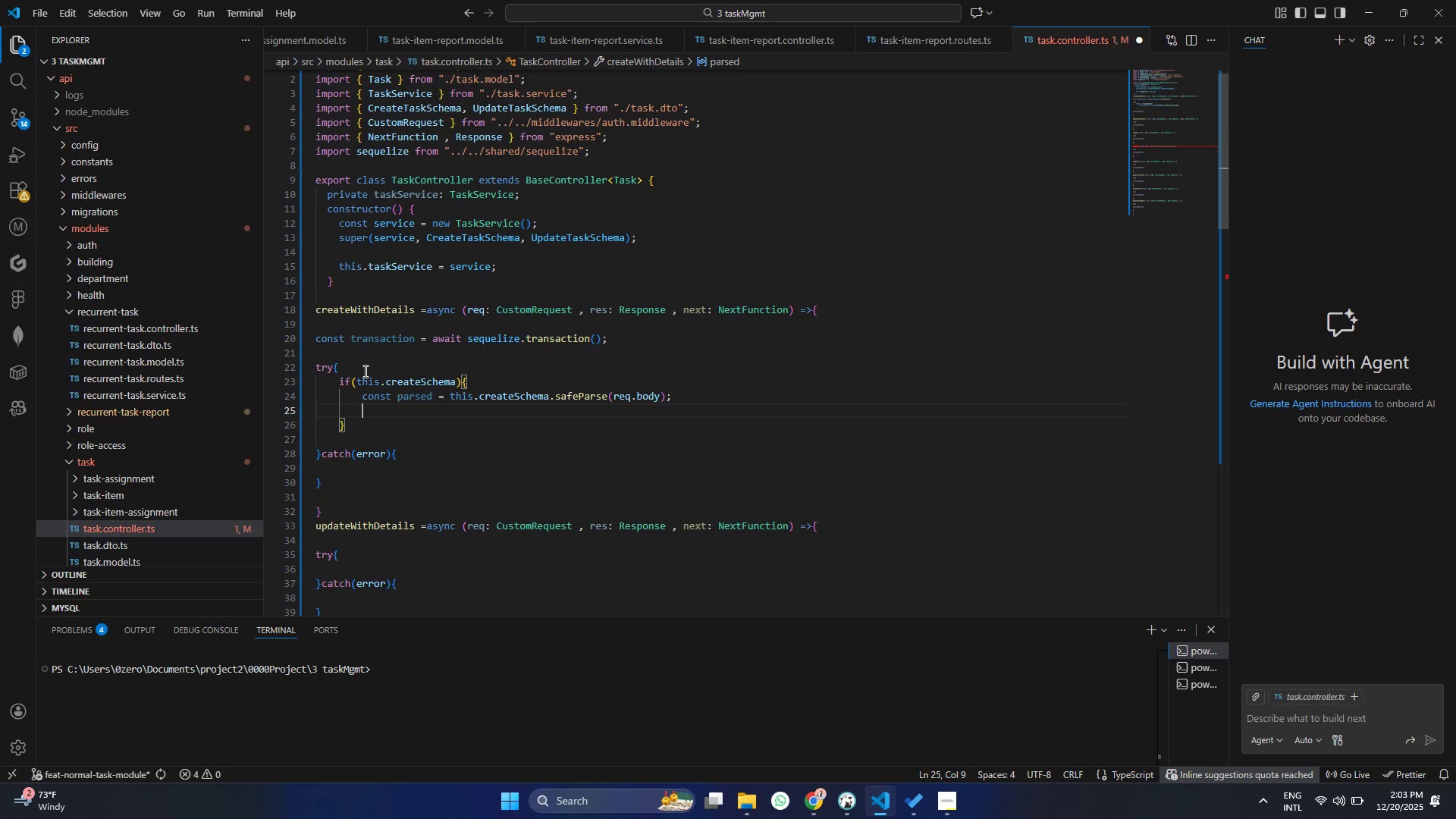 
key(Enter)
 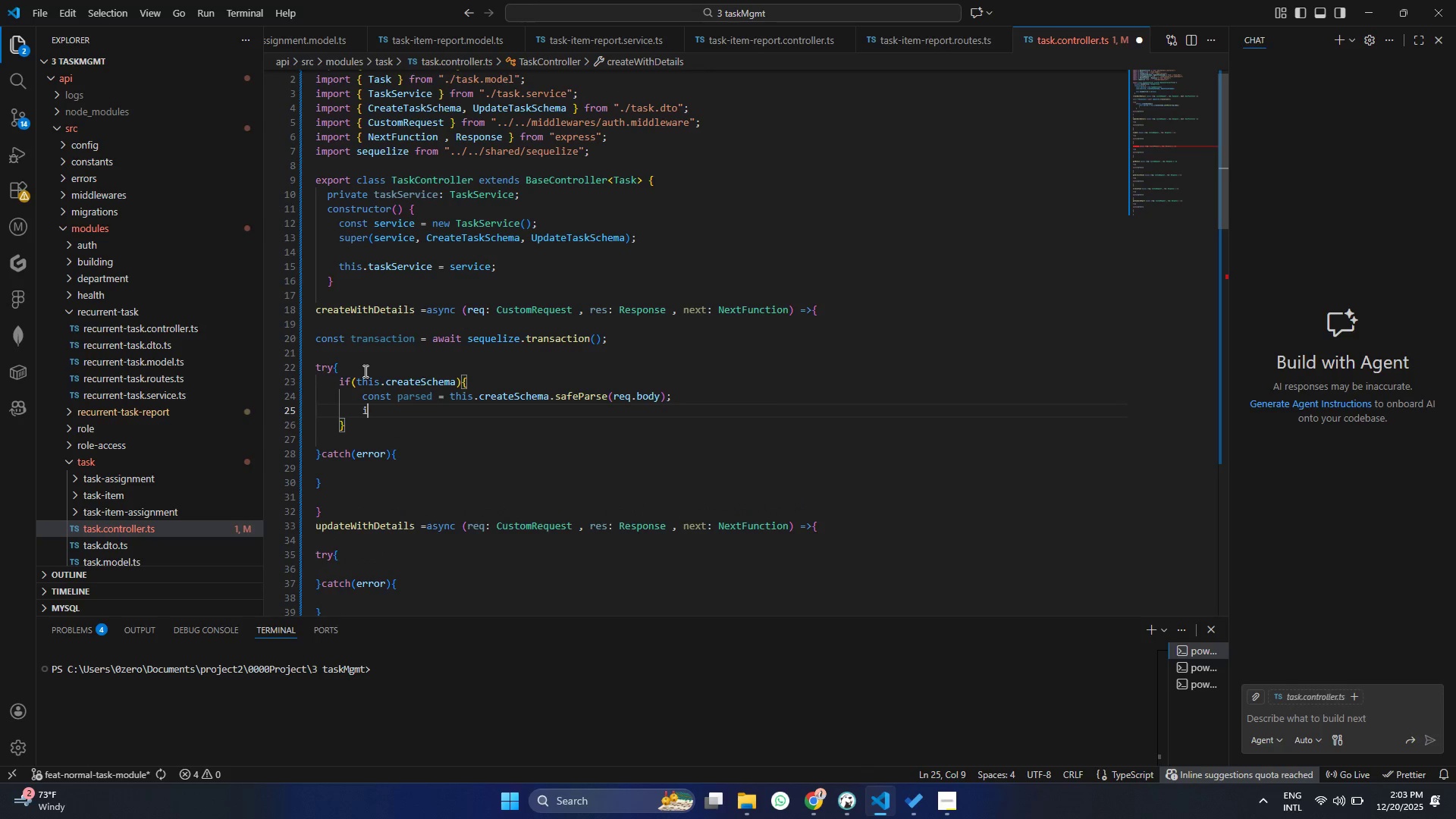 
type(if(!pa)
 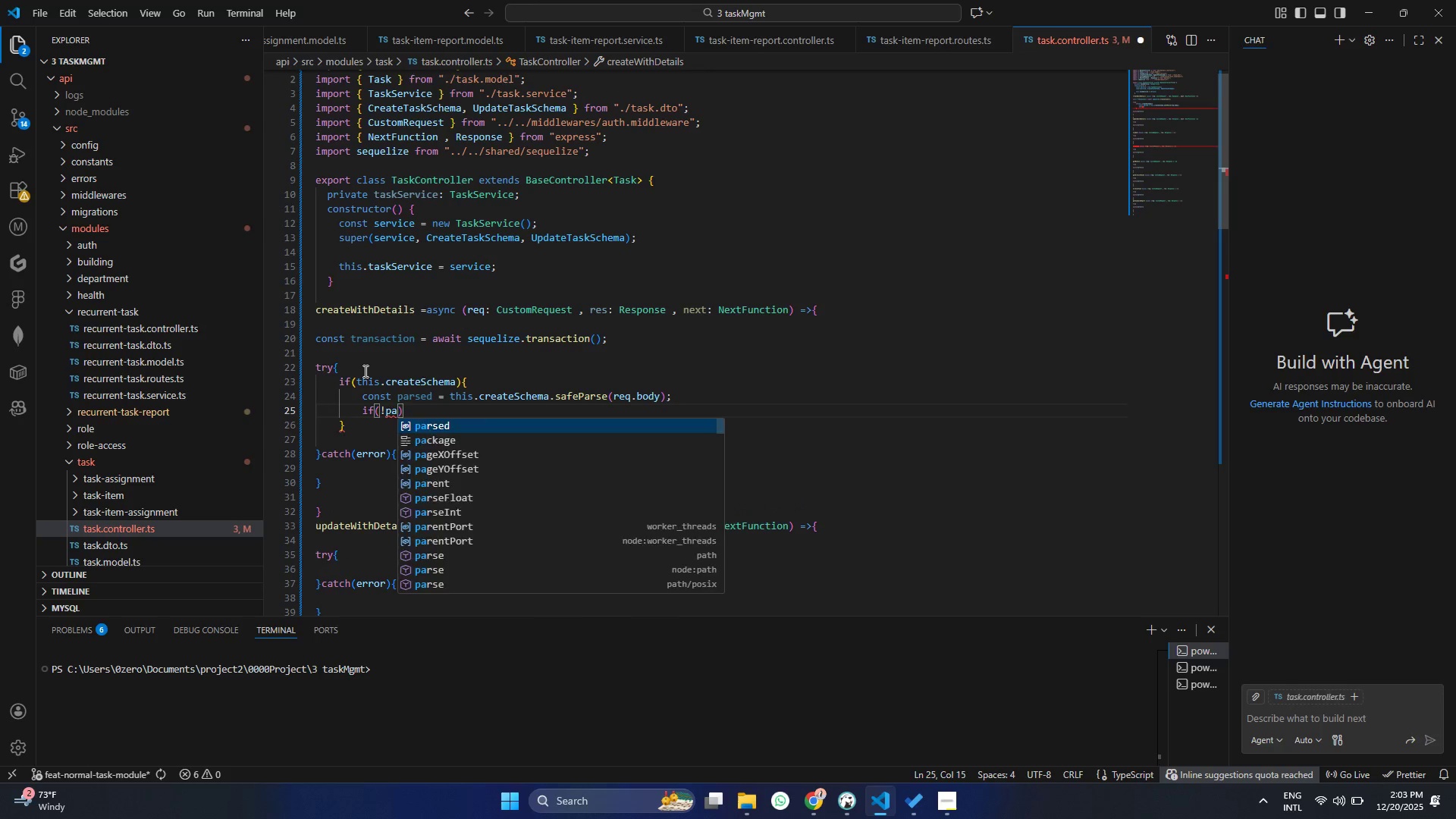 
key(Enter)
 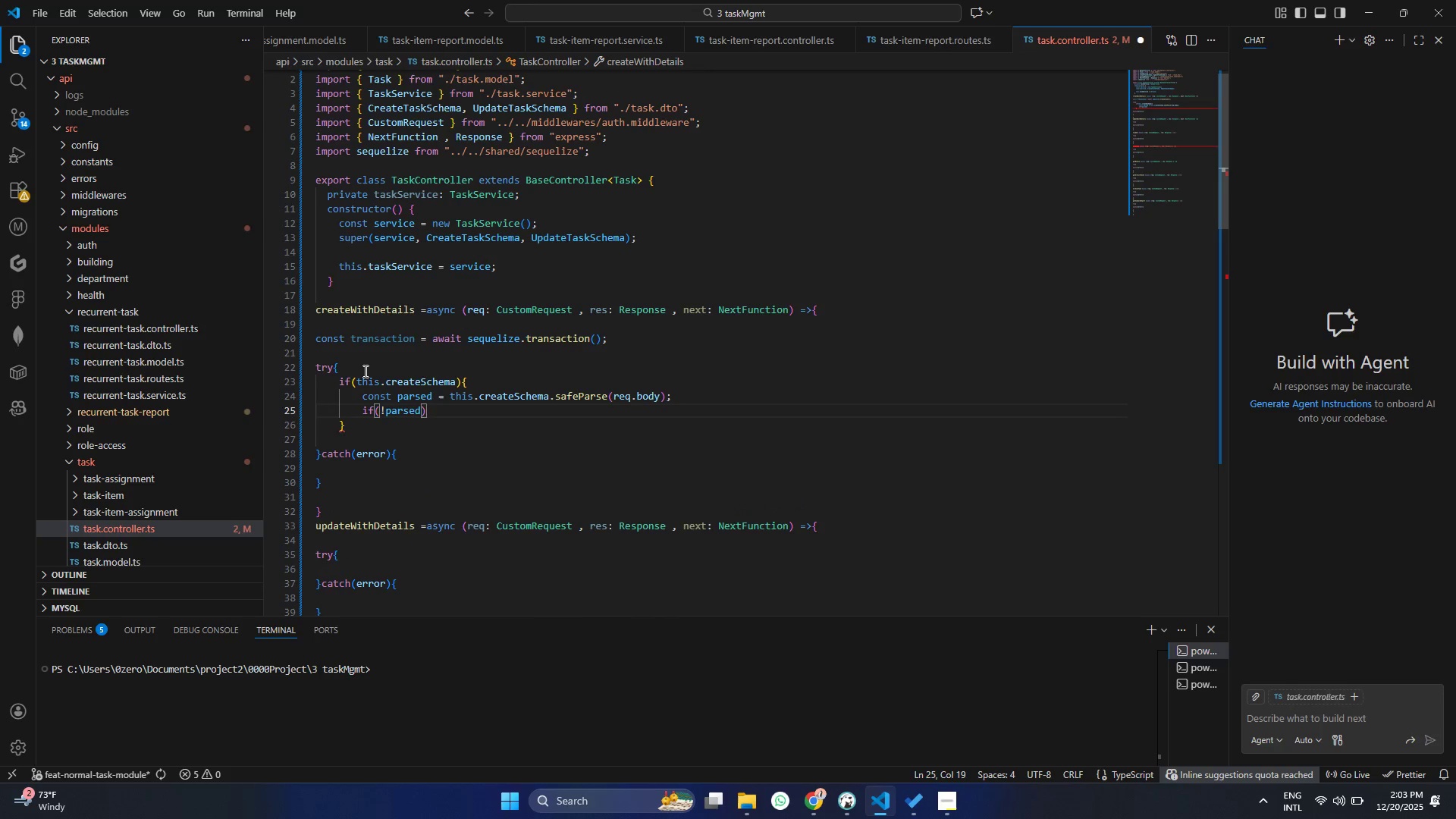 
key(Period)
 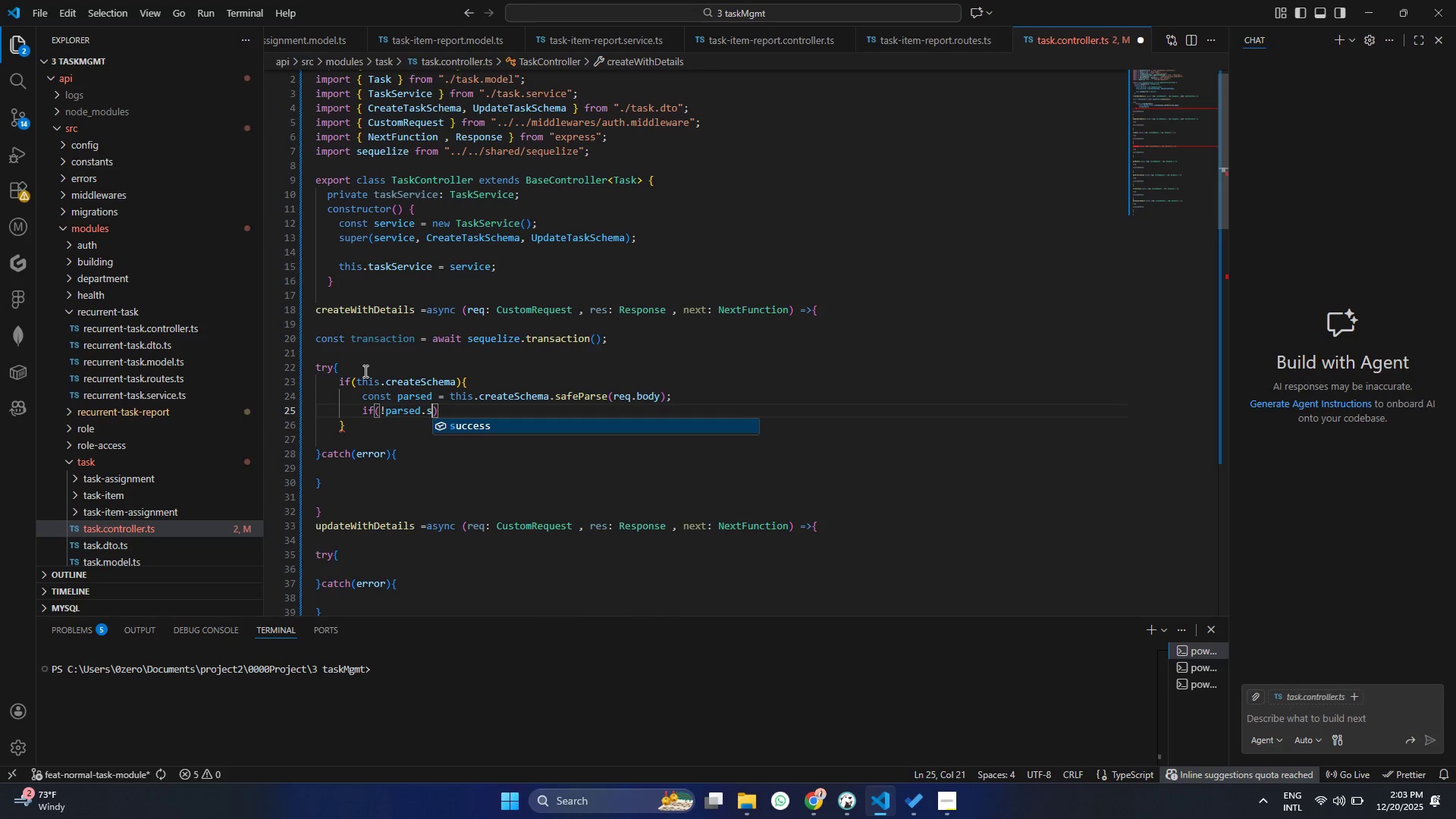 
key(S)
 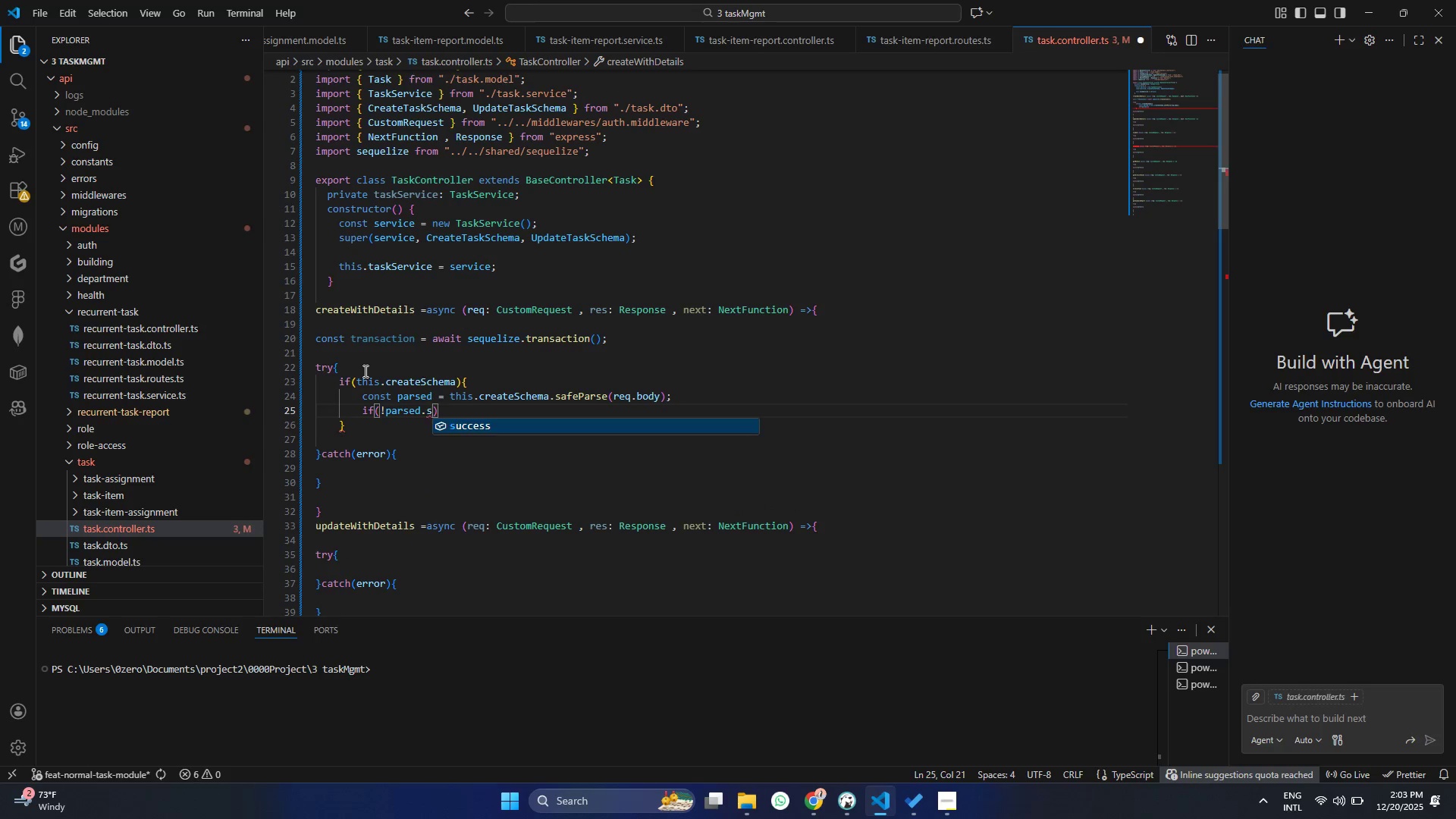 
key(Enter)
 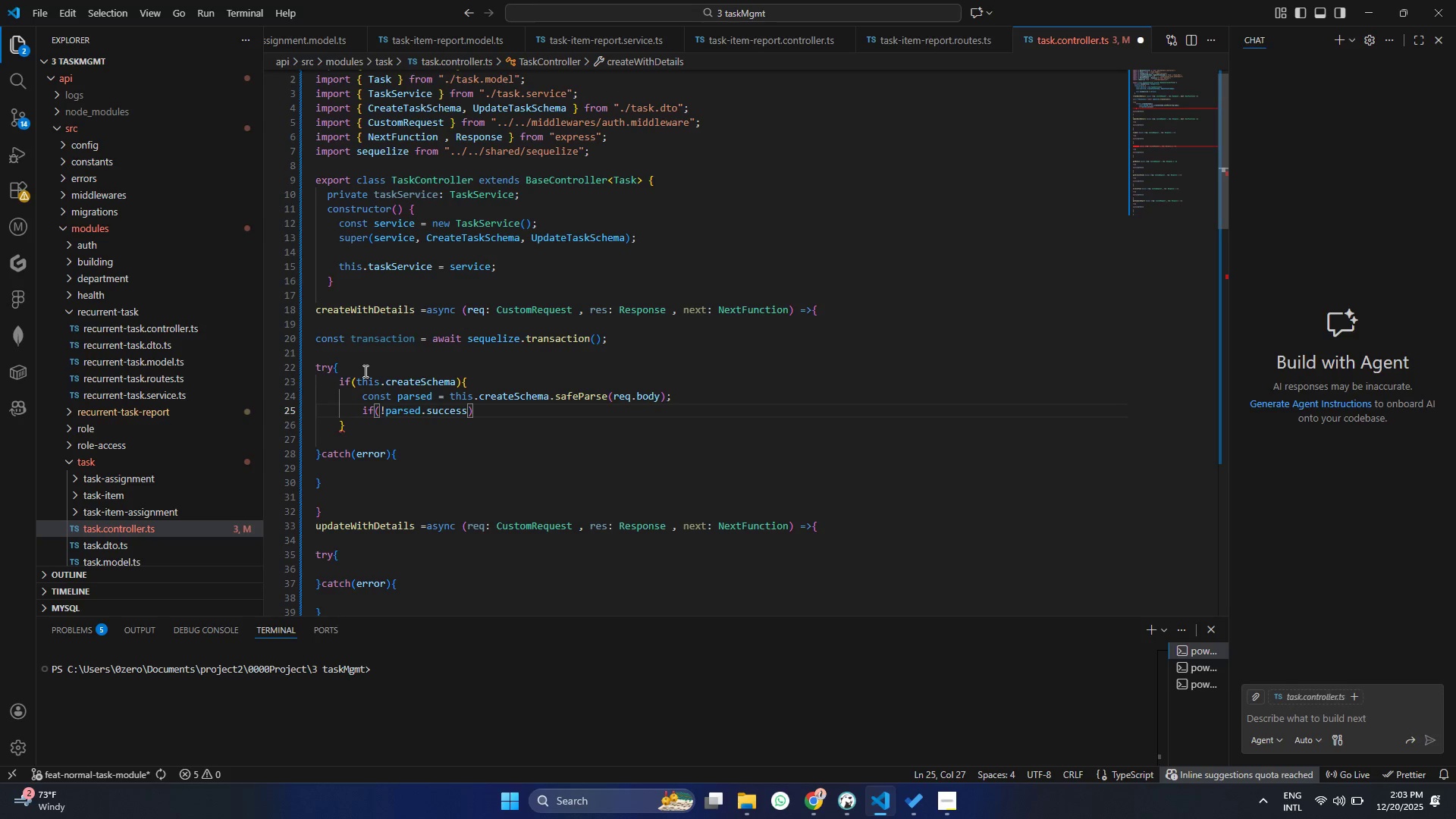 
key(ArrowRight)
 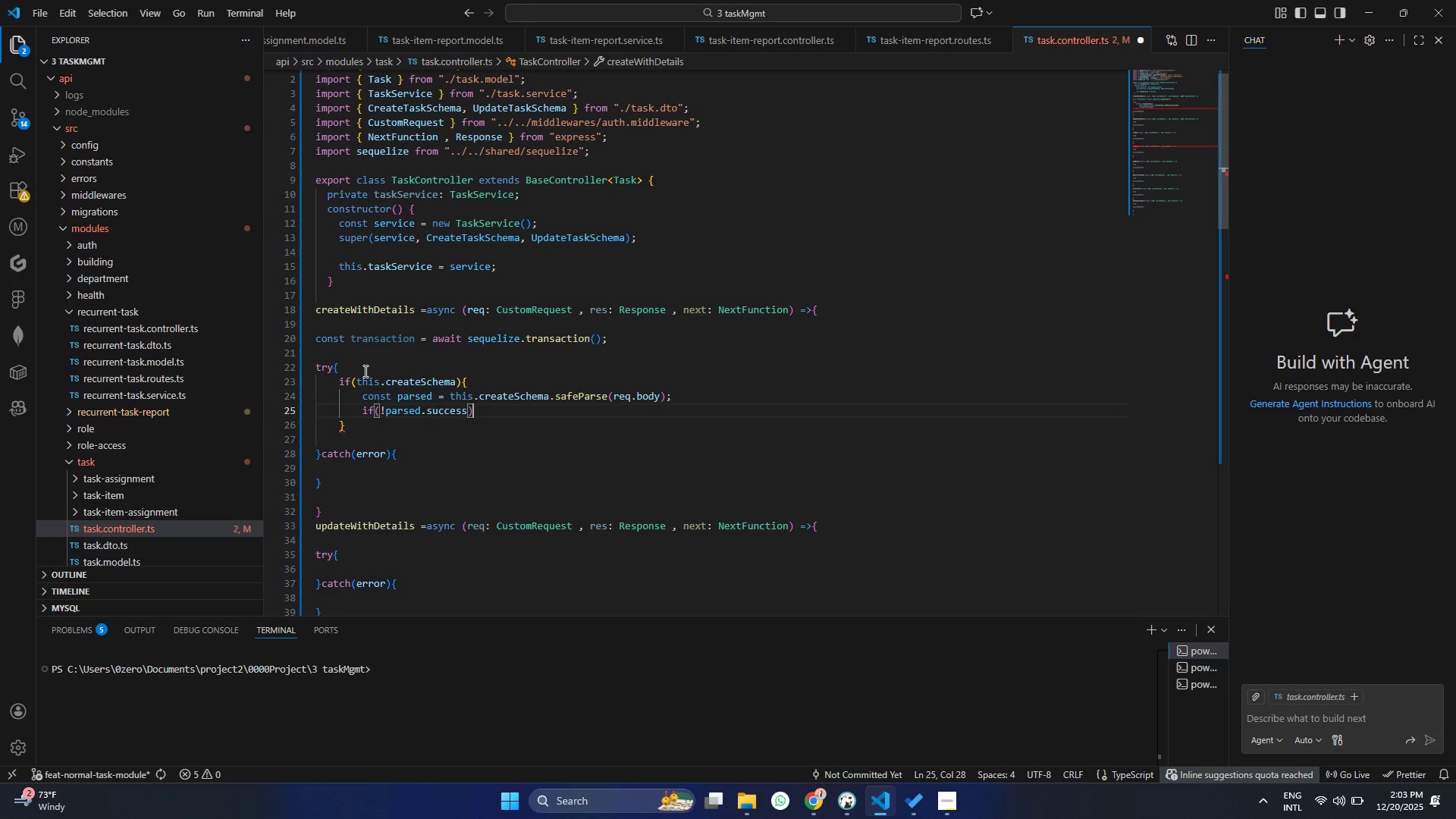 
key(Shift+BracketLeft)
 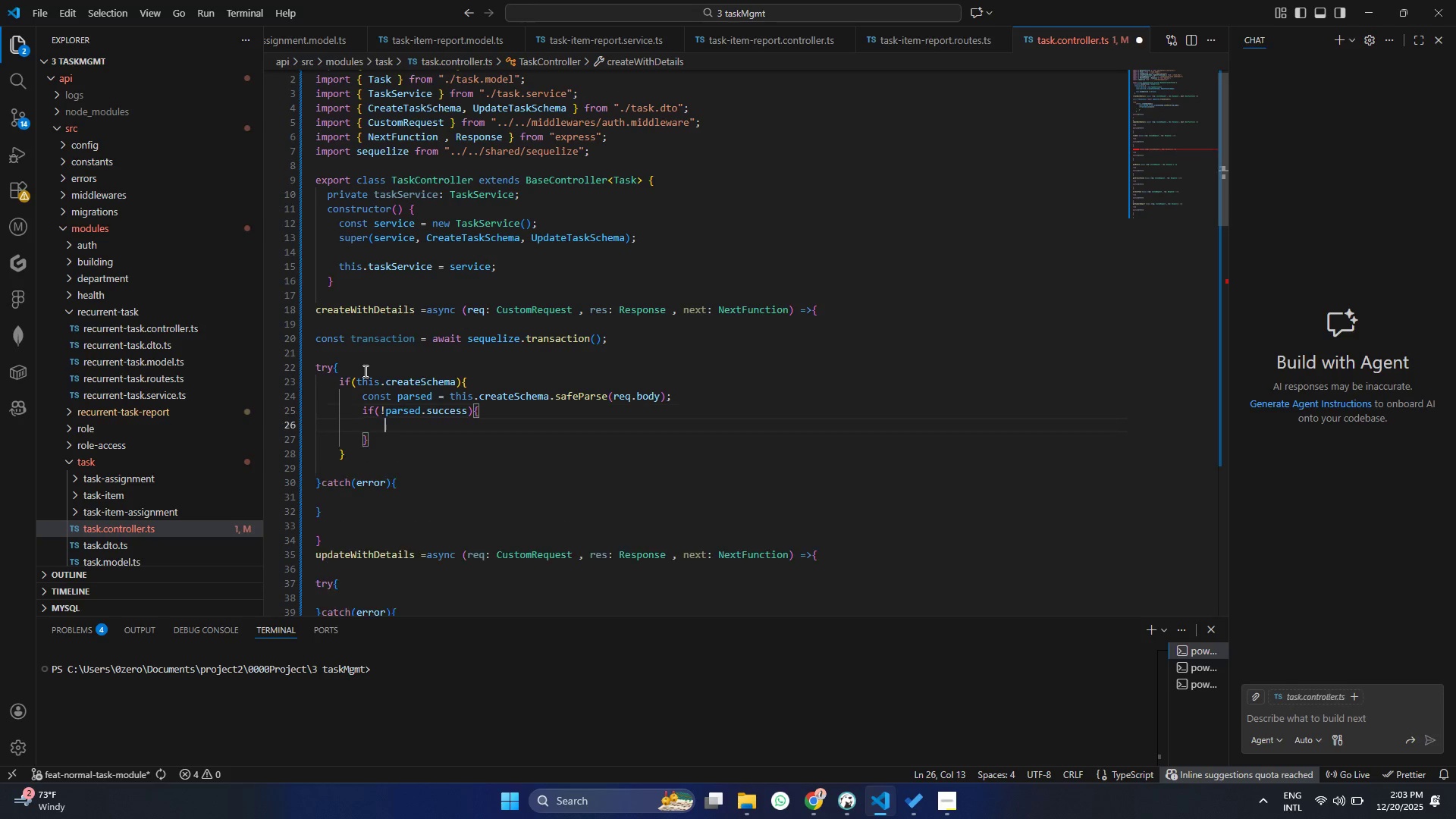 
key(Enter)
 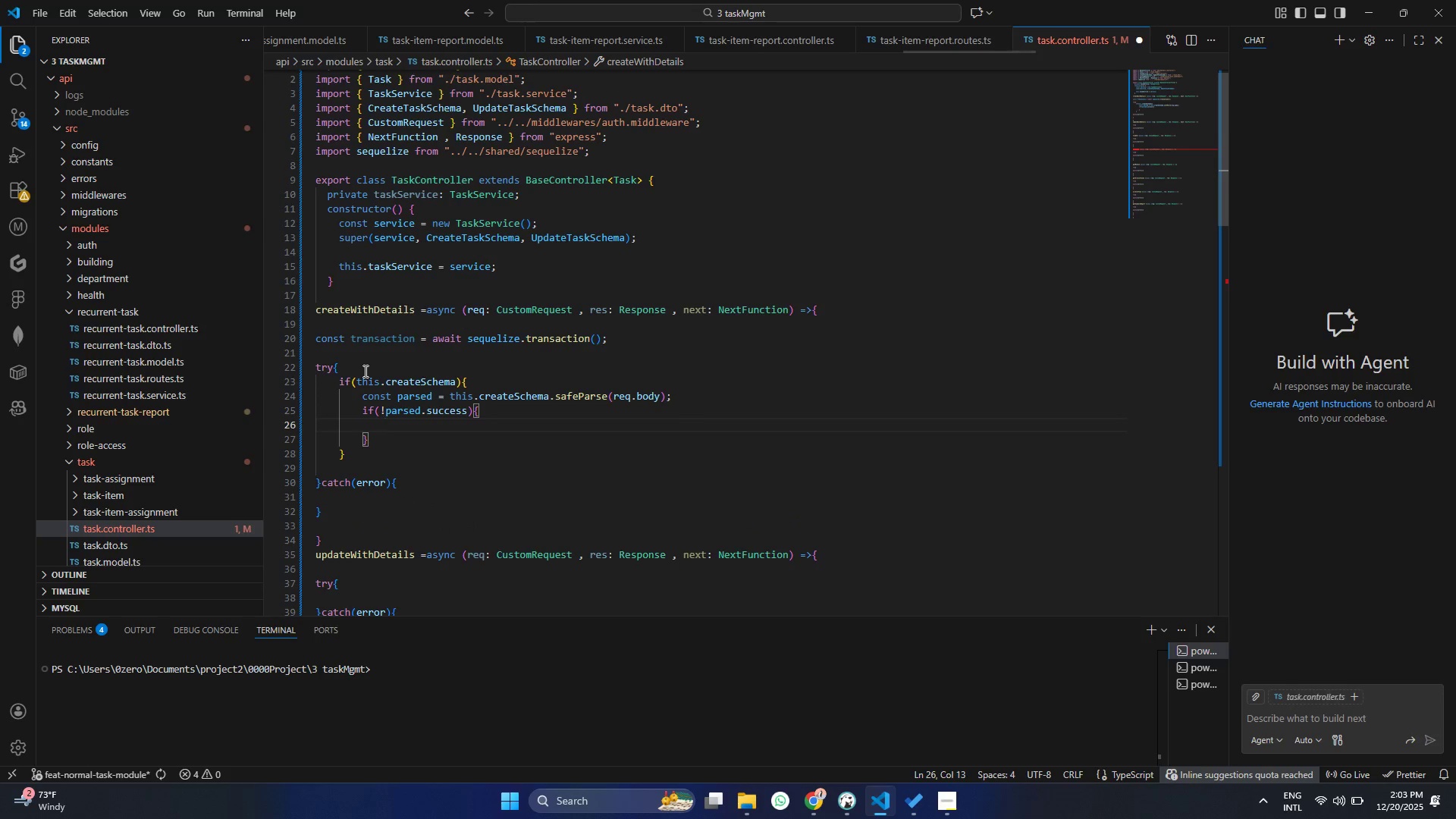 
type(awa)
 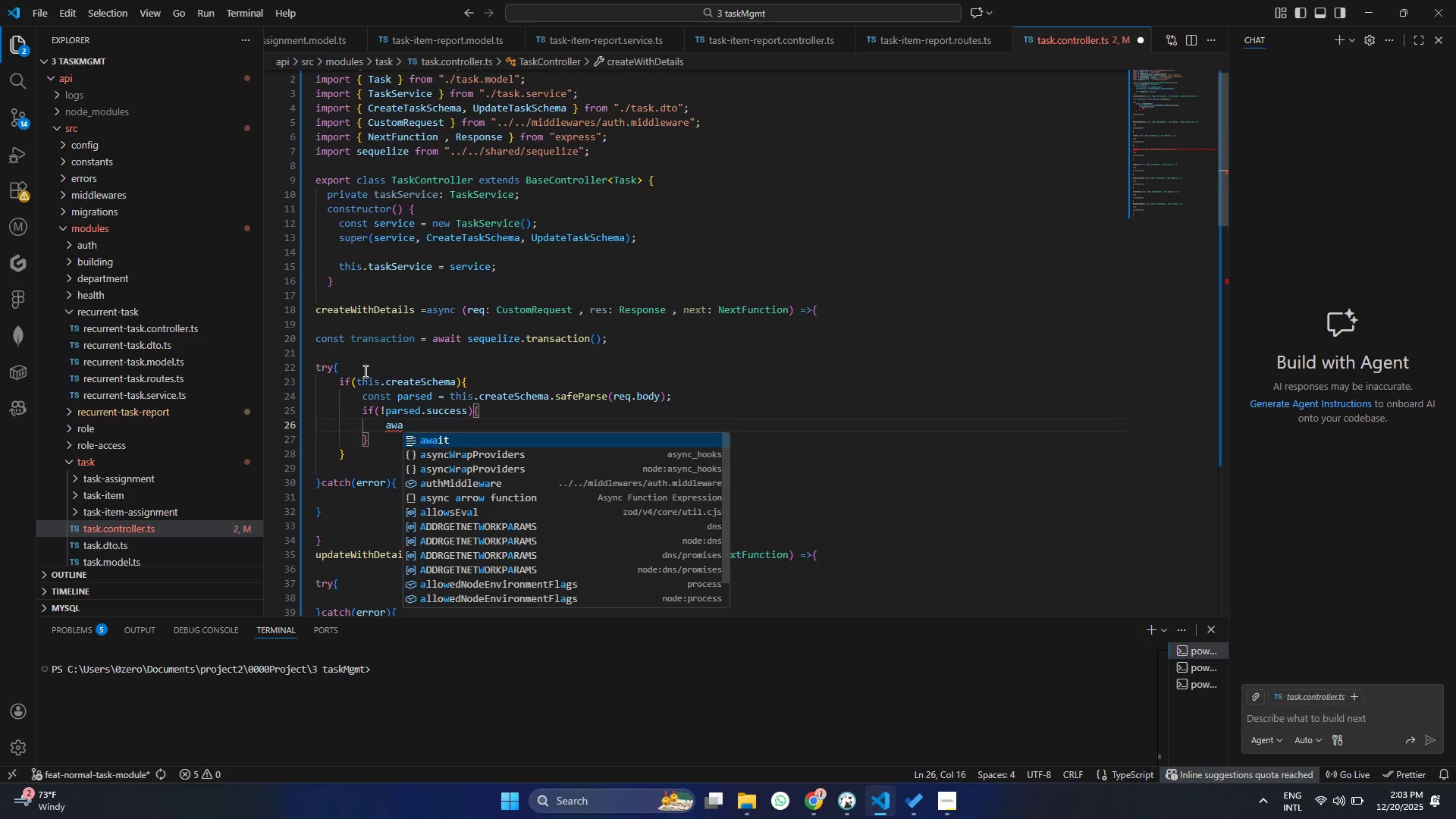 
key(Enter)
 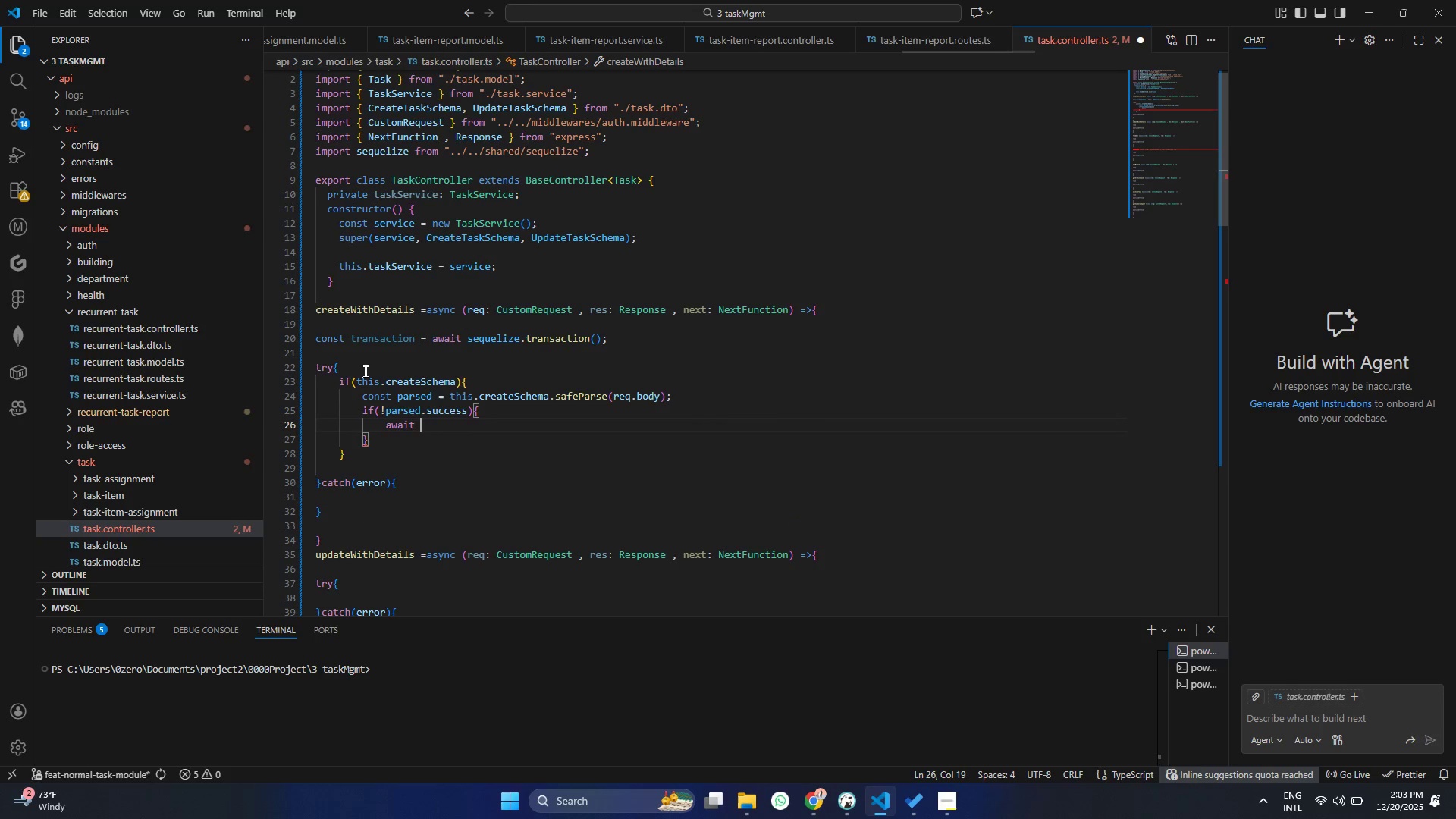 
type( trans)
 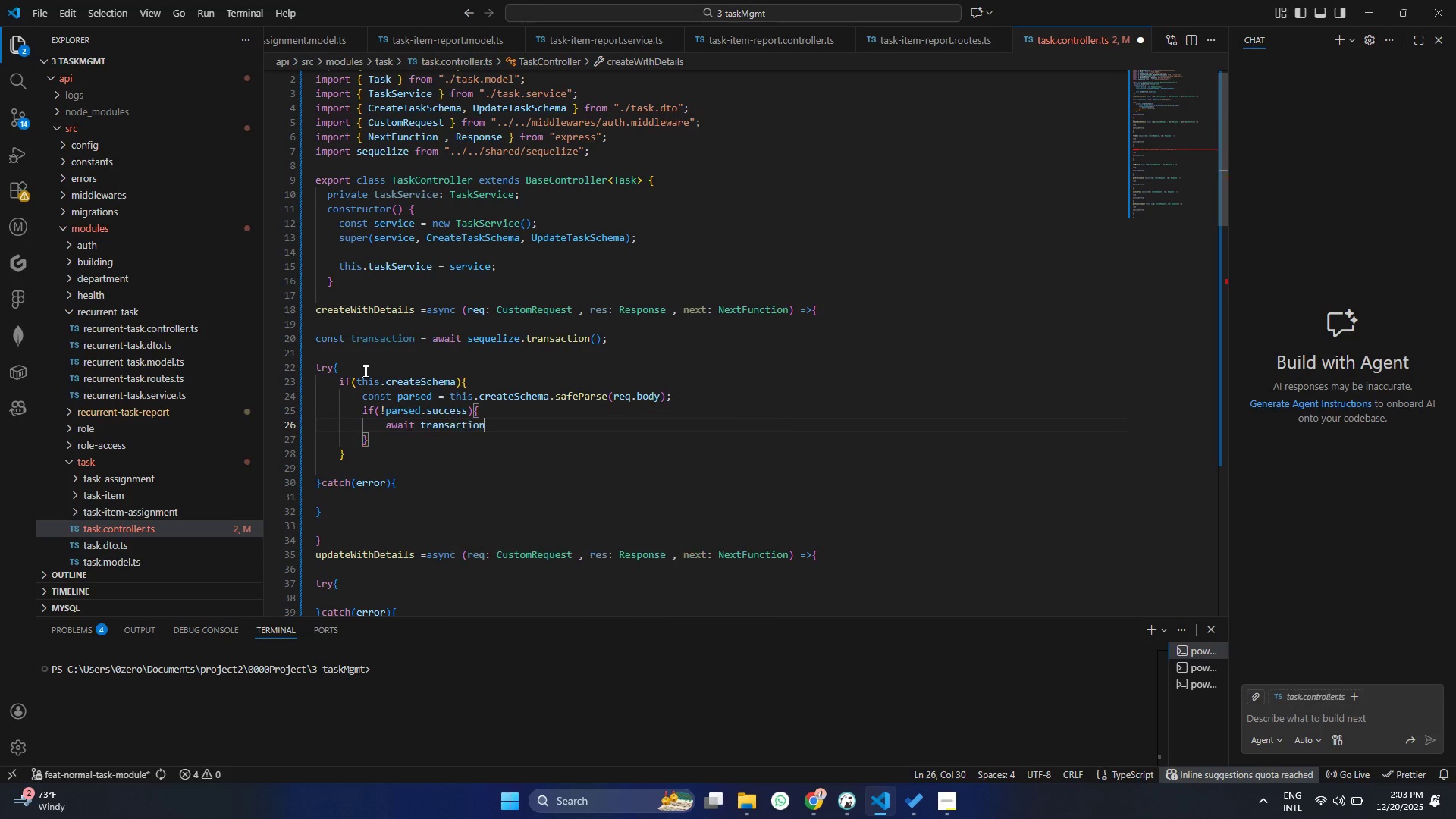 
key(Enter)
 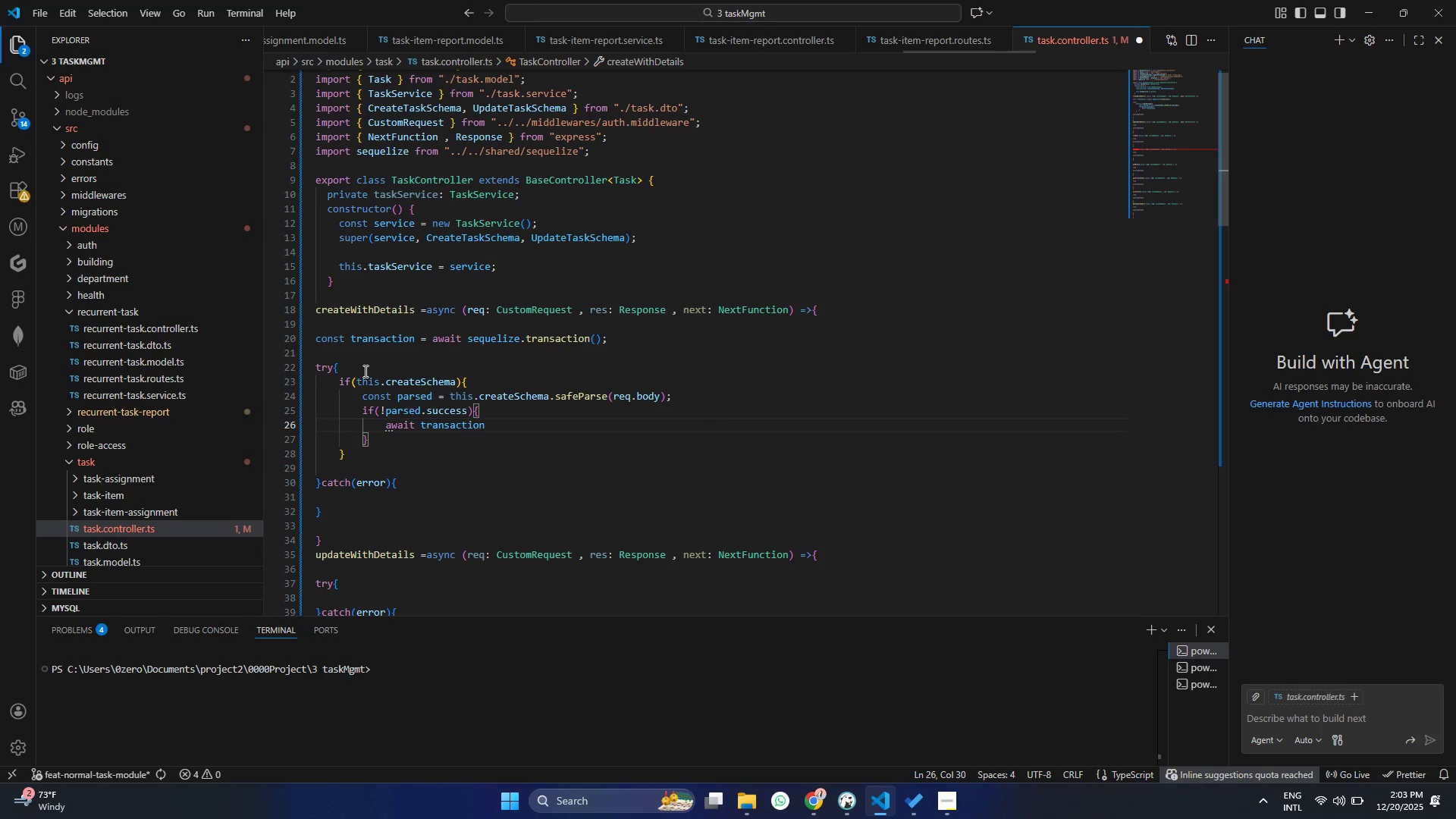 
type(.rol)
 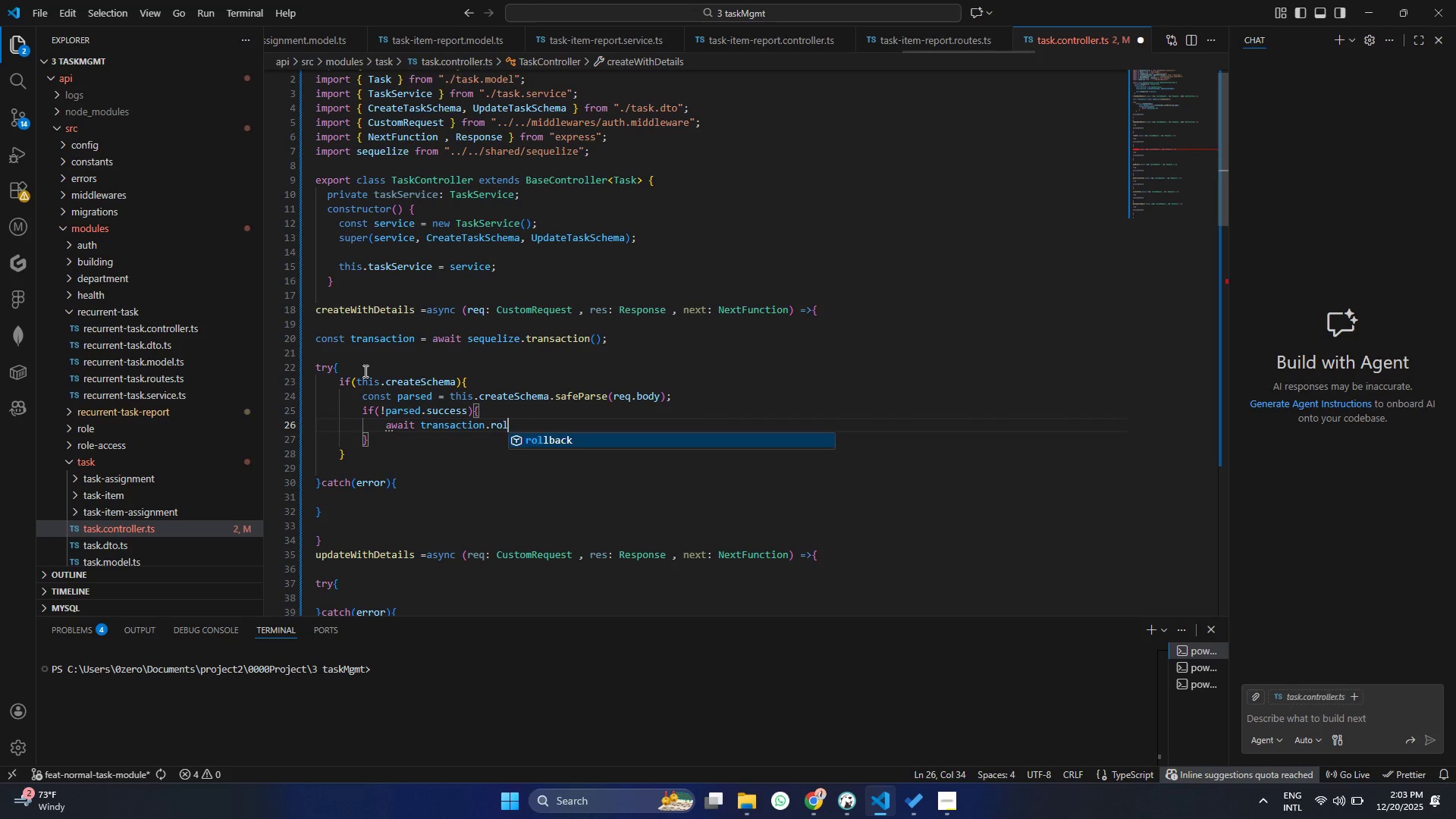 
key(Enter)
 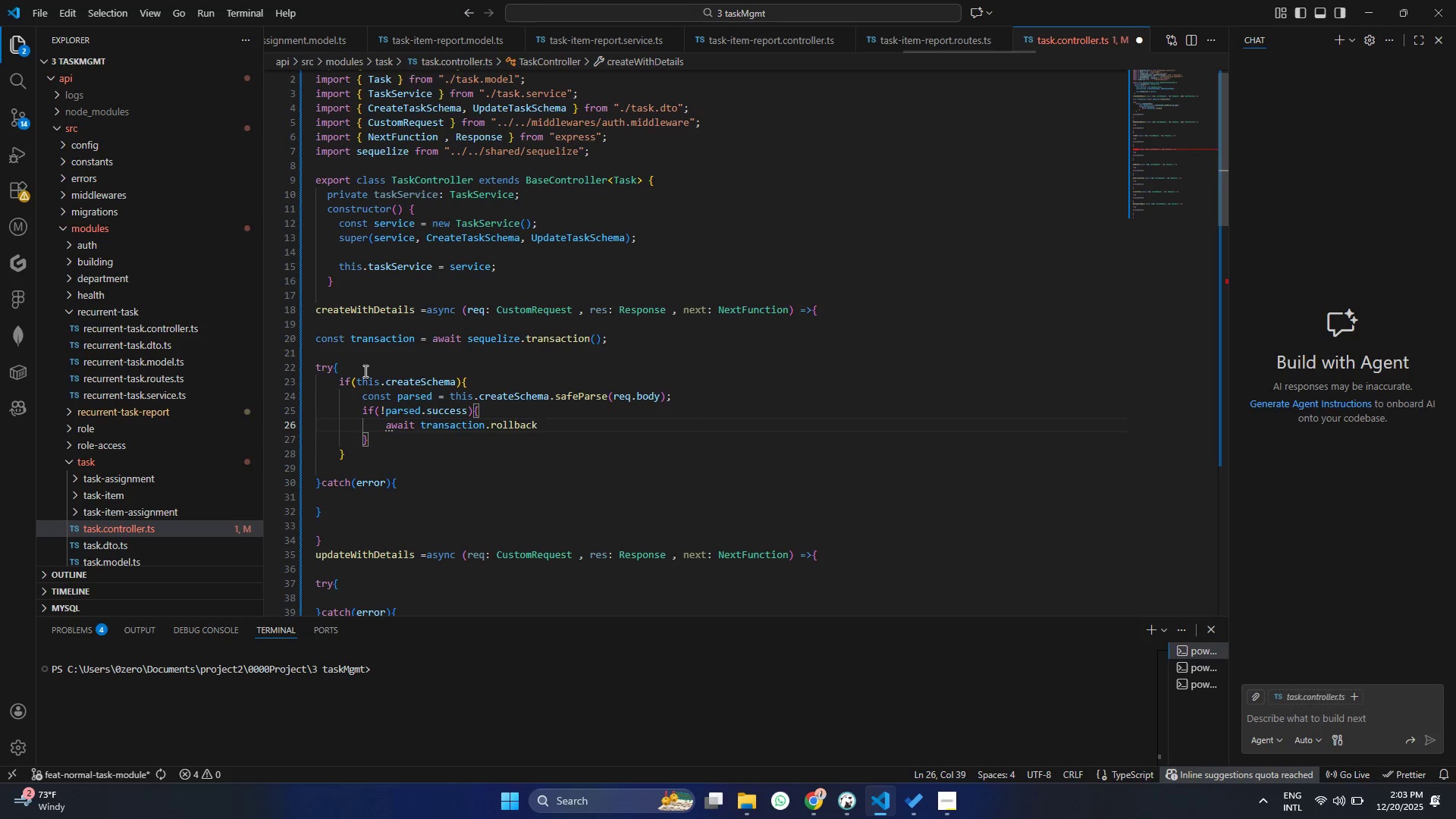 
key(Shift+9)
 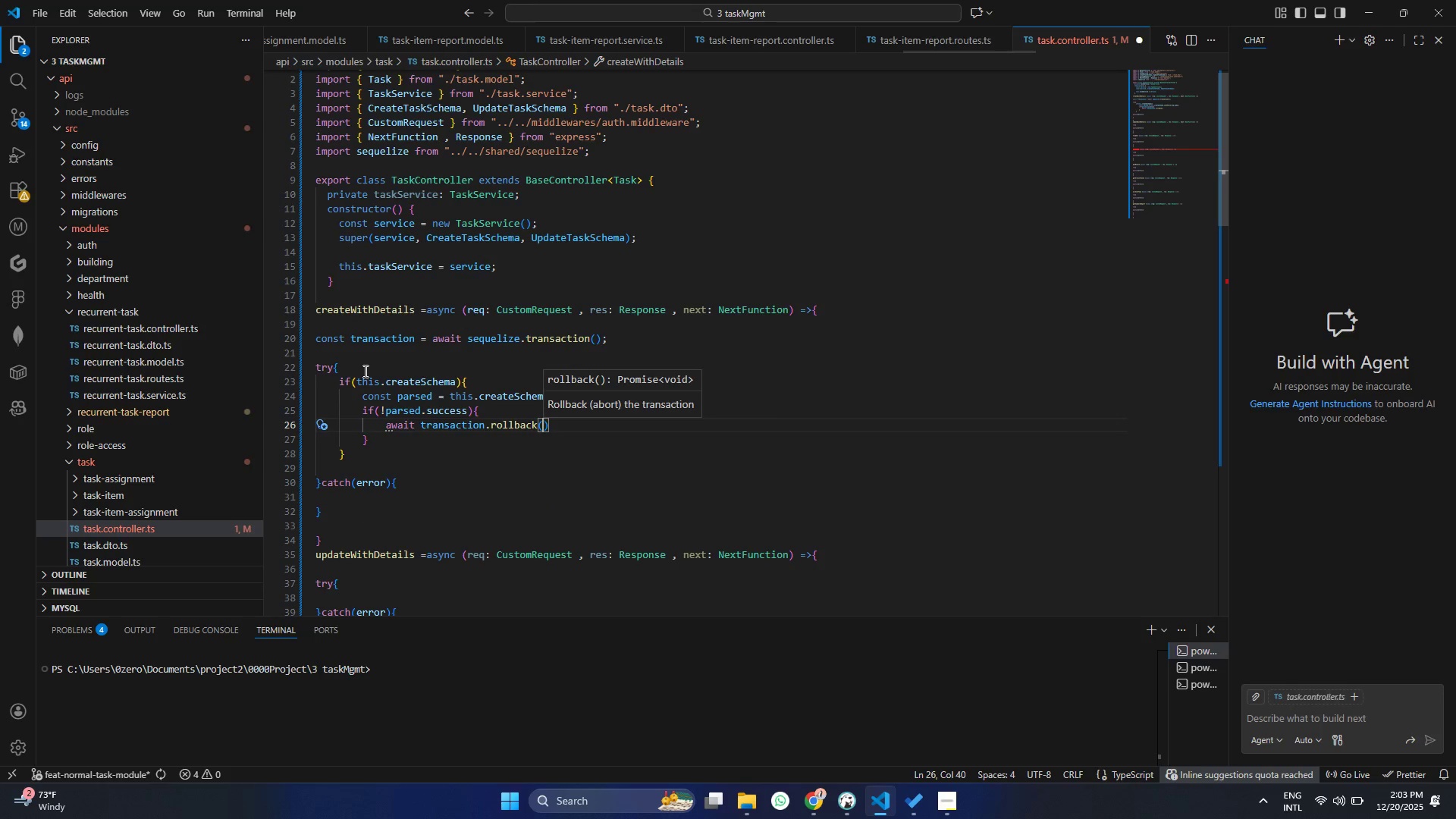 
key(Control+Shift+ControlLeft)
 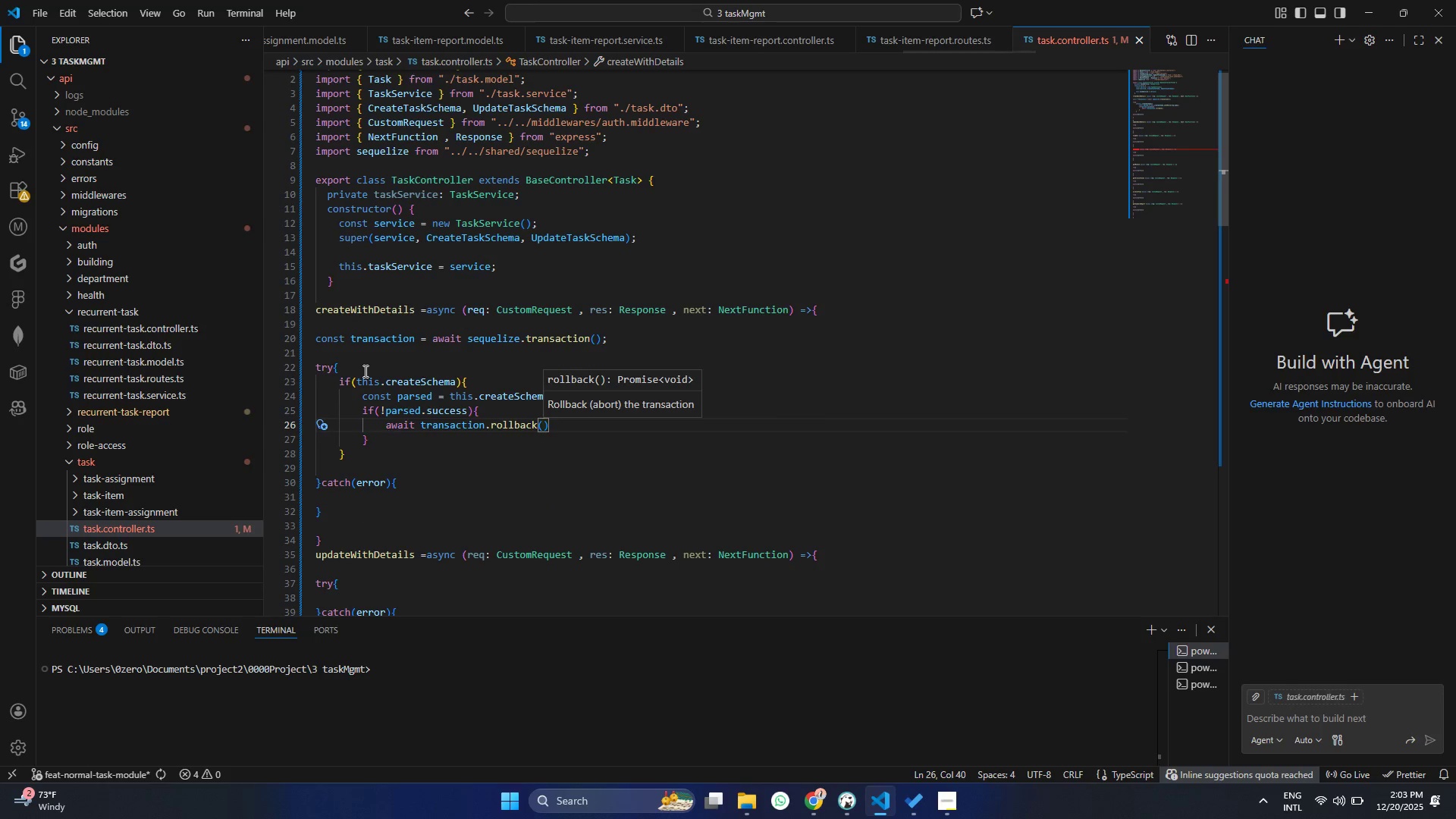 
key(Control+S)
 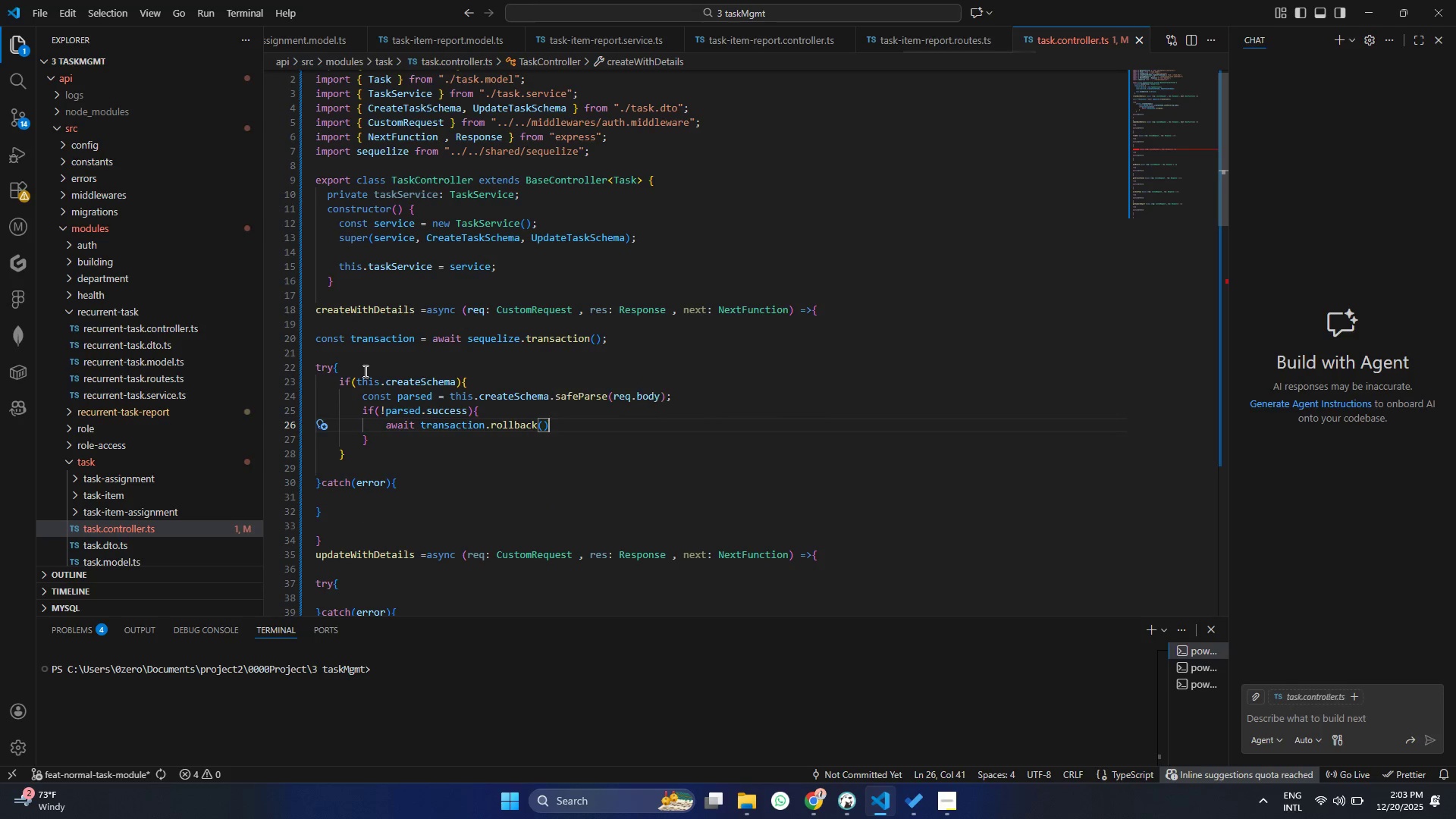 
key(Control+ArrowRight)
 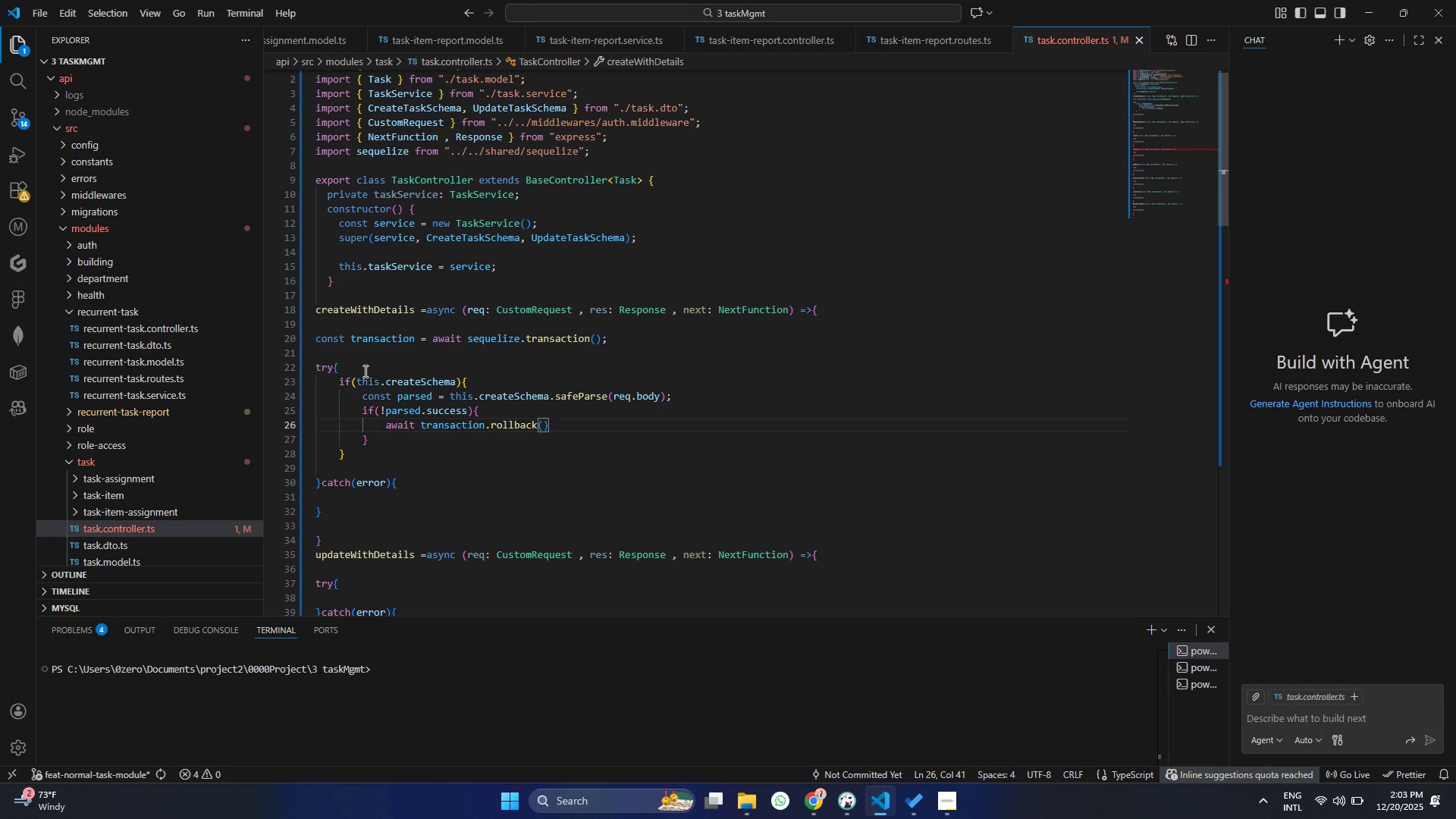 
key(Control+Semicolon)
 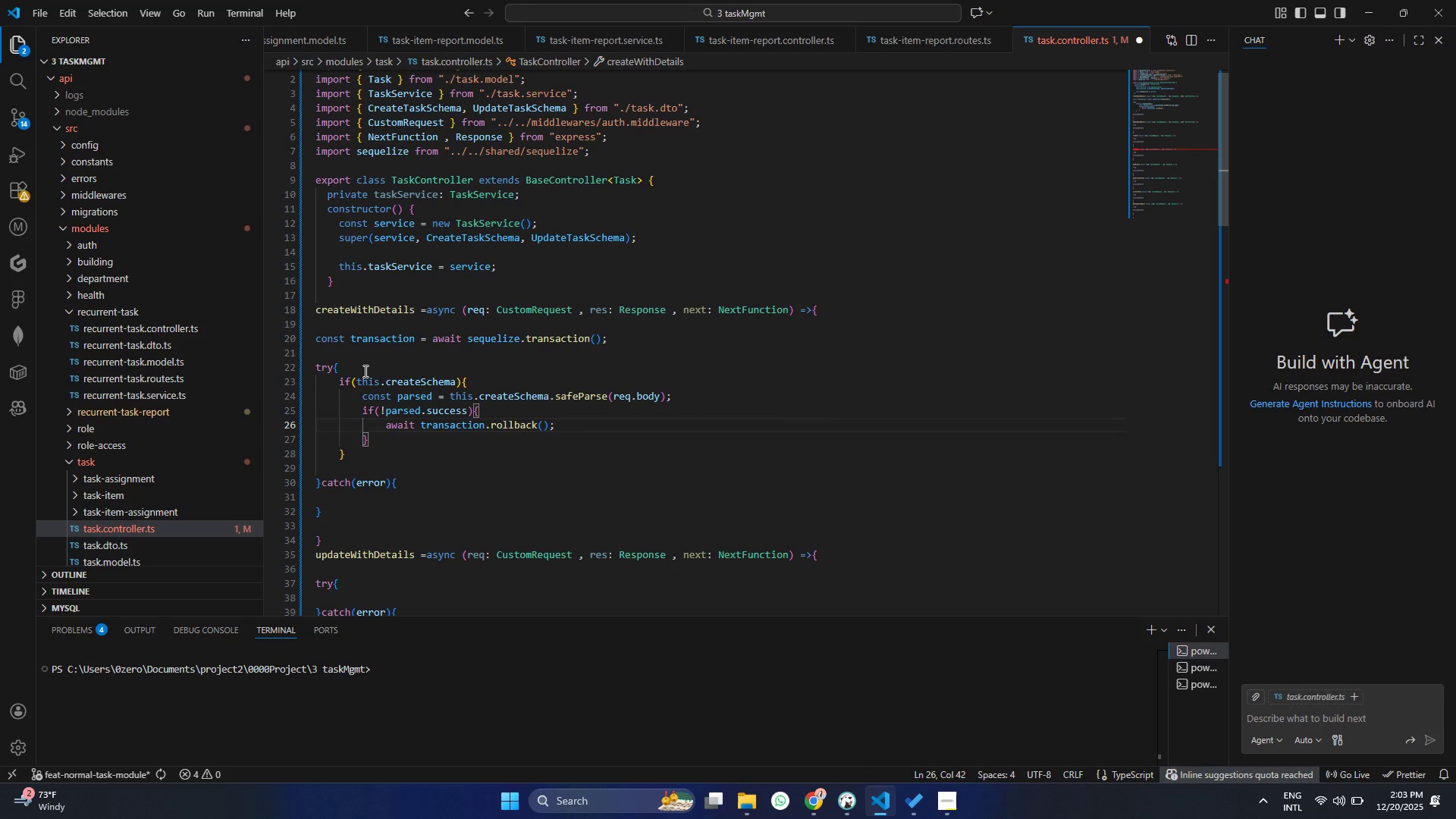 
key(Enter)
 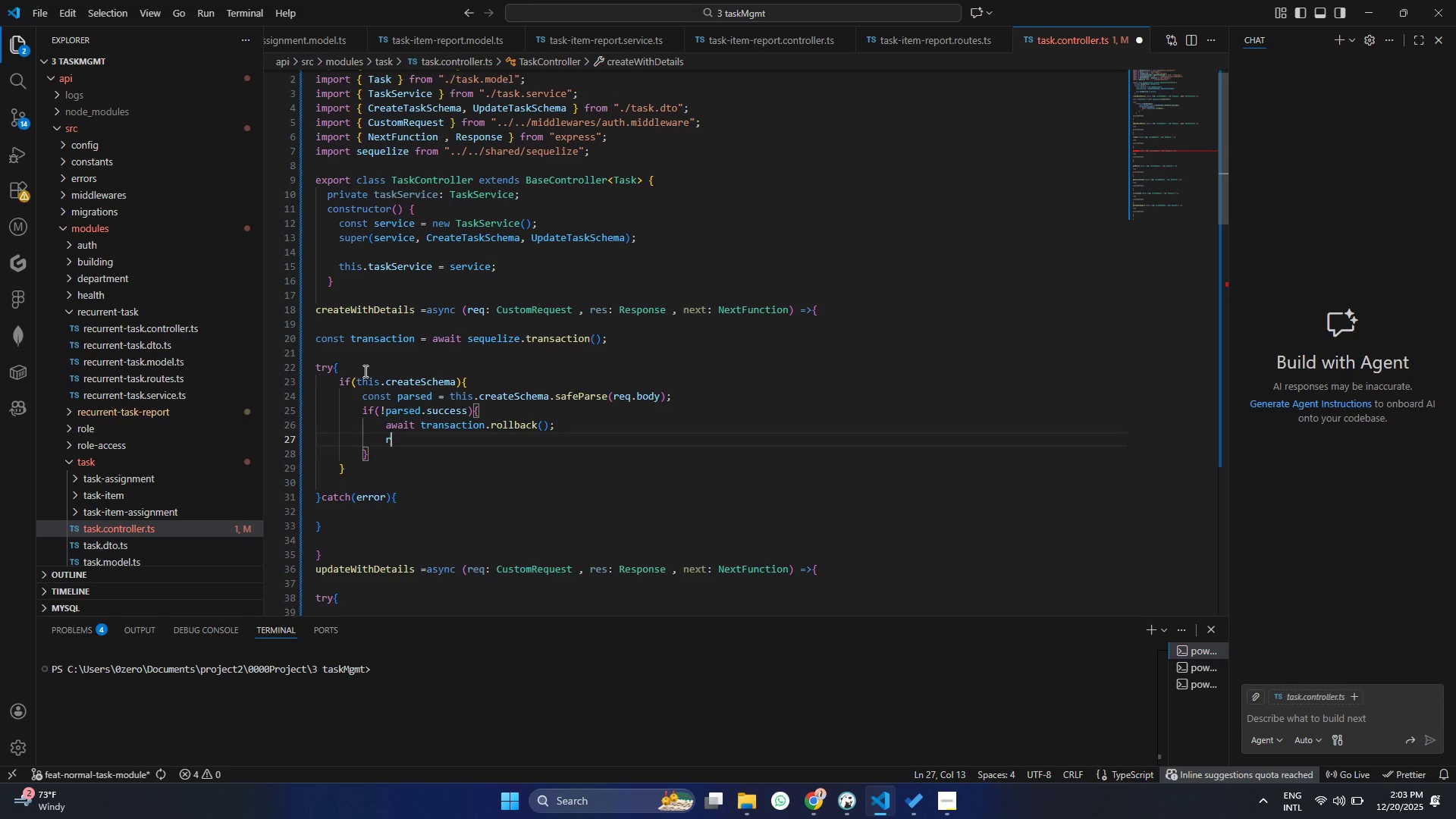 
type(ret)
 